 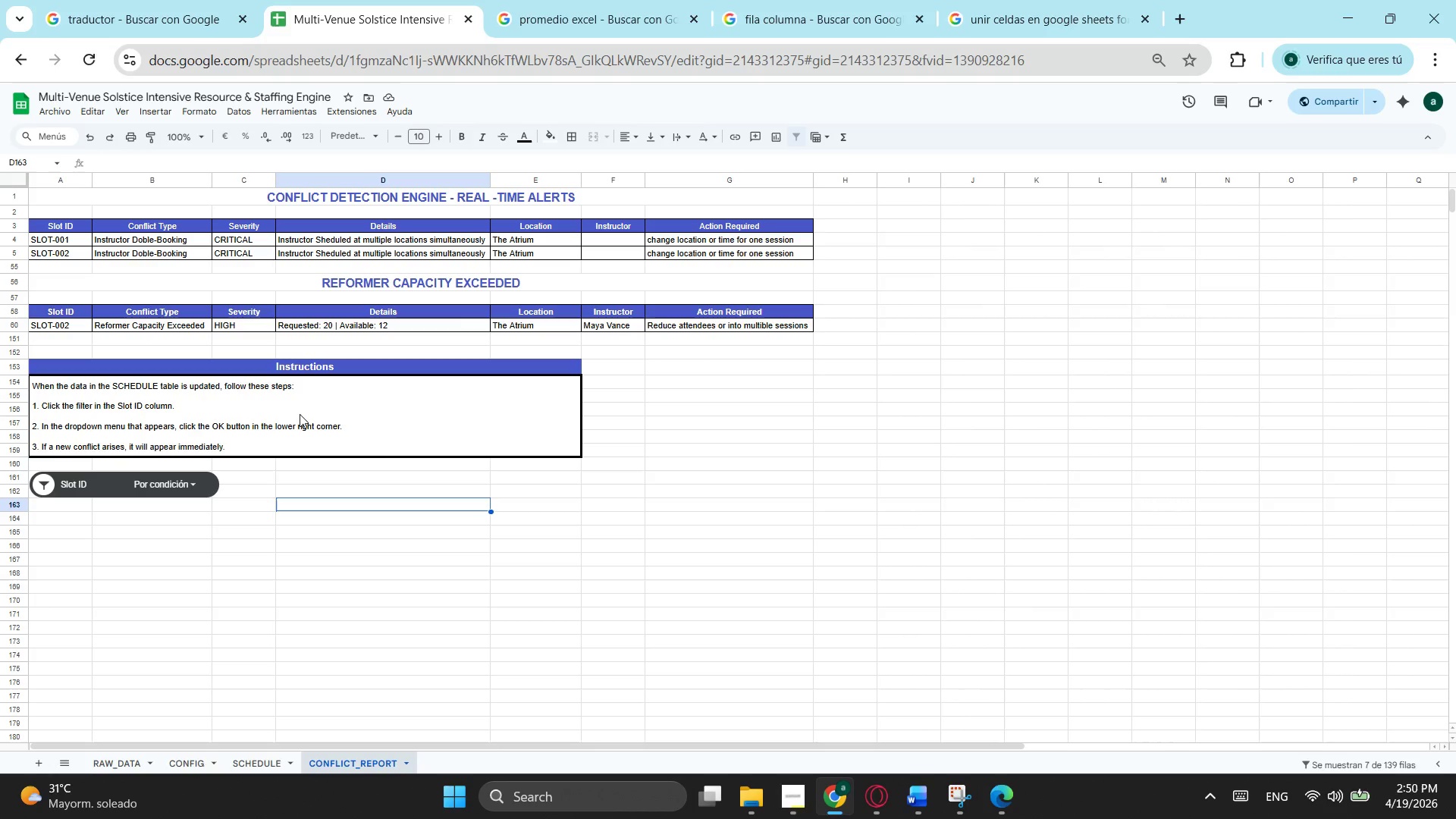 
left_click_drag(start_coordinate=[102, 475], to_coordinate=[99, 557])
 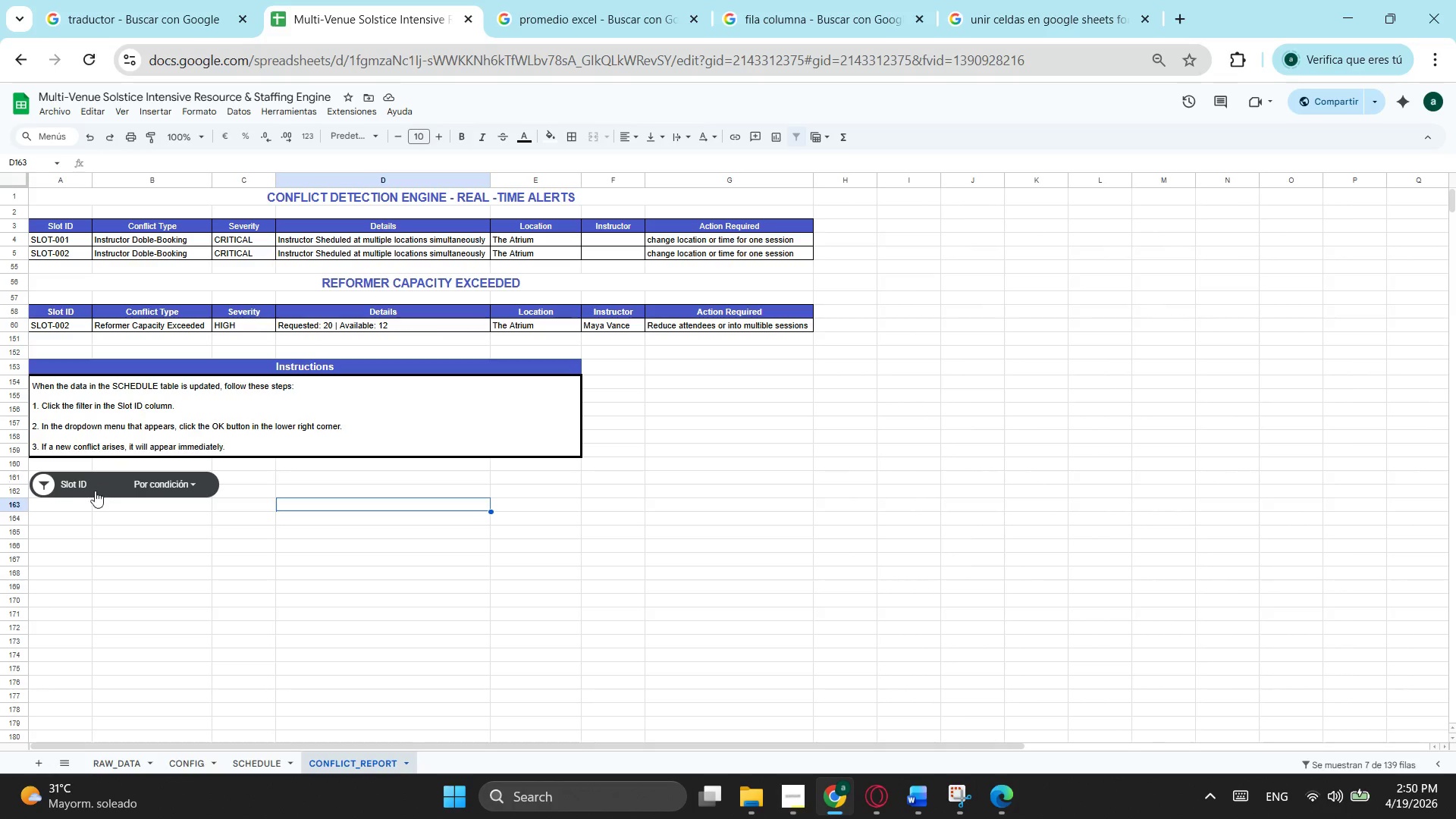 
left_click_drag(start_coordinate=[95, 480], to_coordinate=[93, 598])
 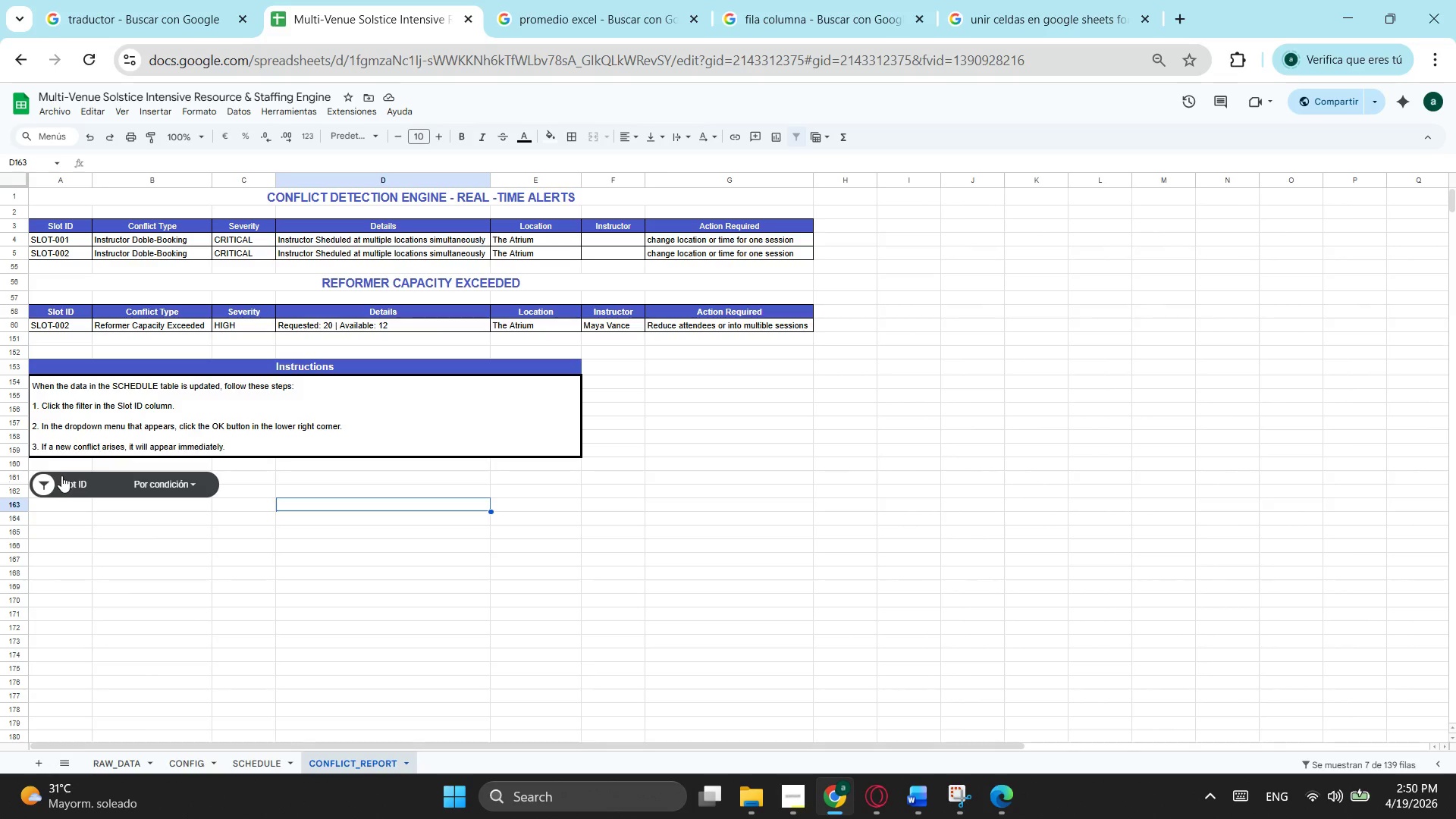 
left_click_drag(start_coordinate=[61, 475], to_coordinate=[70, 594])
 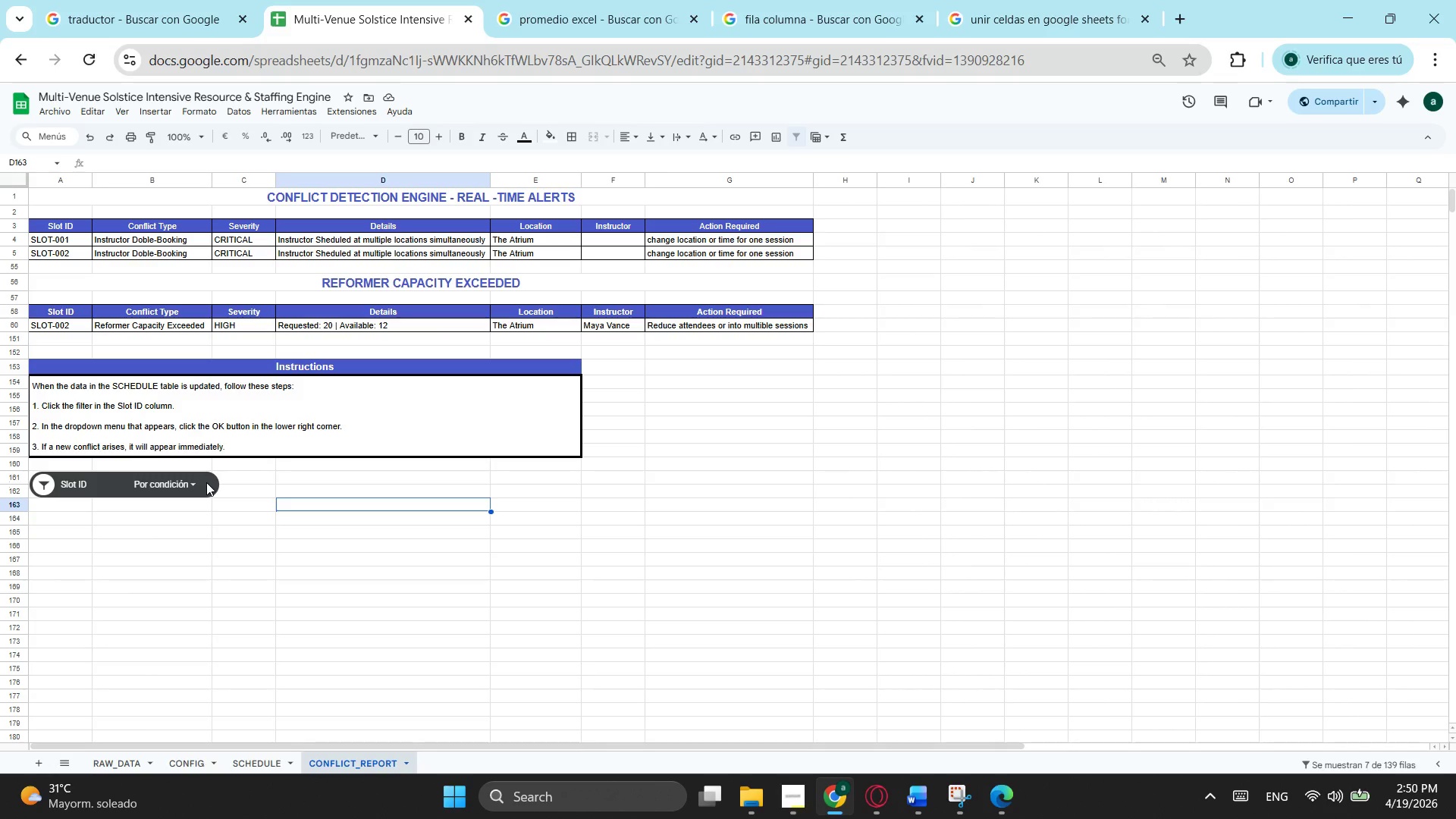 
left_click([206, 482])
 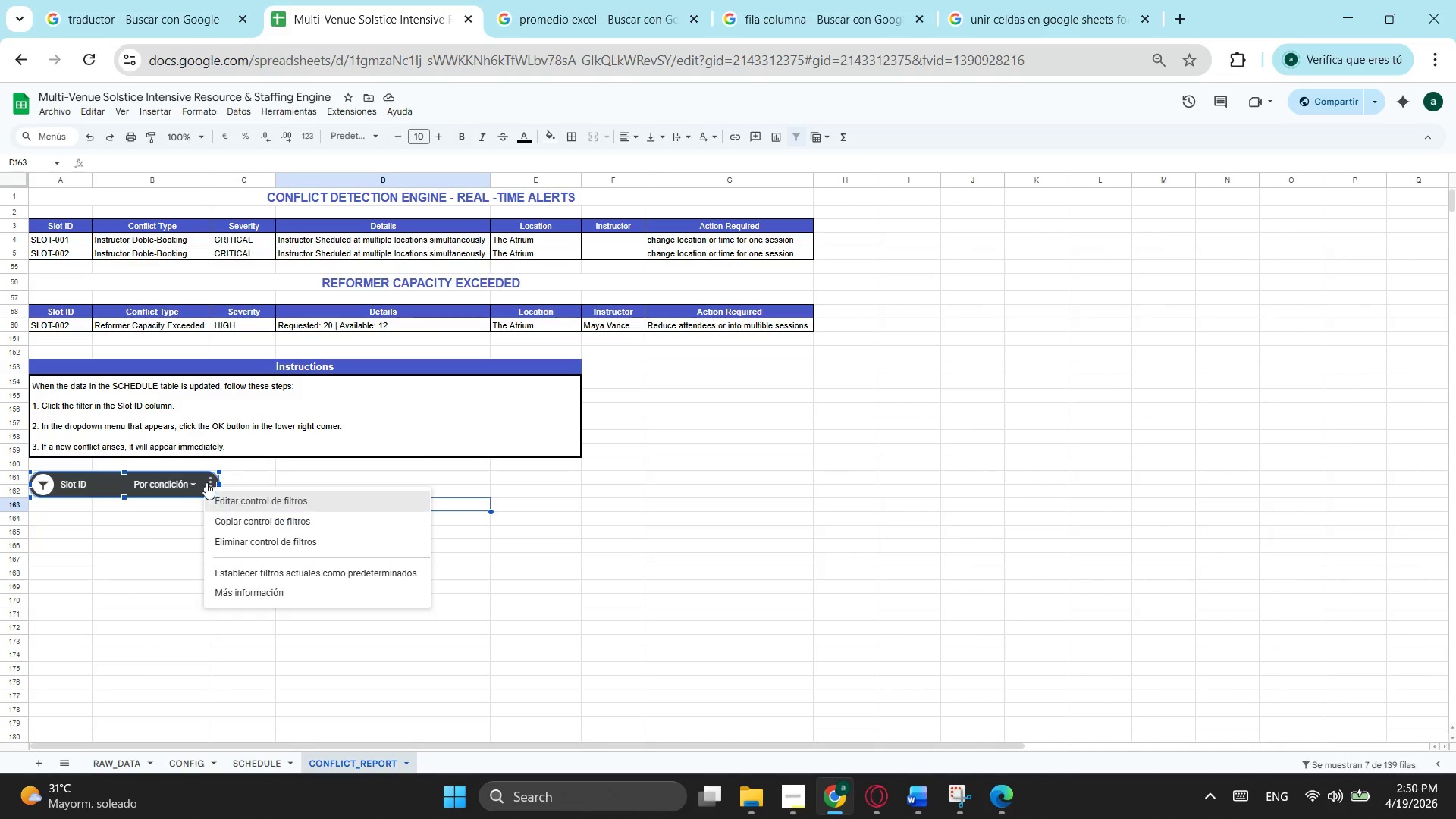 
left_click_drag(start_coordinate=[206, 482], to_coordinate=[180, 572])
 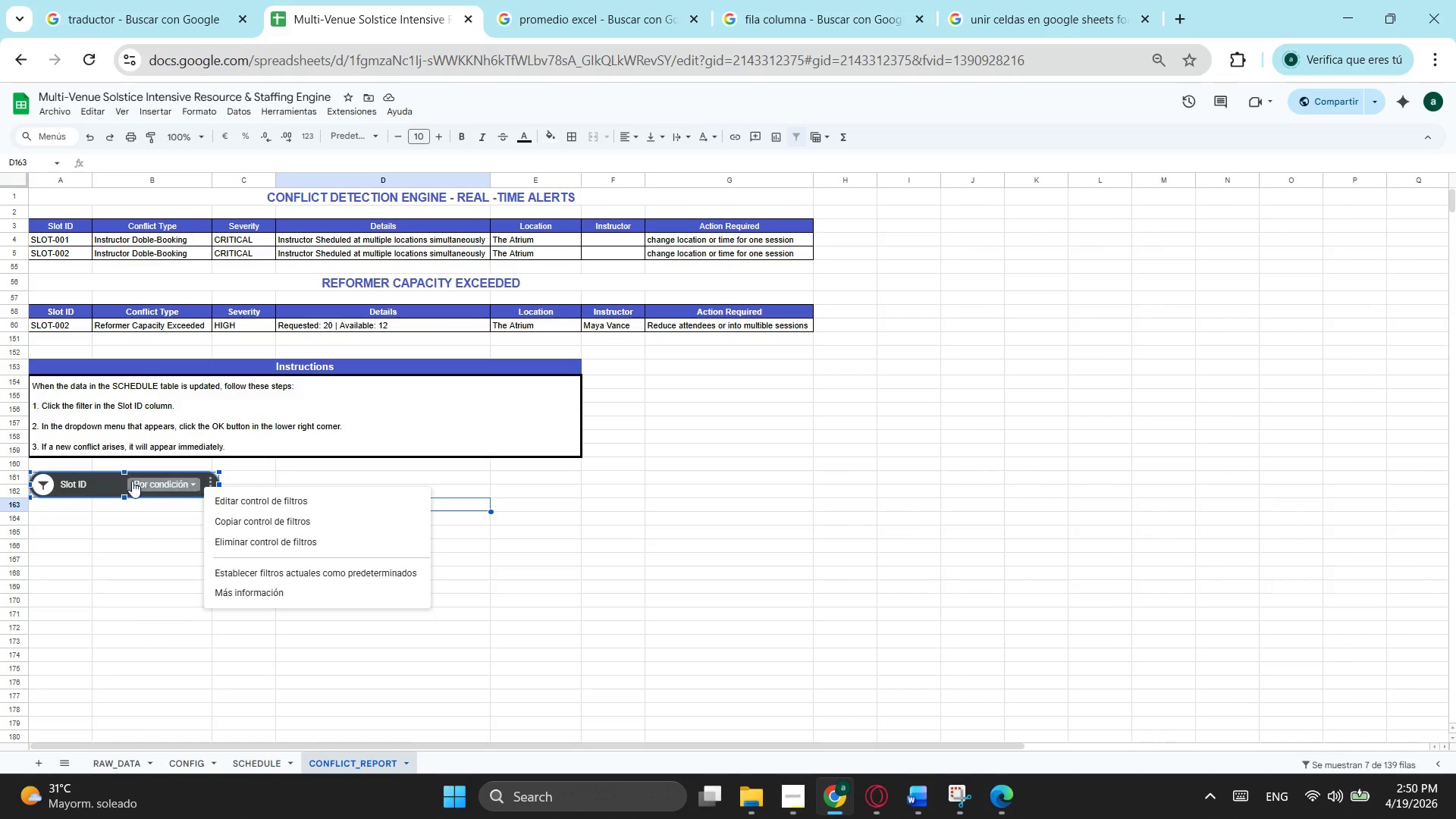 
left_click_drag(start_coordinate=[110, 476], to_coordinate=[98, 597])
 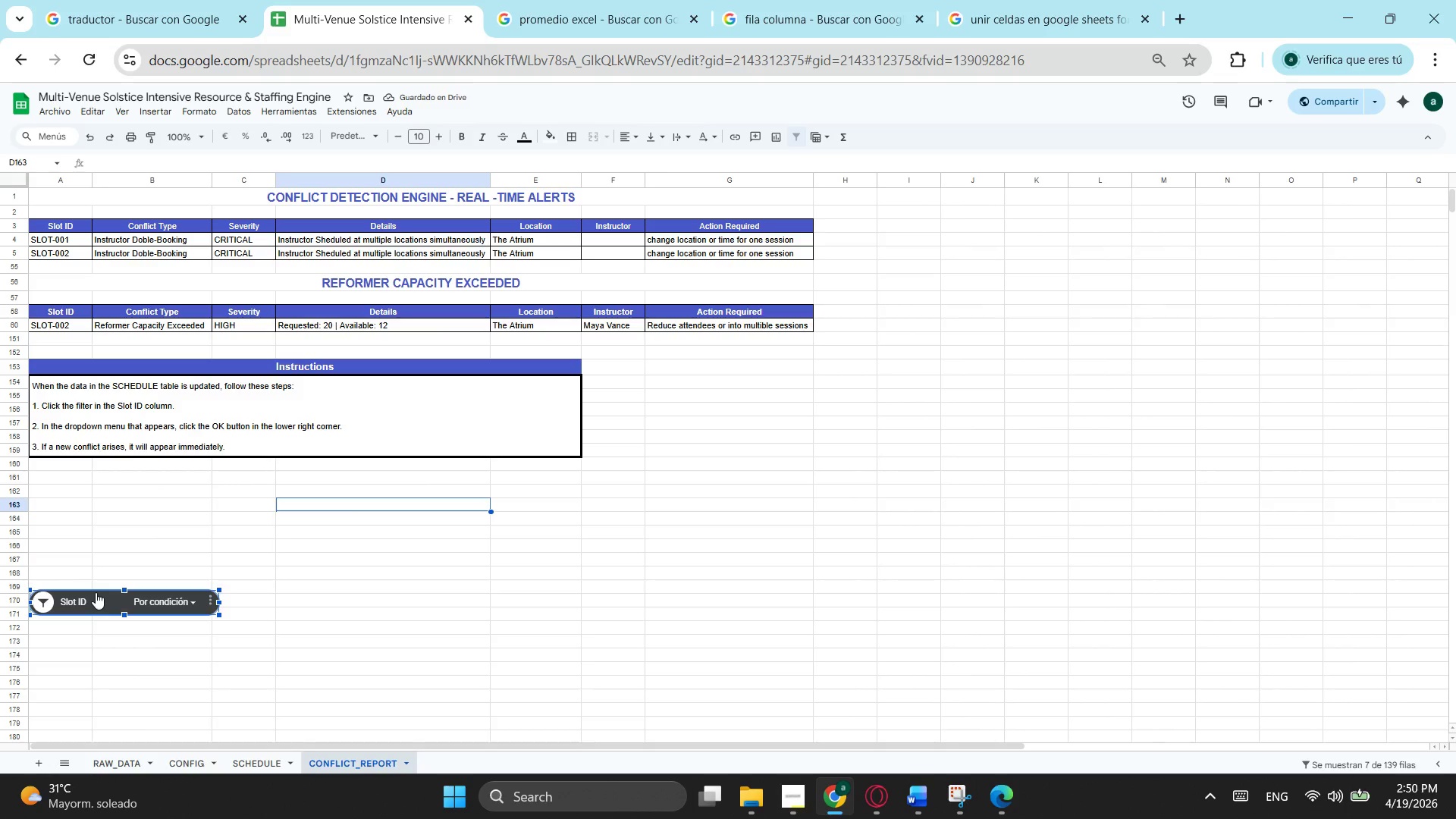 
wait(9.02)
 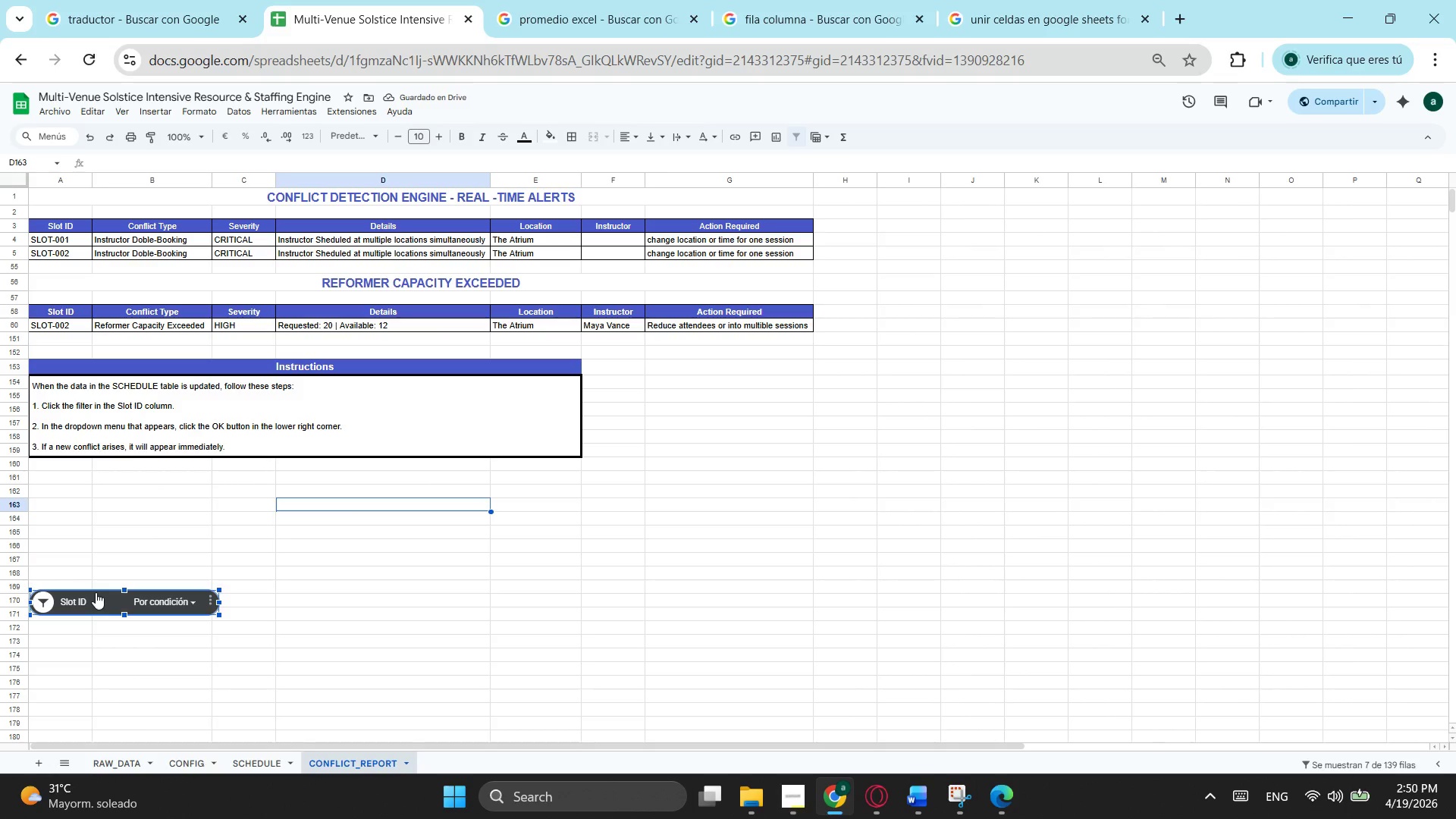 
left_click([177, 436])
 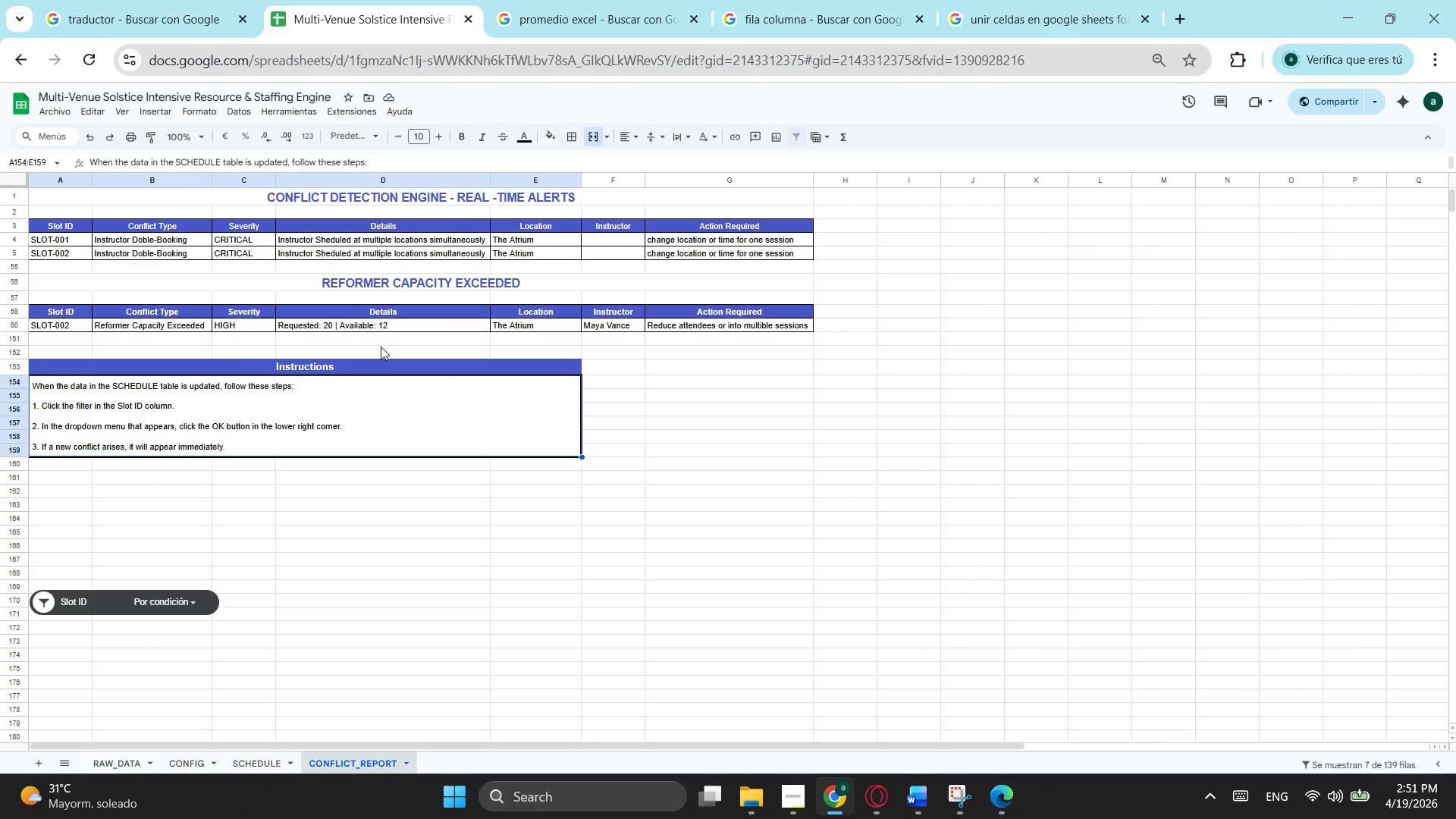 
left_click([82, 347])
 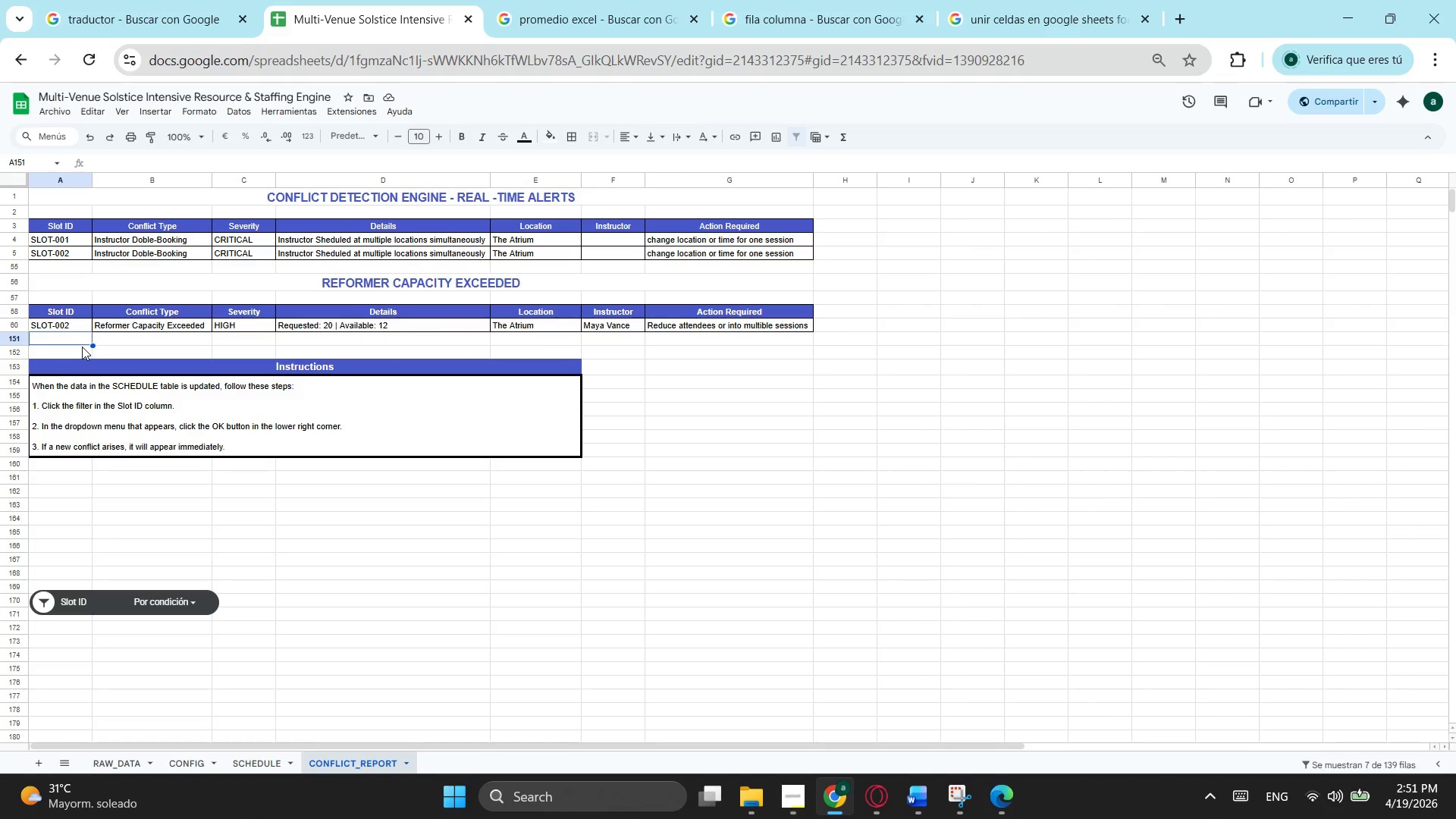 
wait(32.03)
 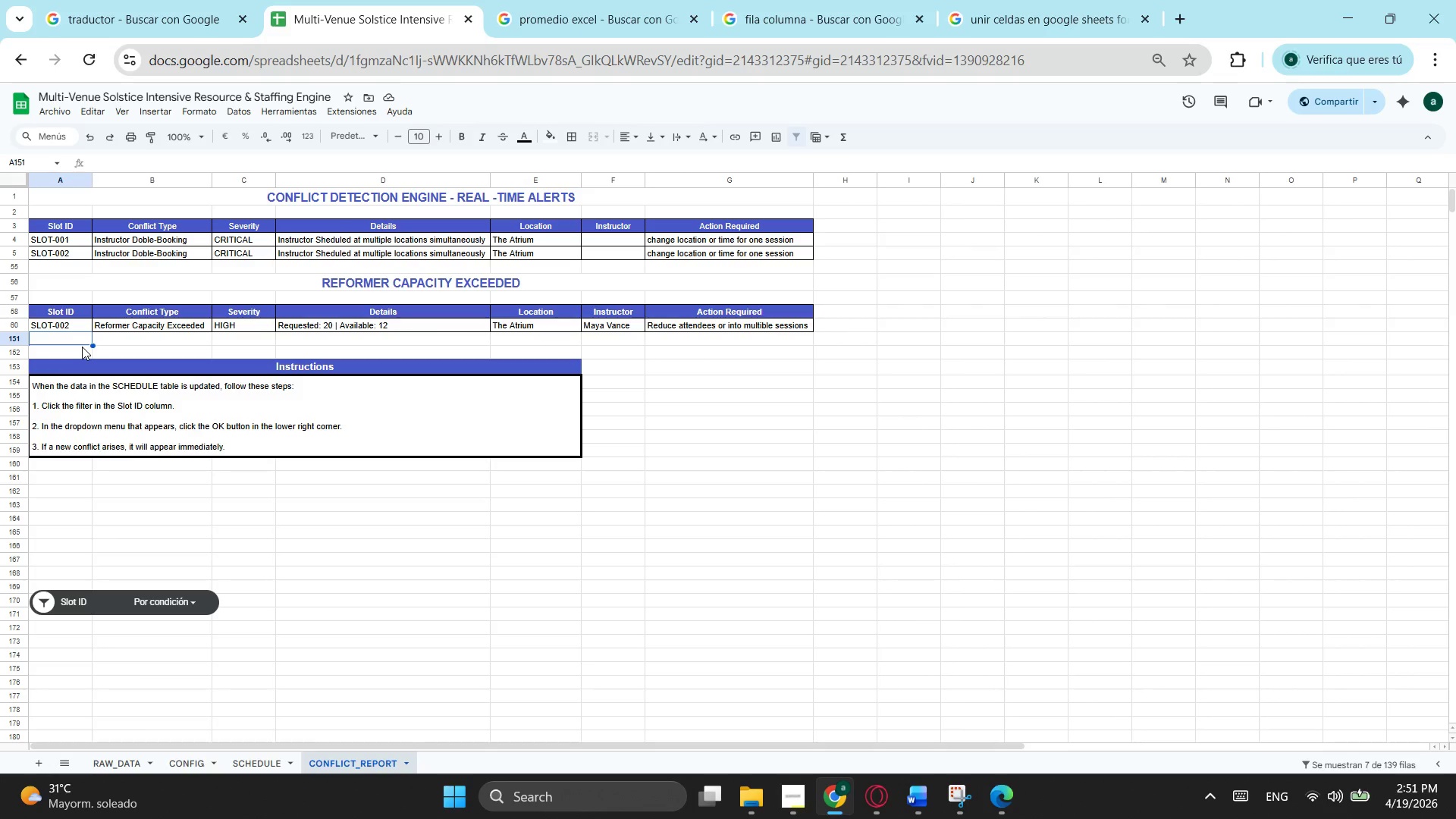 
key(Control+ControlLeft)
 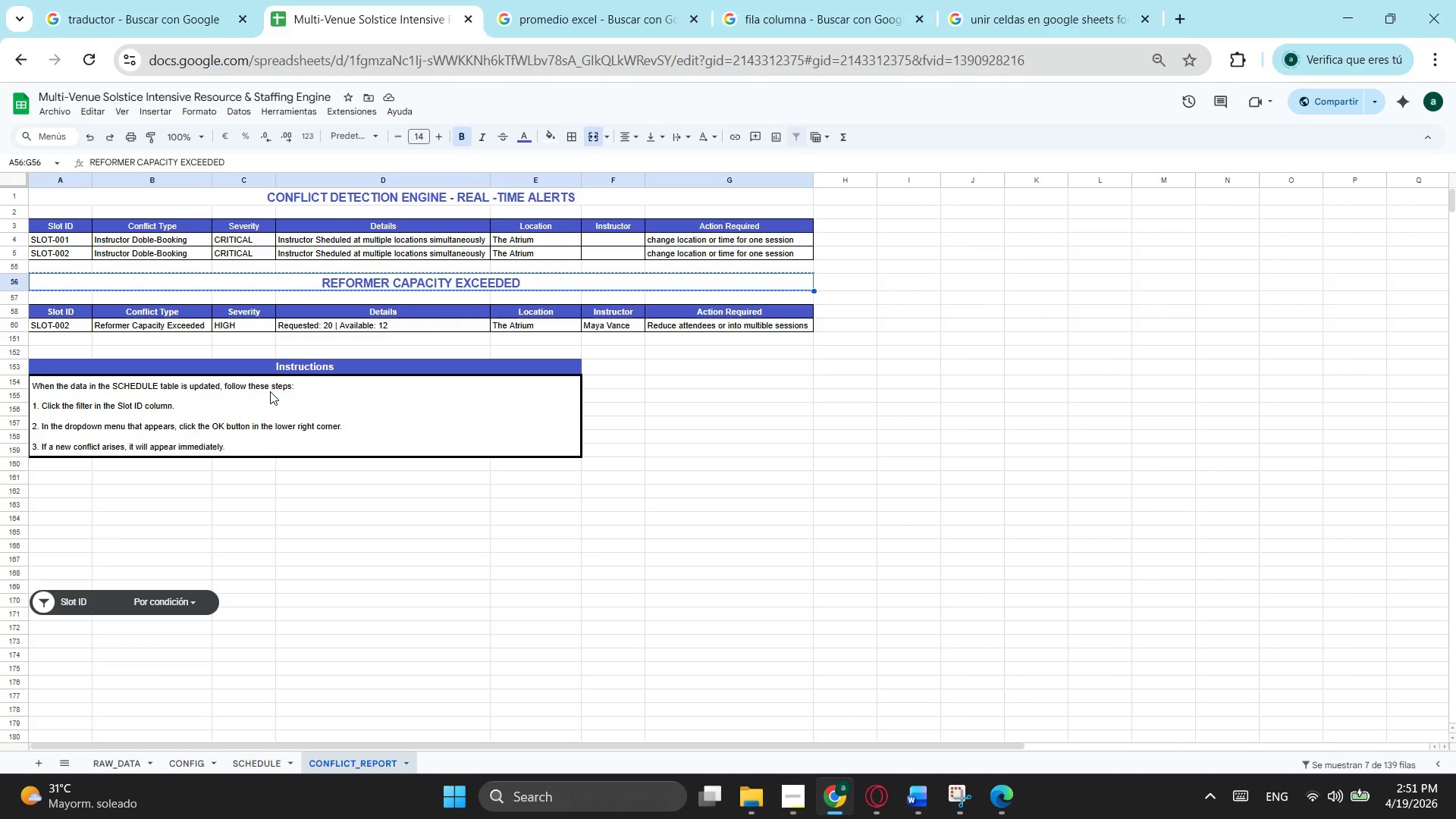 
key(Control+C)
 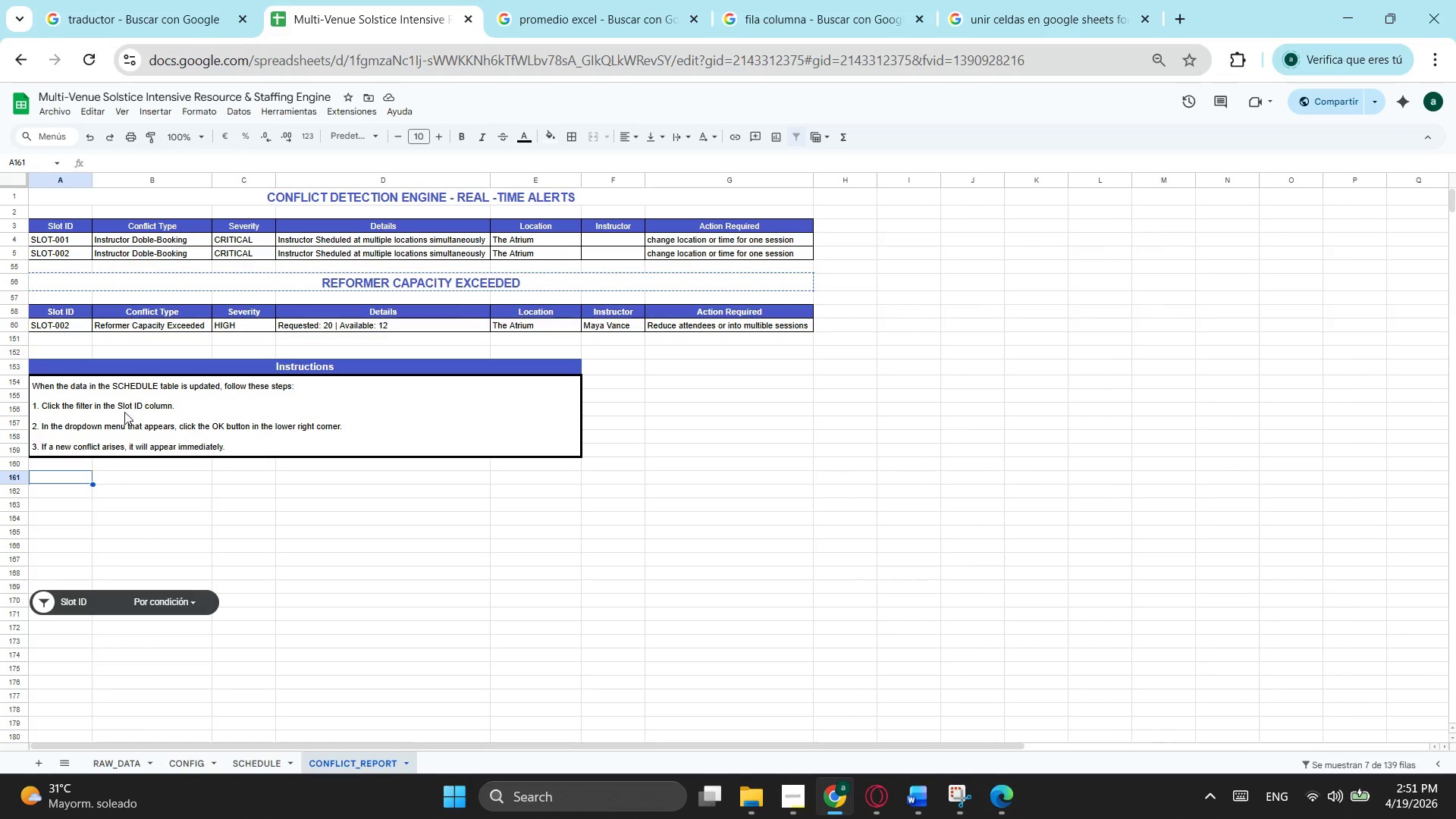 
left_click([172, 371])
 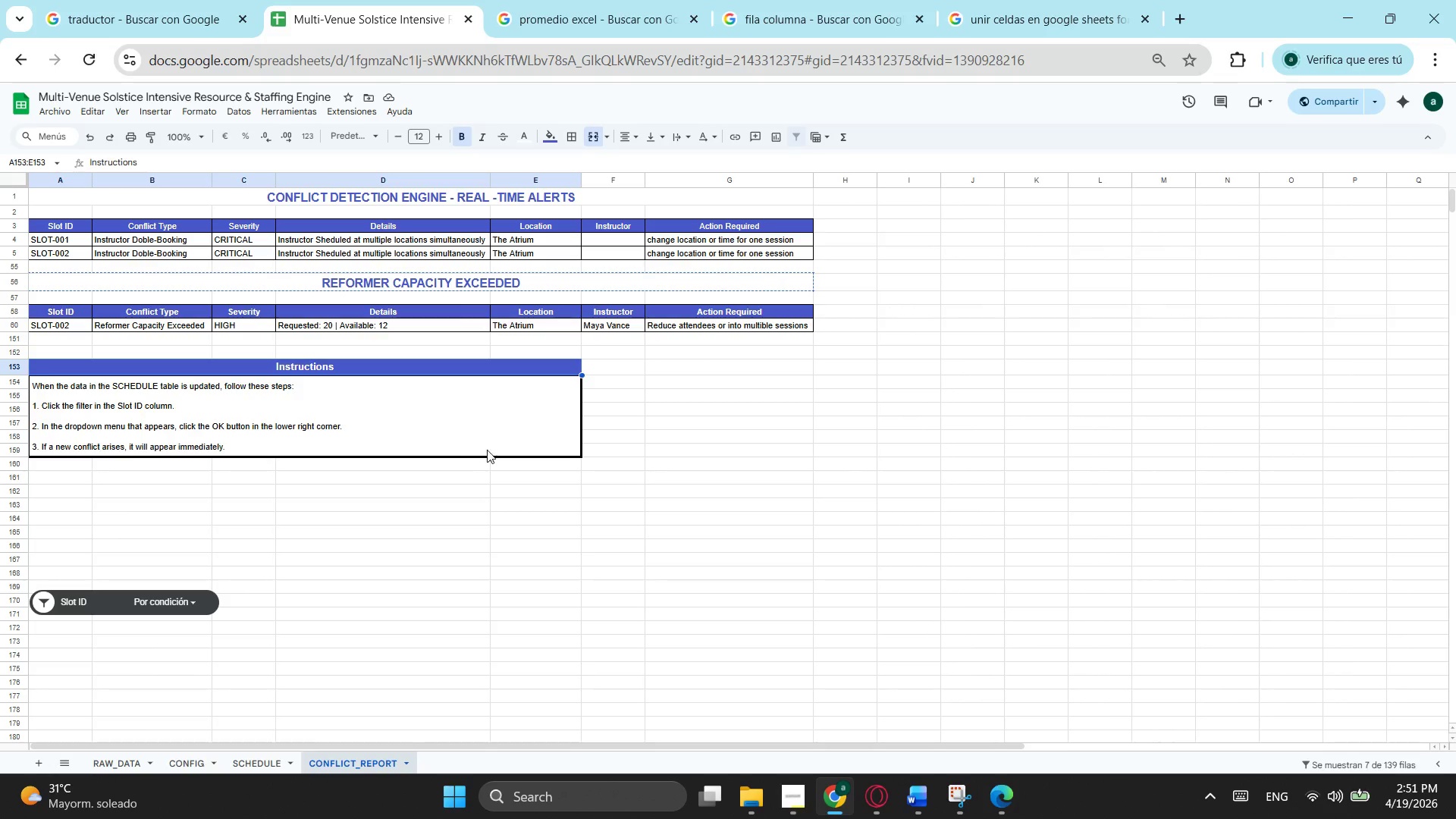 
left_click_drag(start_coordinate=[488, 450], to_coordinate=[447, 371])
 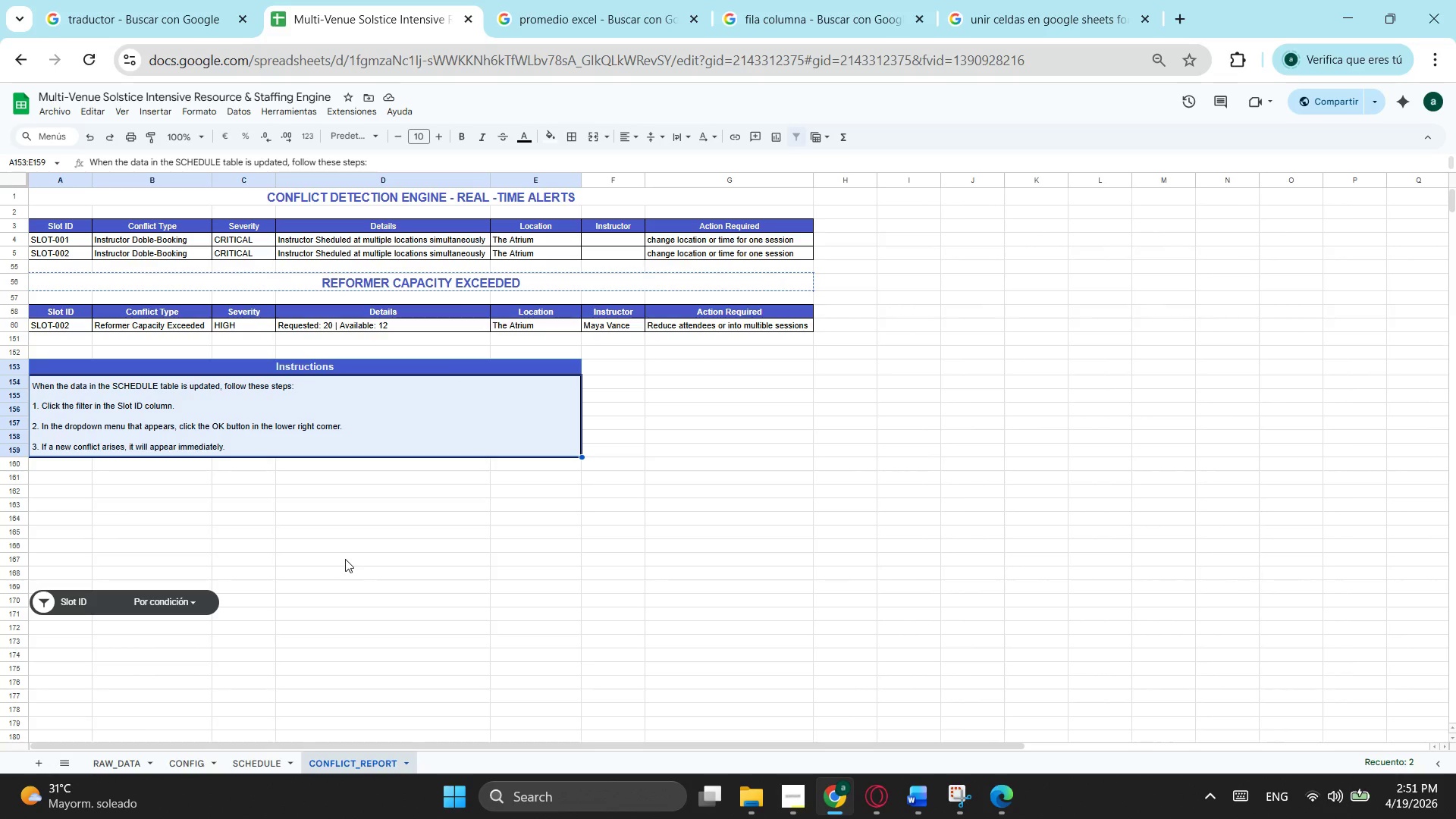 
key(Control+X)
 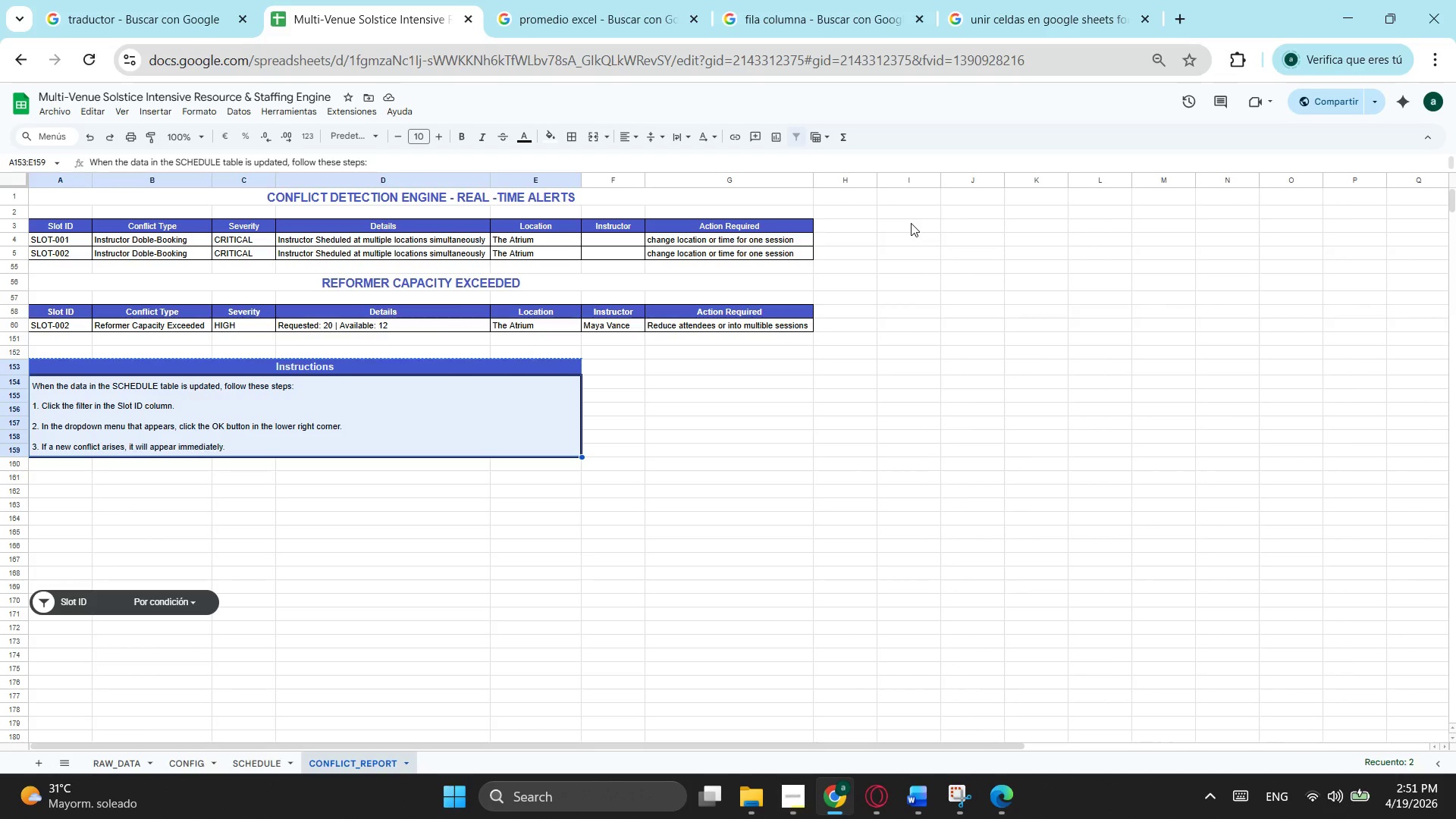 
left_click([911, 223])
 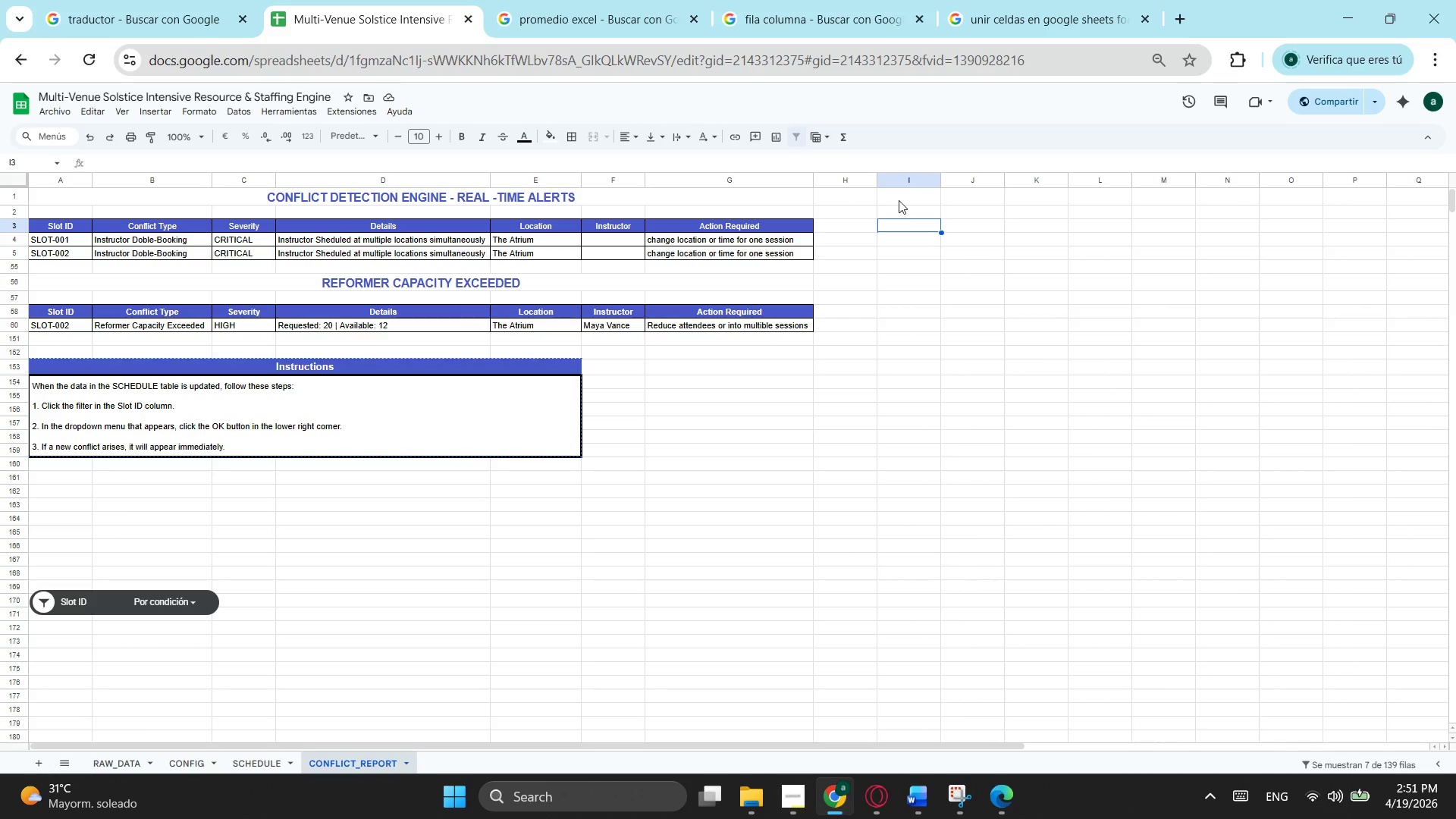 
left_click([899, 200])
 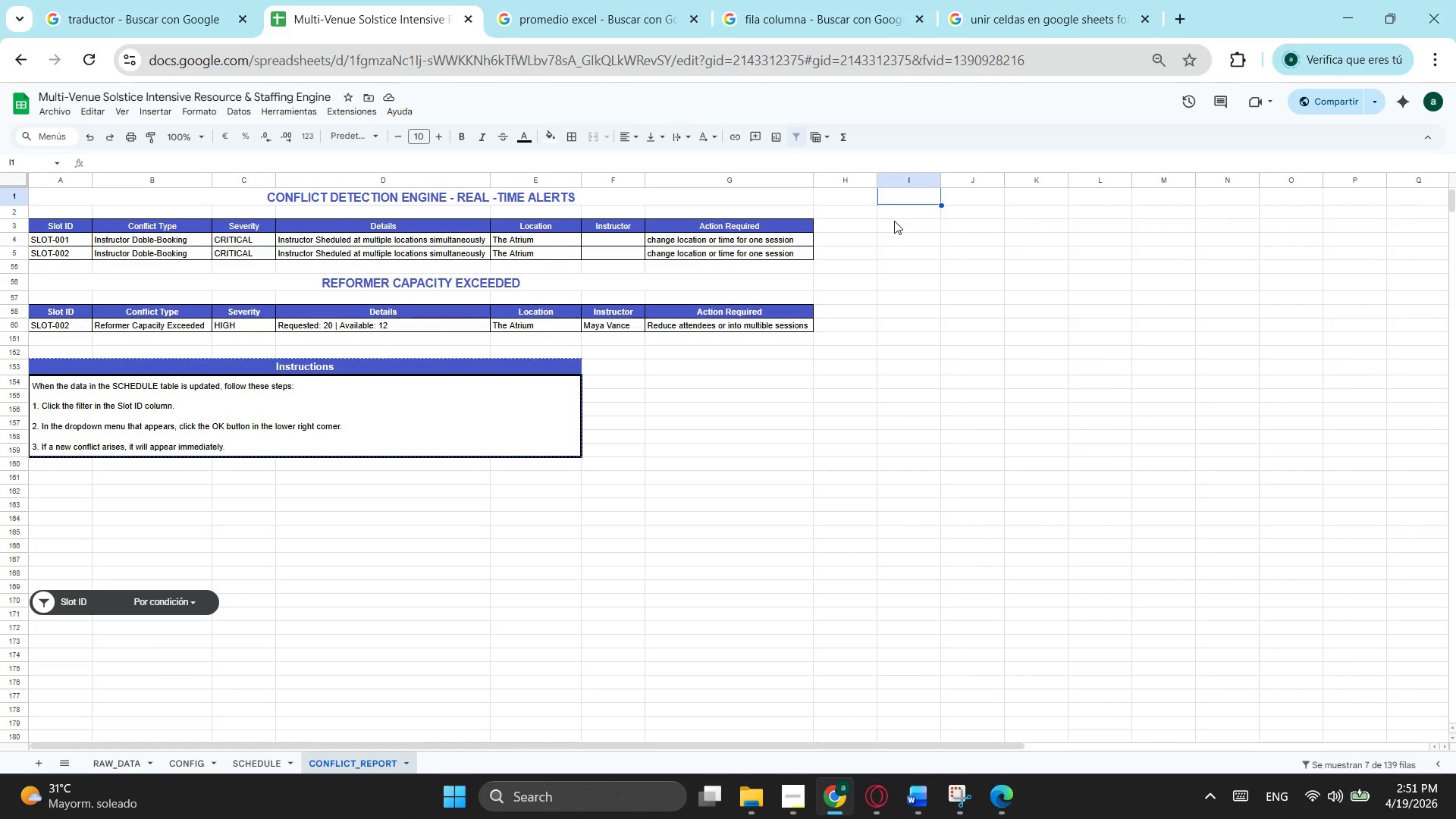 
key(Control+V)
 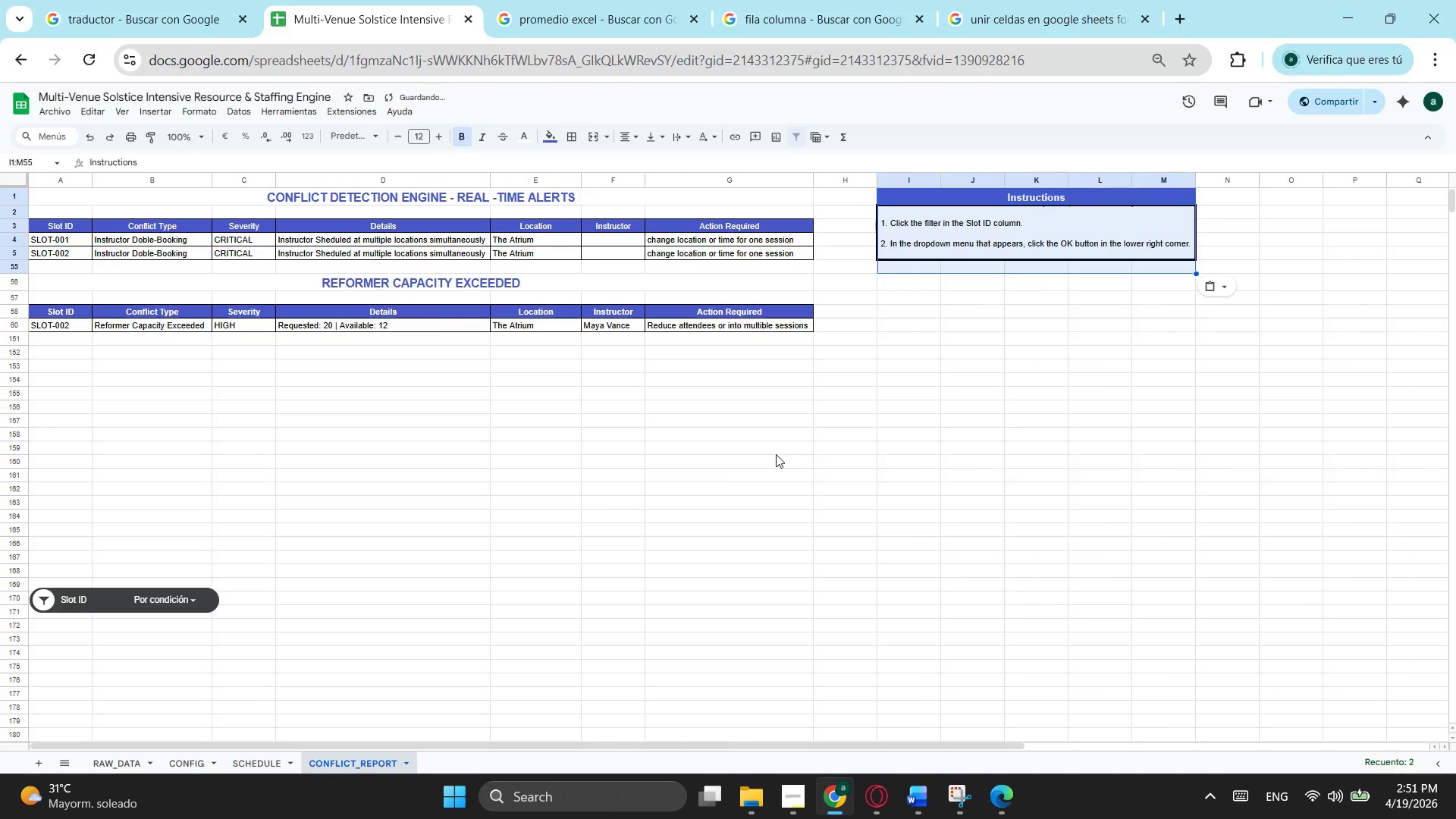 
left_click([594, 504])
 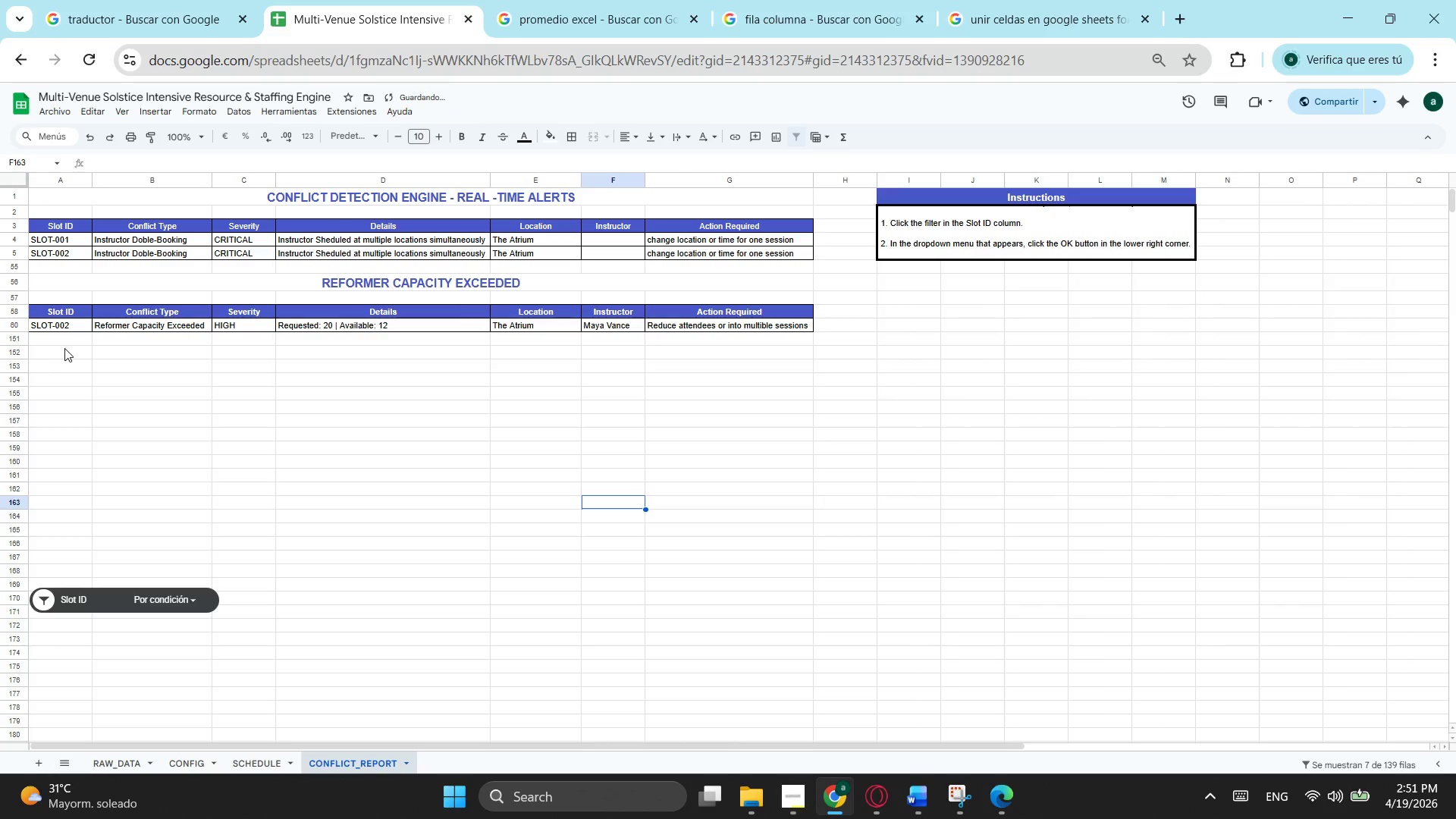 
left_click([67, 356])
 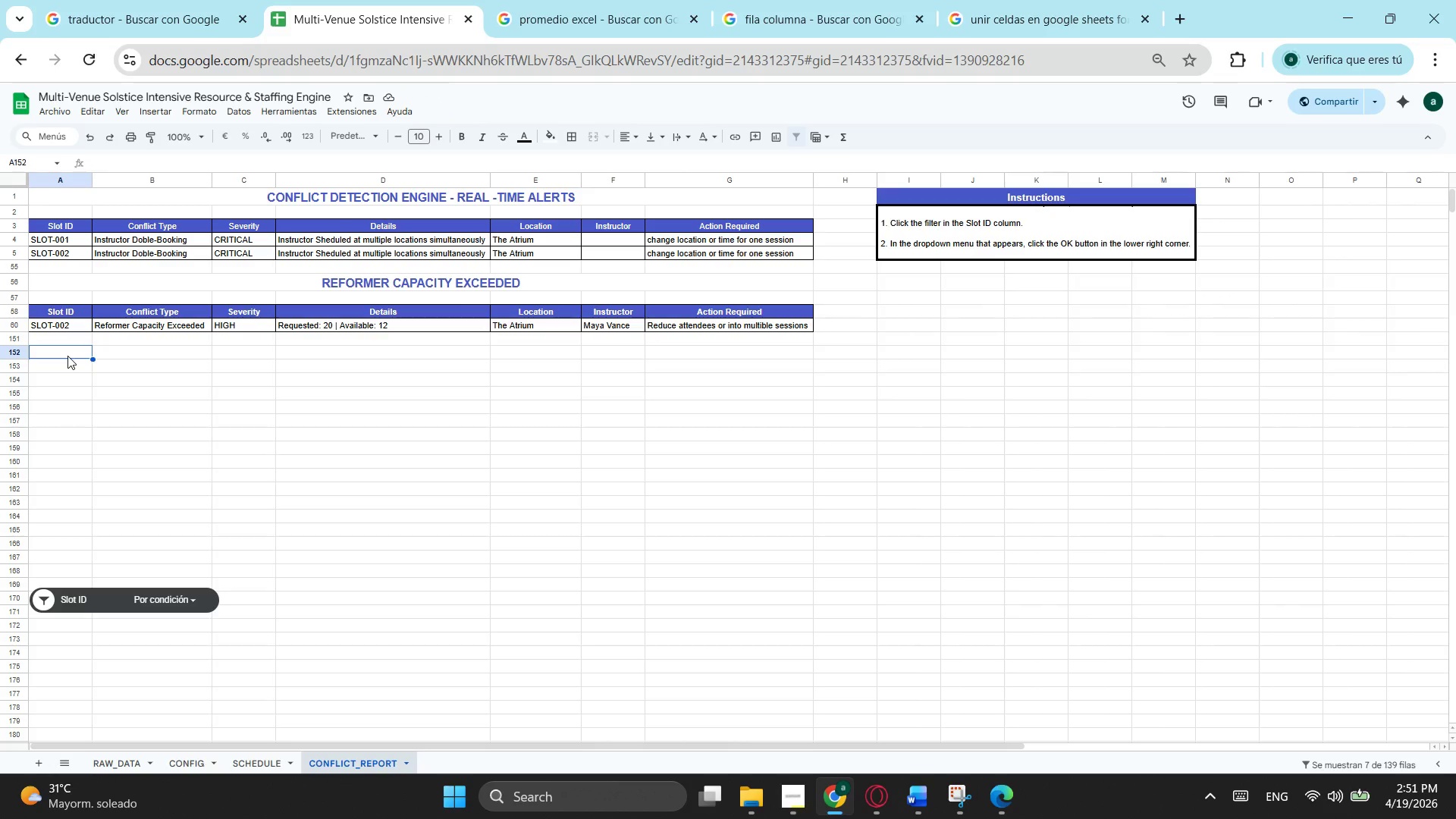 
wait(8.27)
 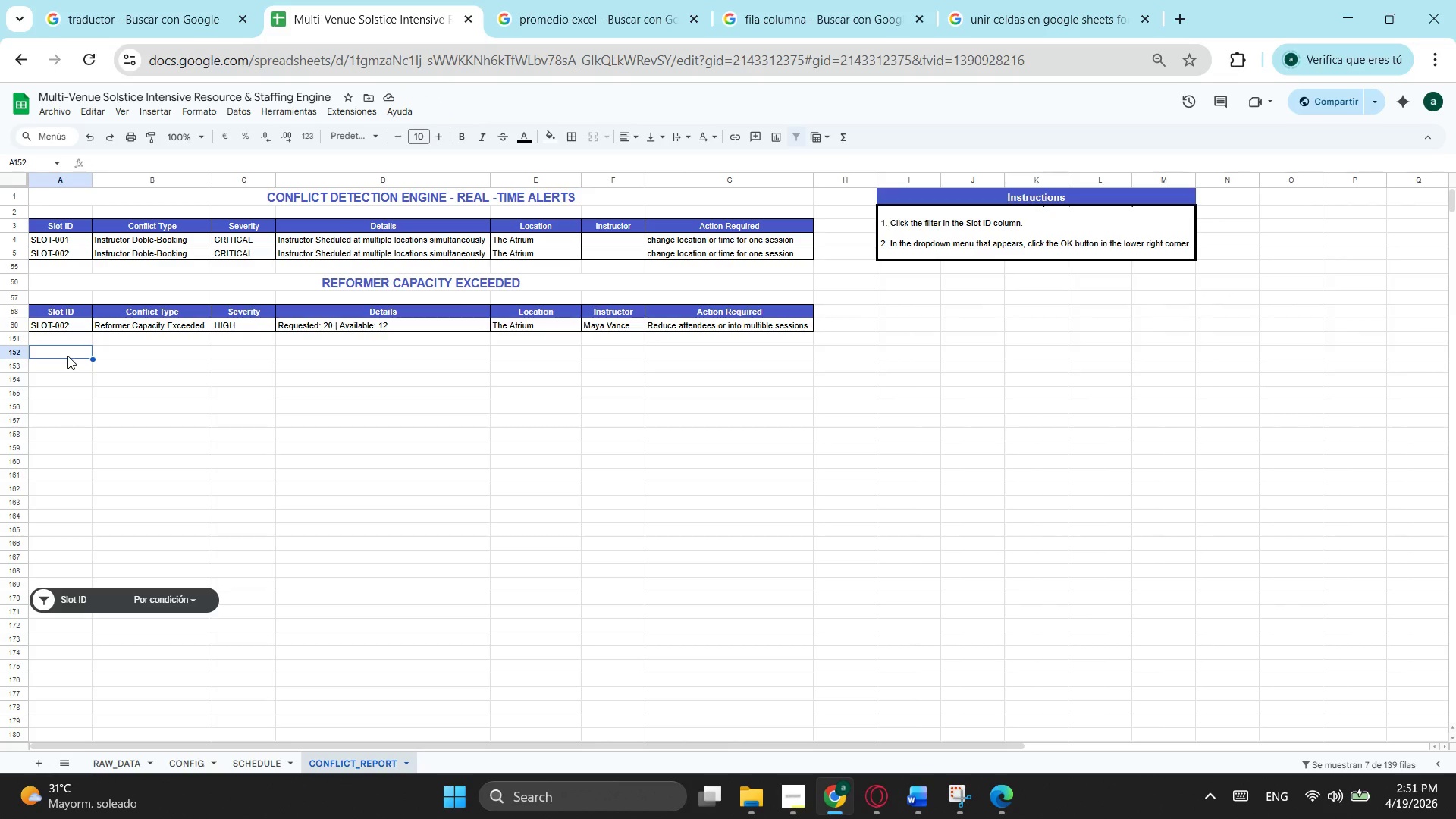 
left_click([391, 279])
 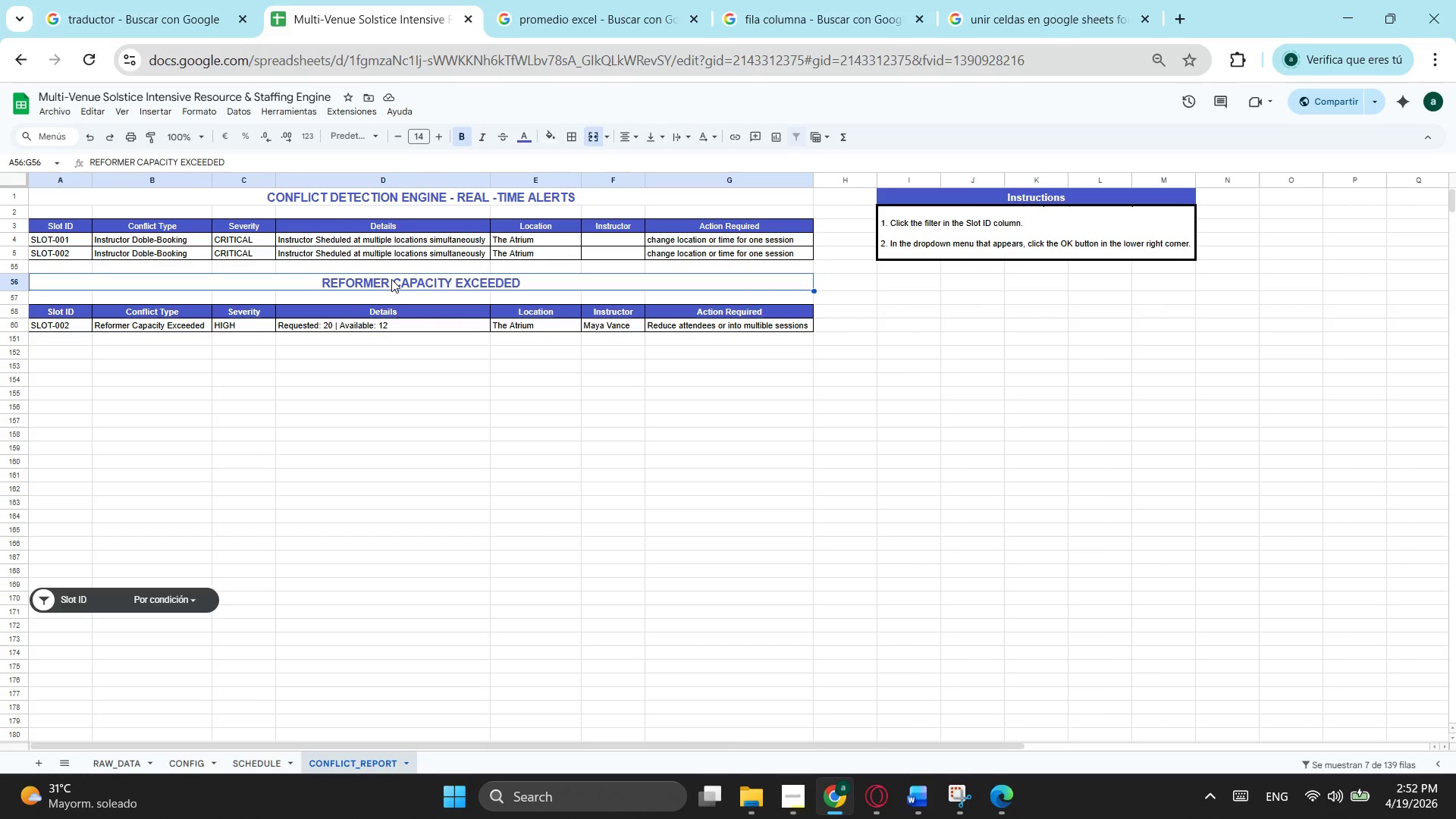 
key(Control+ControlLeft)
 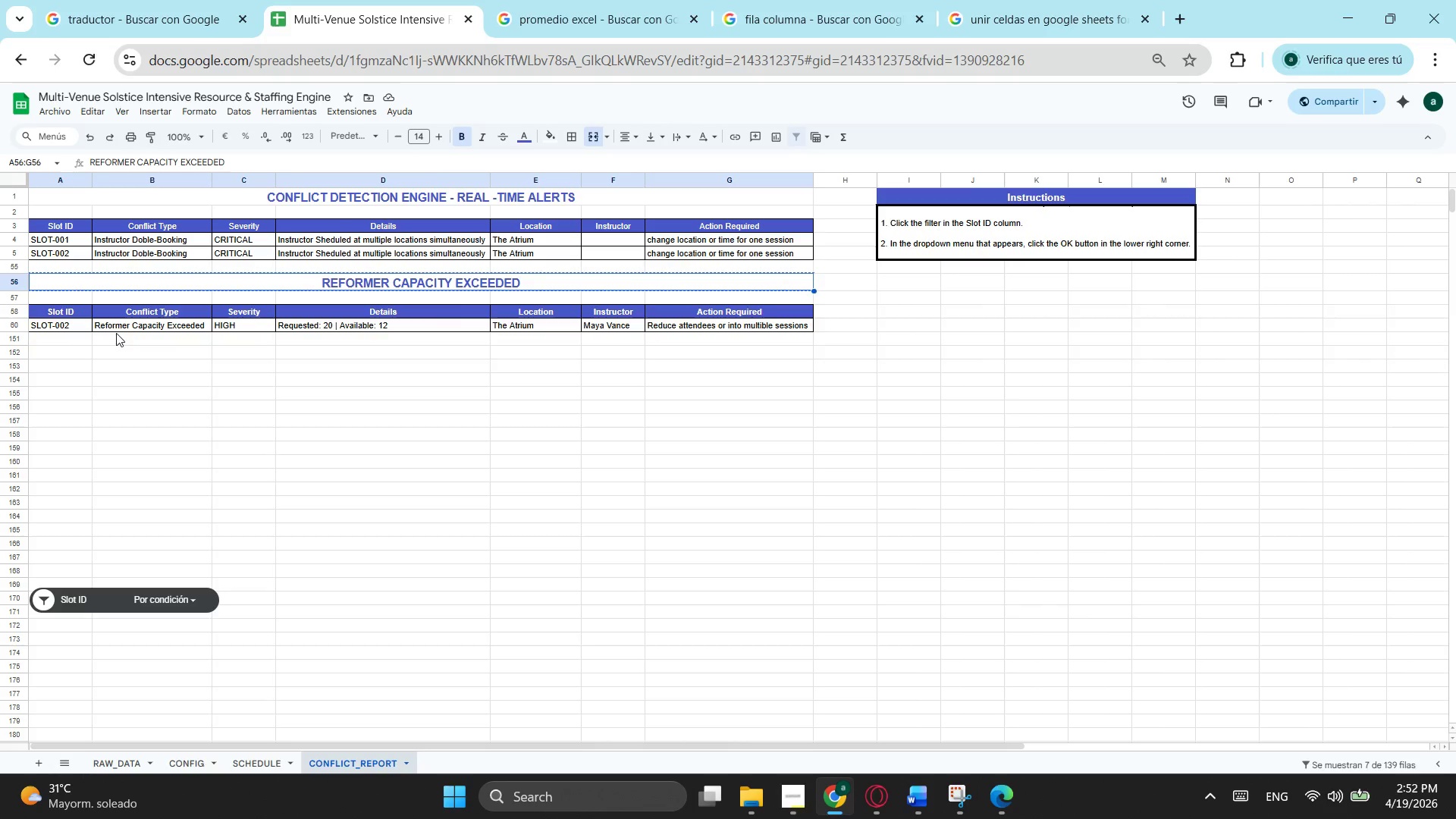 
key(Control+C)
 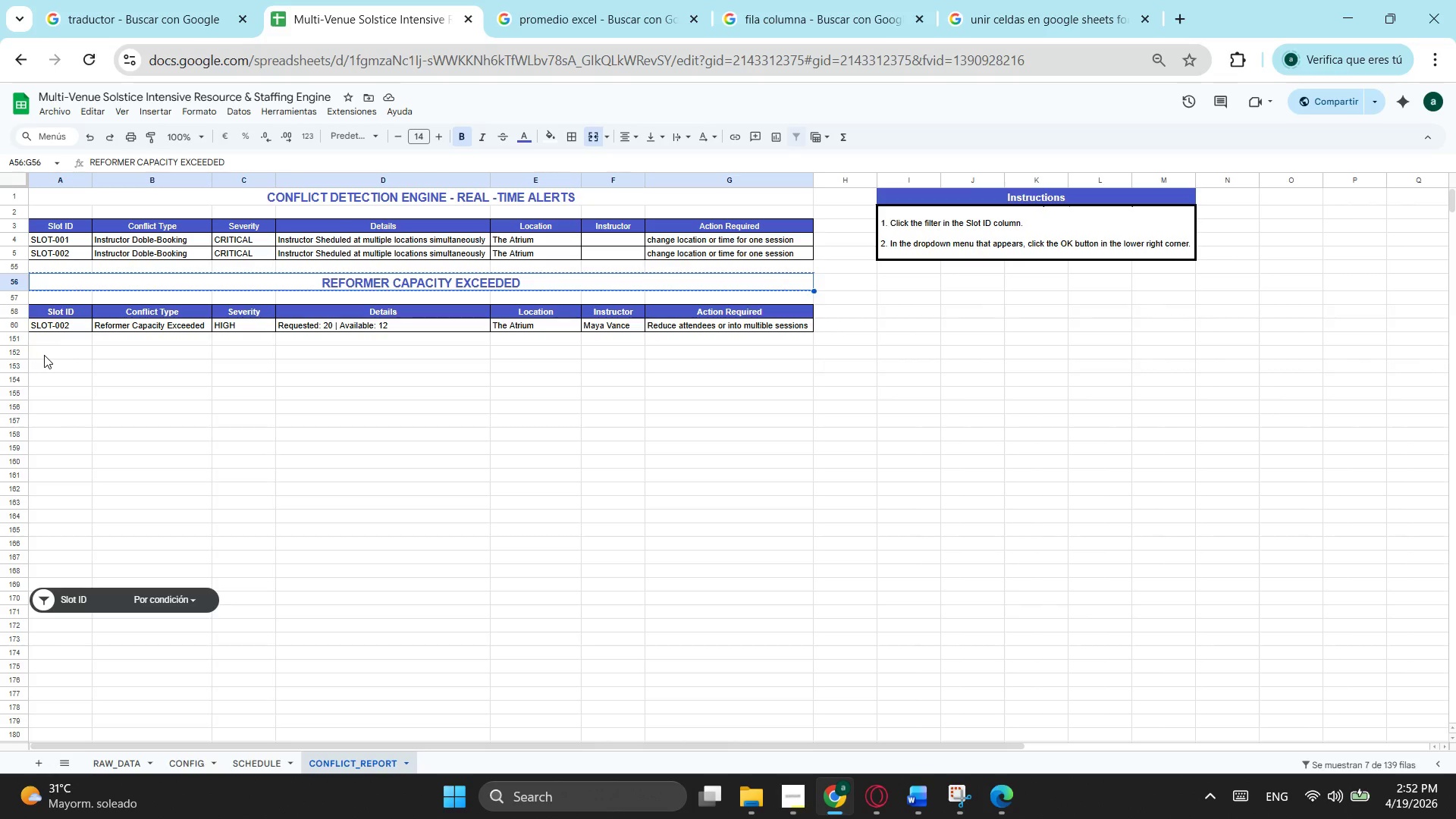 
left_click([55, 351])
 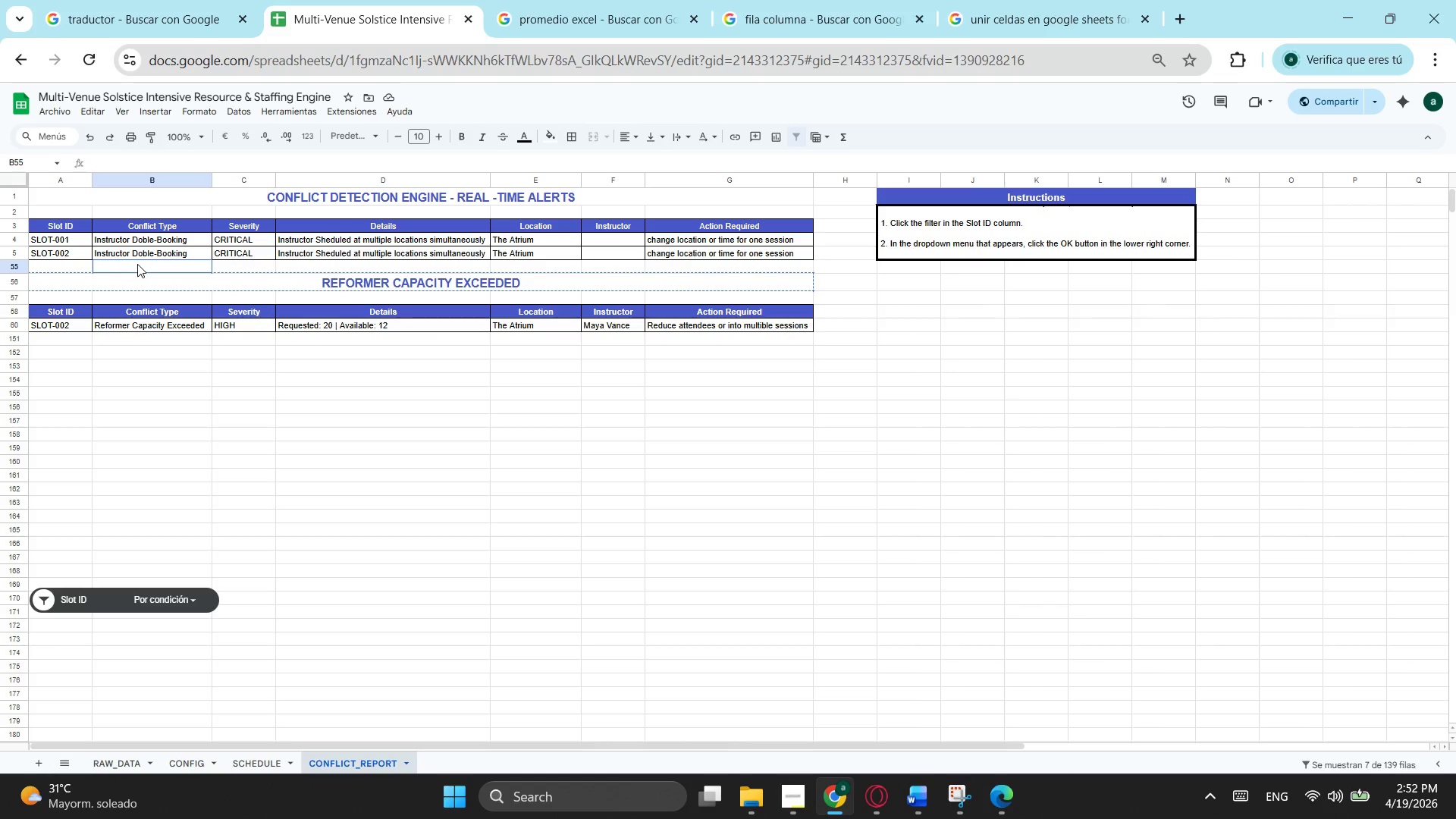 
left_click_drag(start_coordinate=[83, 259], to_coordinate=[749, 294])
 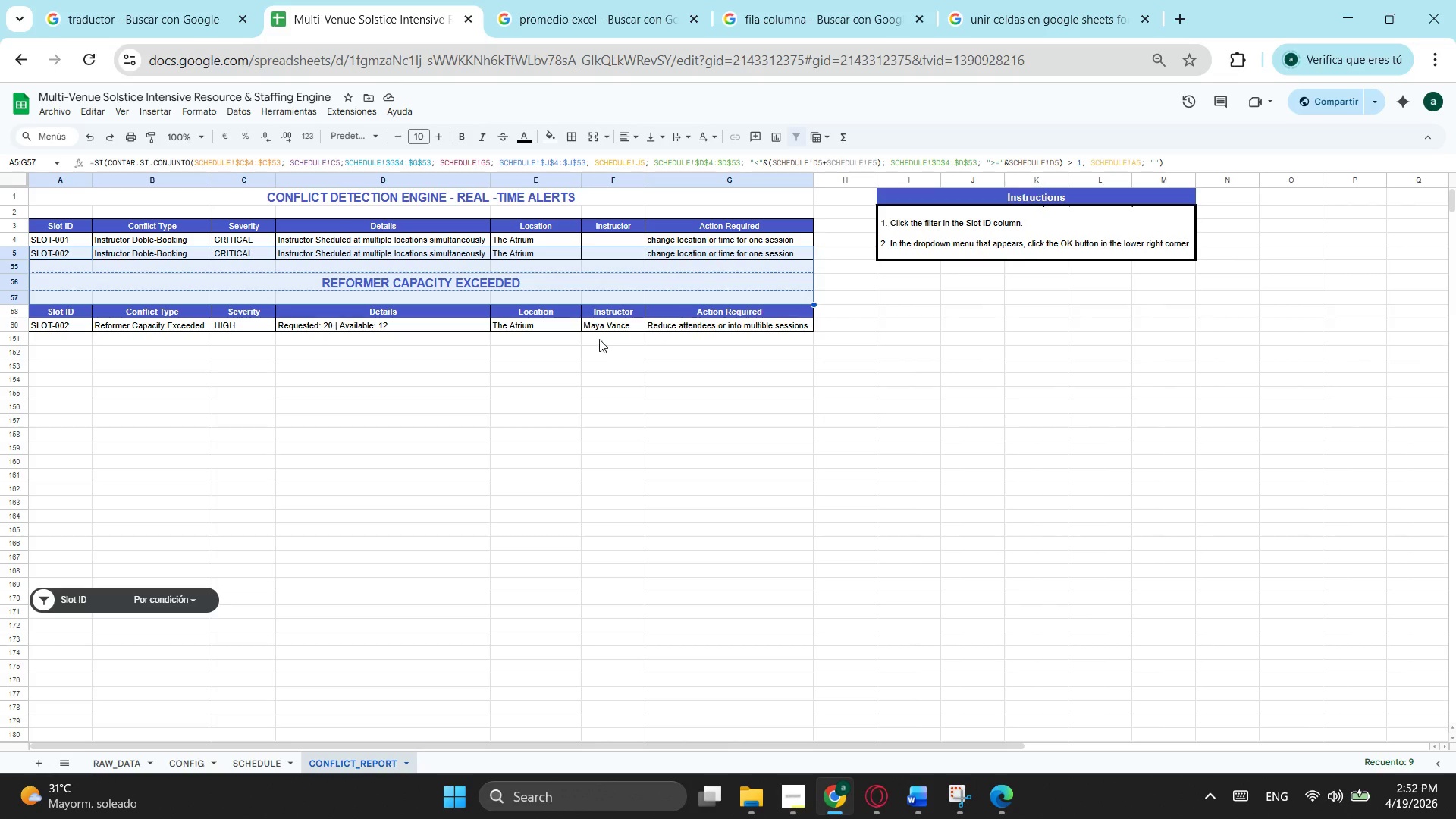 
key(Control+ControlLeft)
 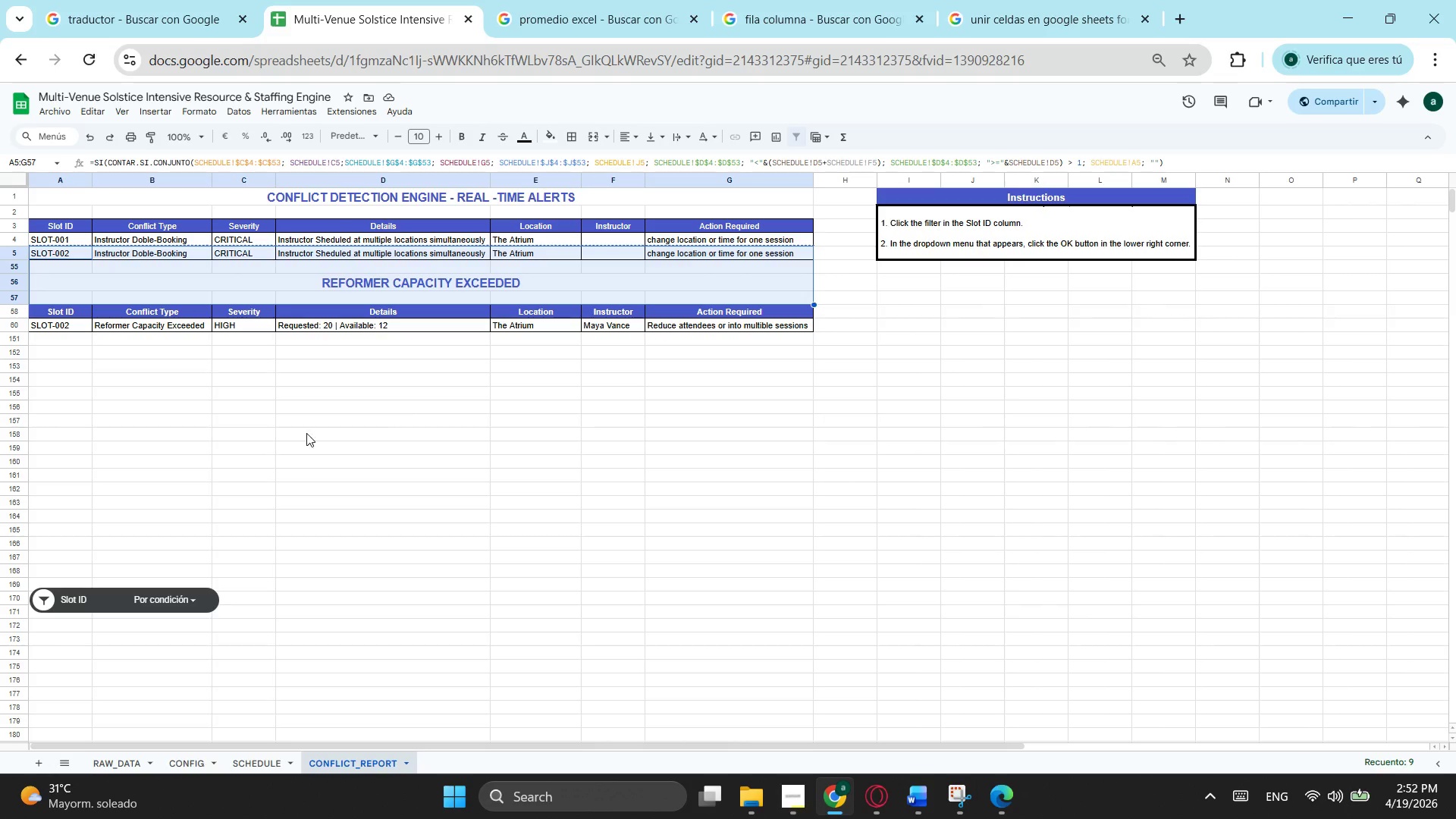 
key(Control+C)
 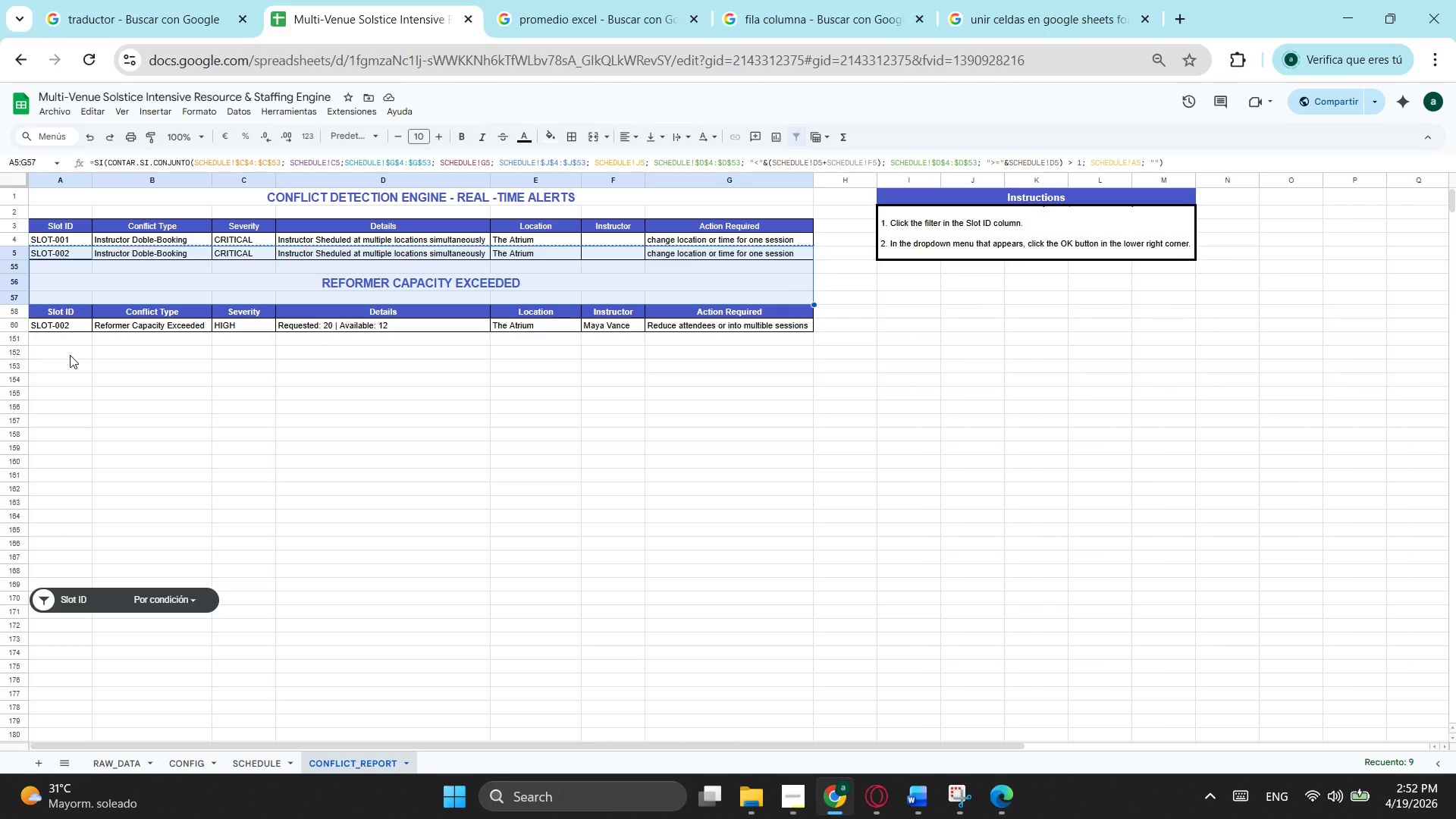 
left_click([67, 347])
 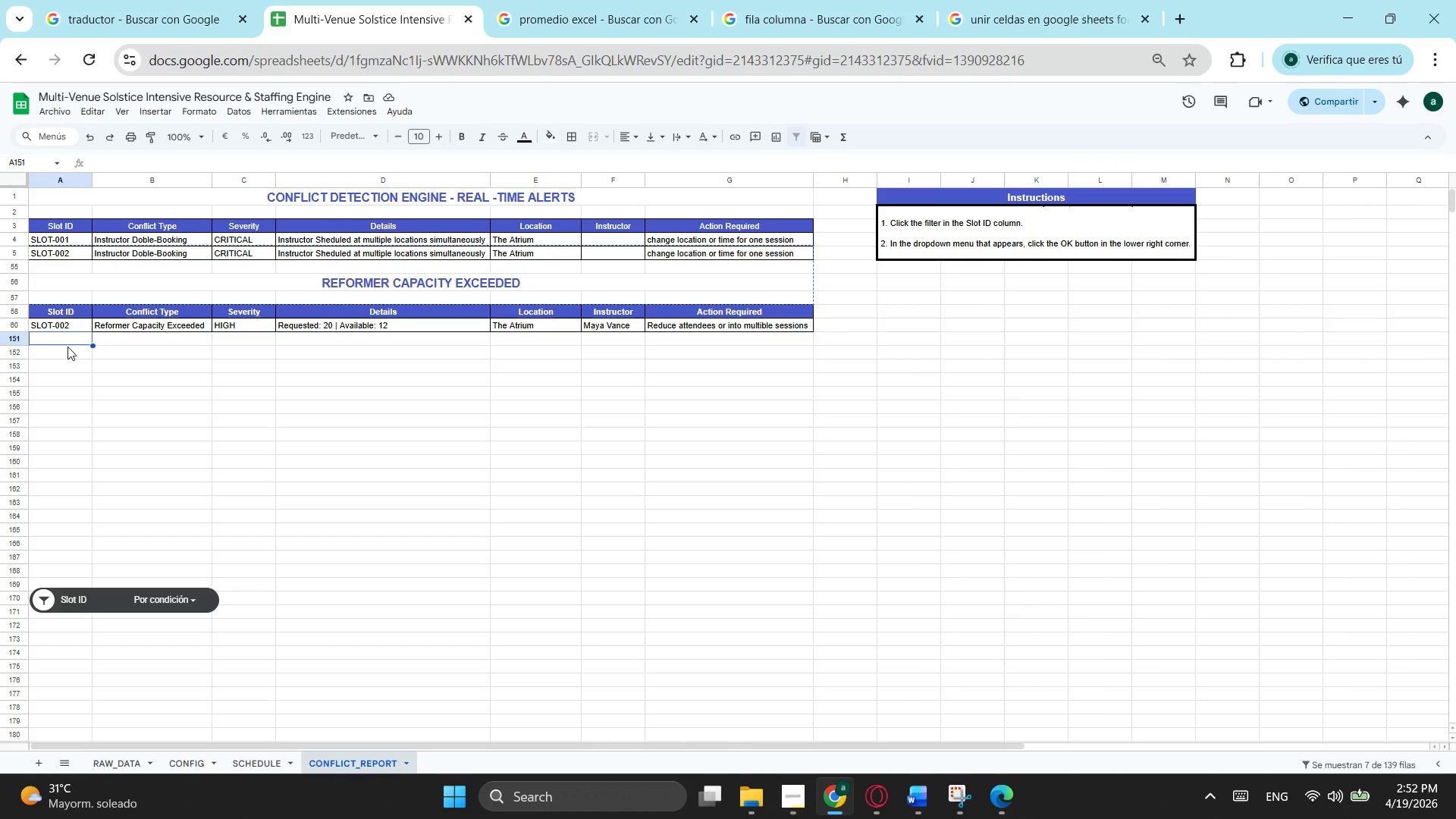 
key(Control+V)
 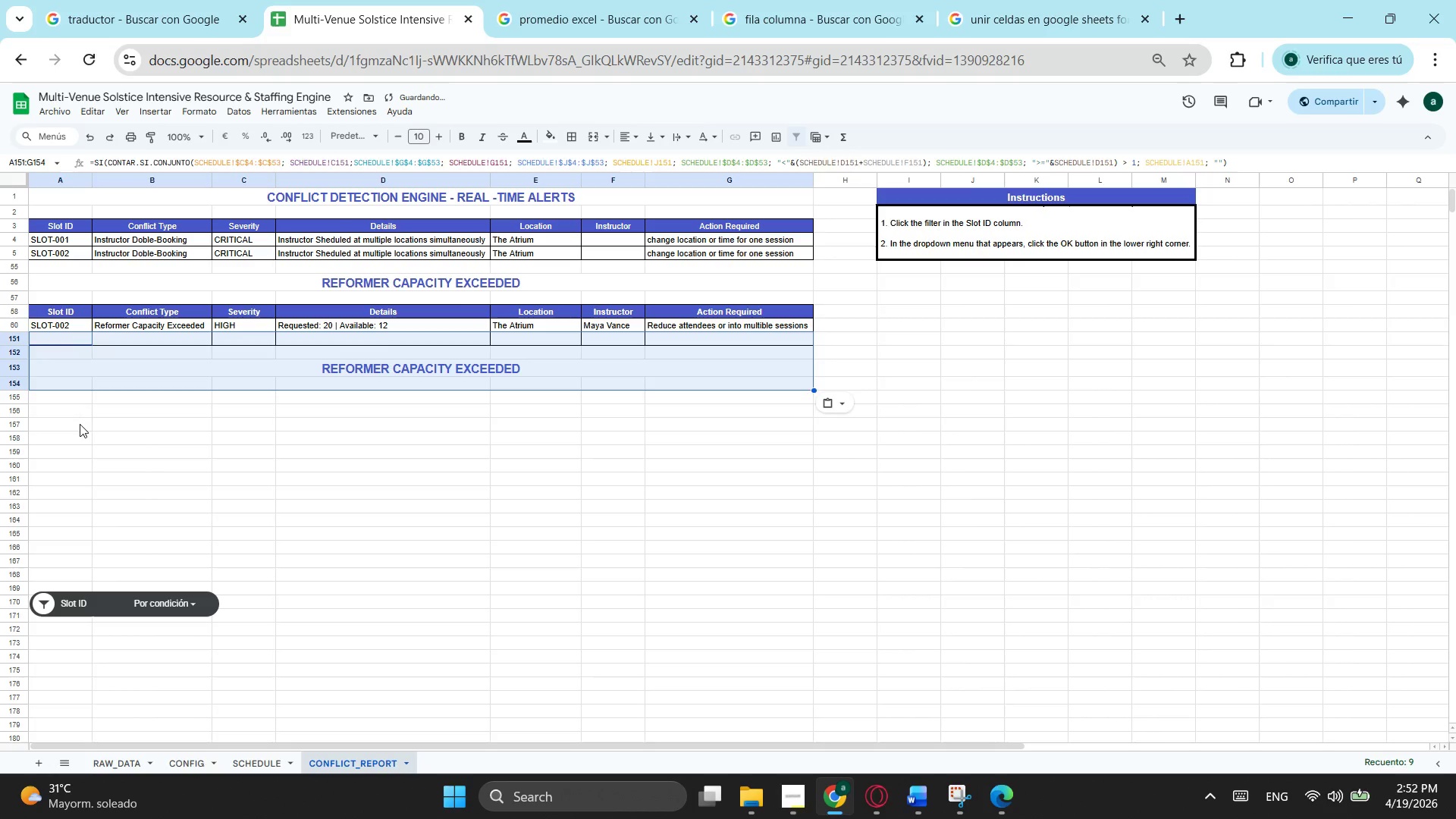 
left_click([80, 424])
 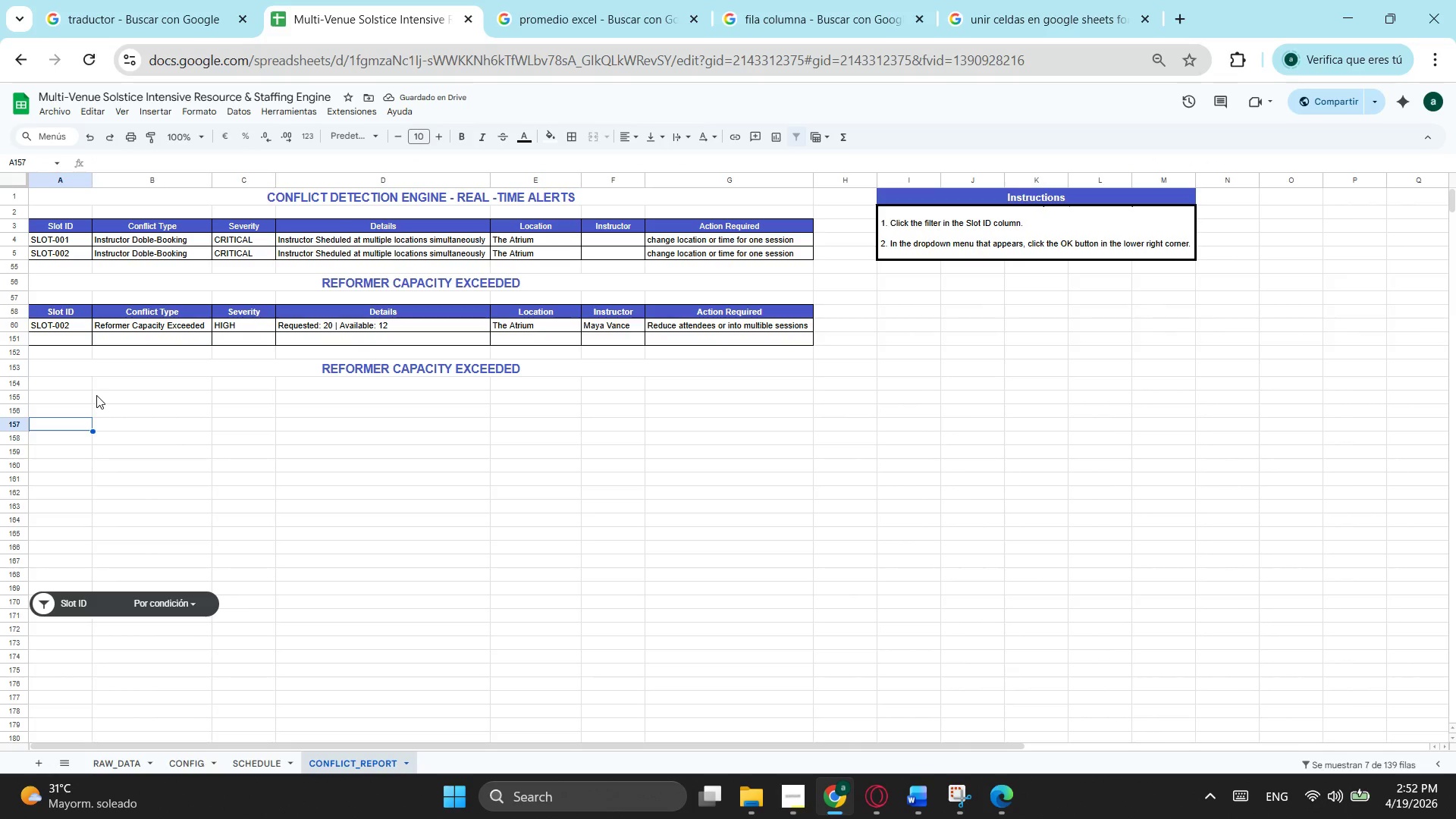 
key(Control+Z)
 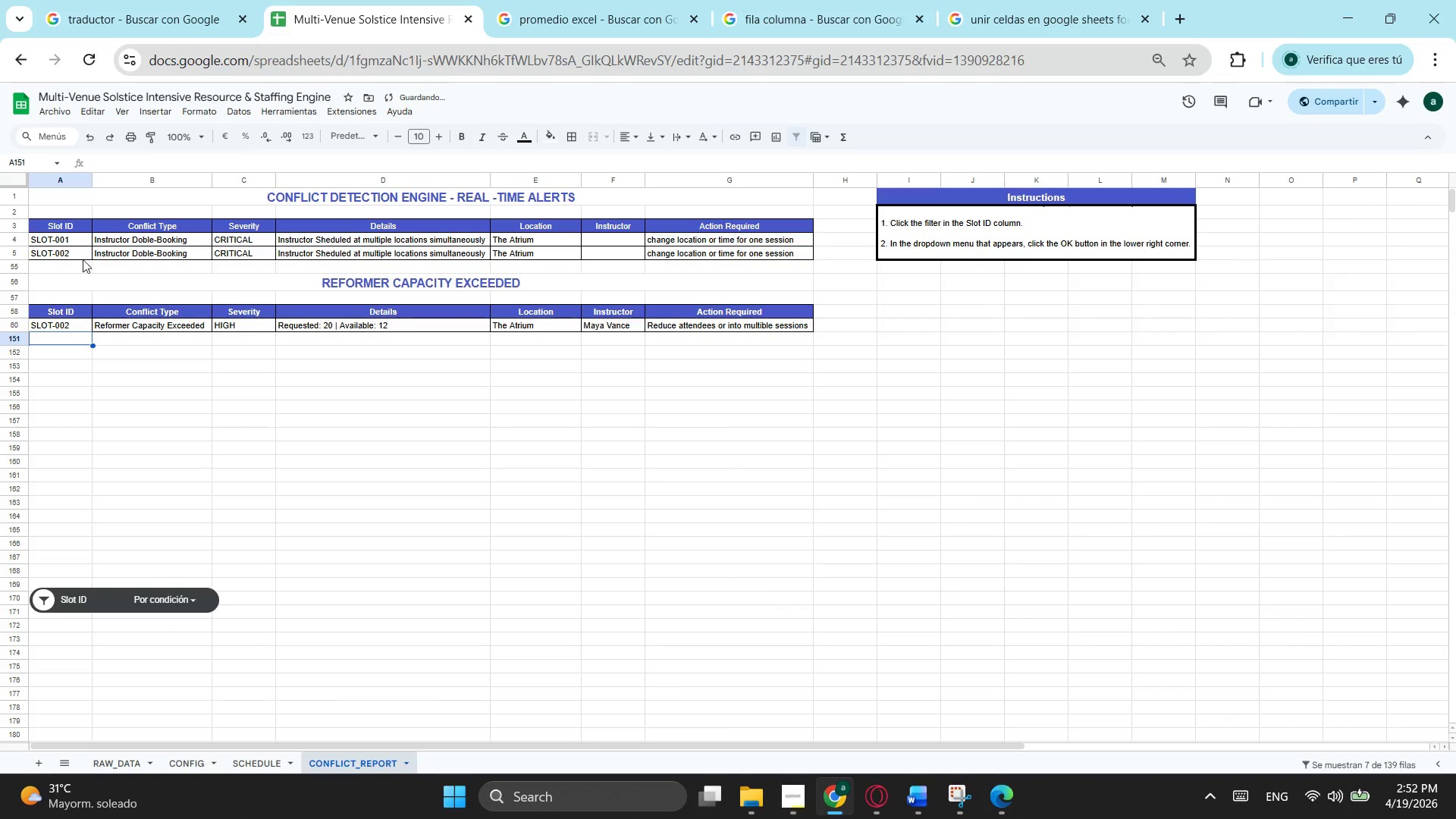 
left_click_drag(start_coordinate=[80, 261], to_coordinate=[688, 295])
 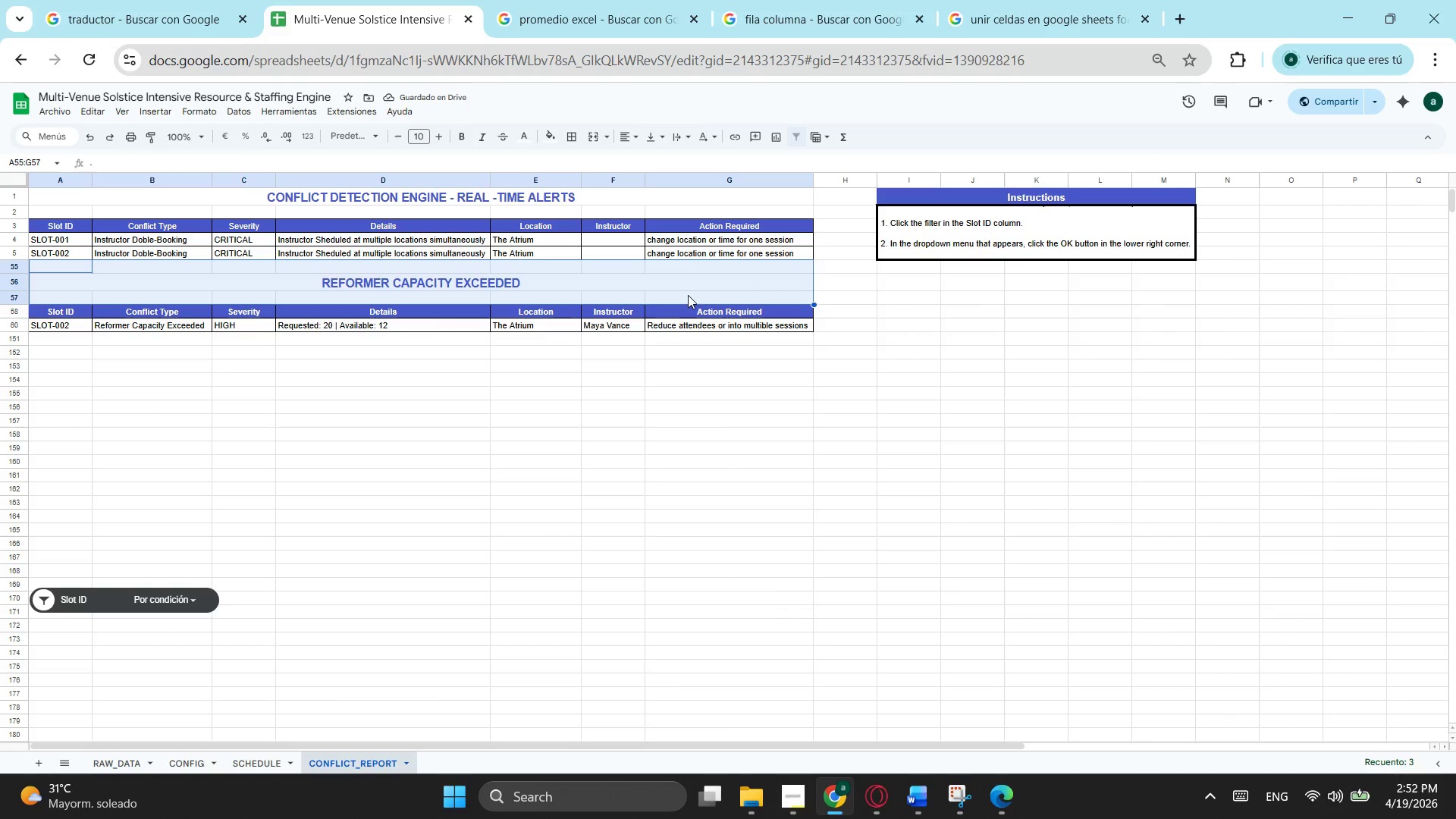 
key(Control+ControlLeft)
 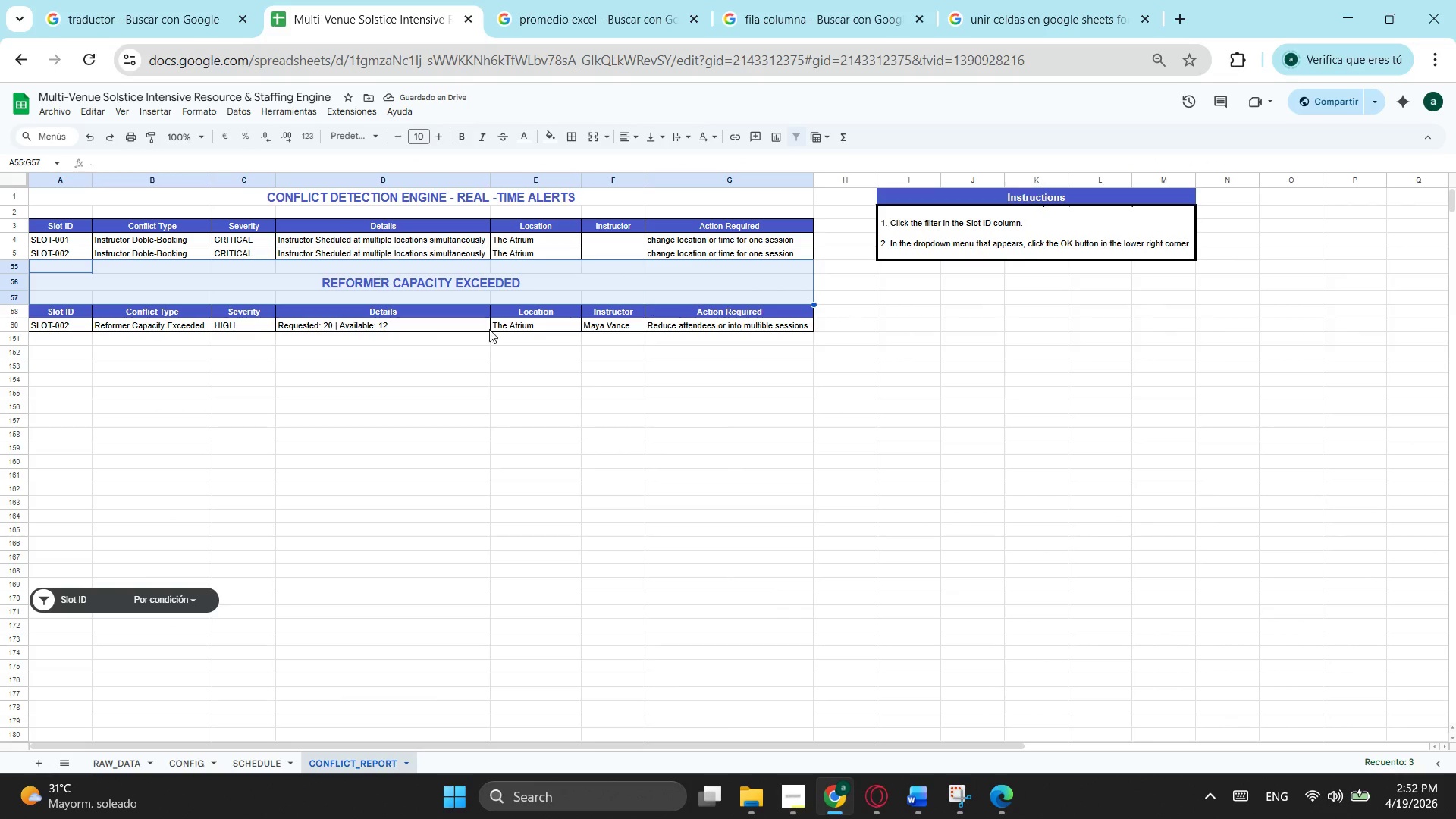 
key(Control+V)
 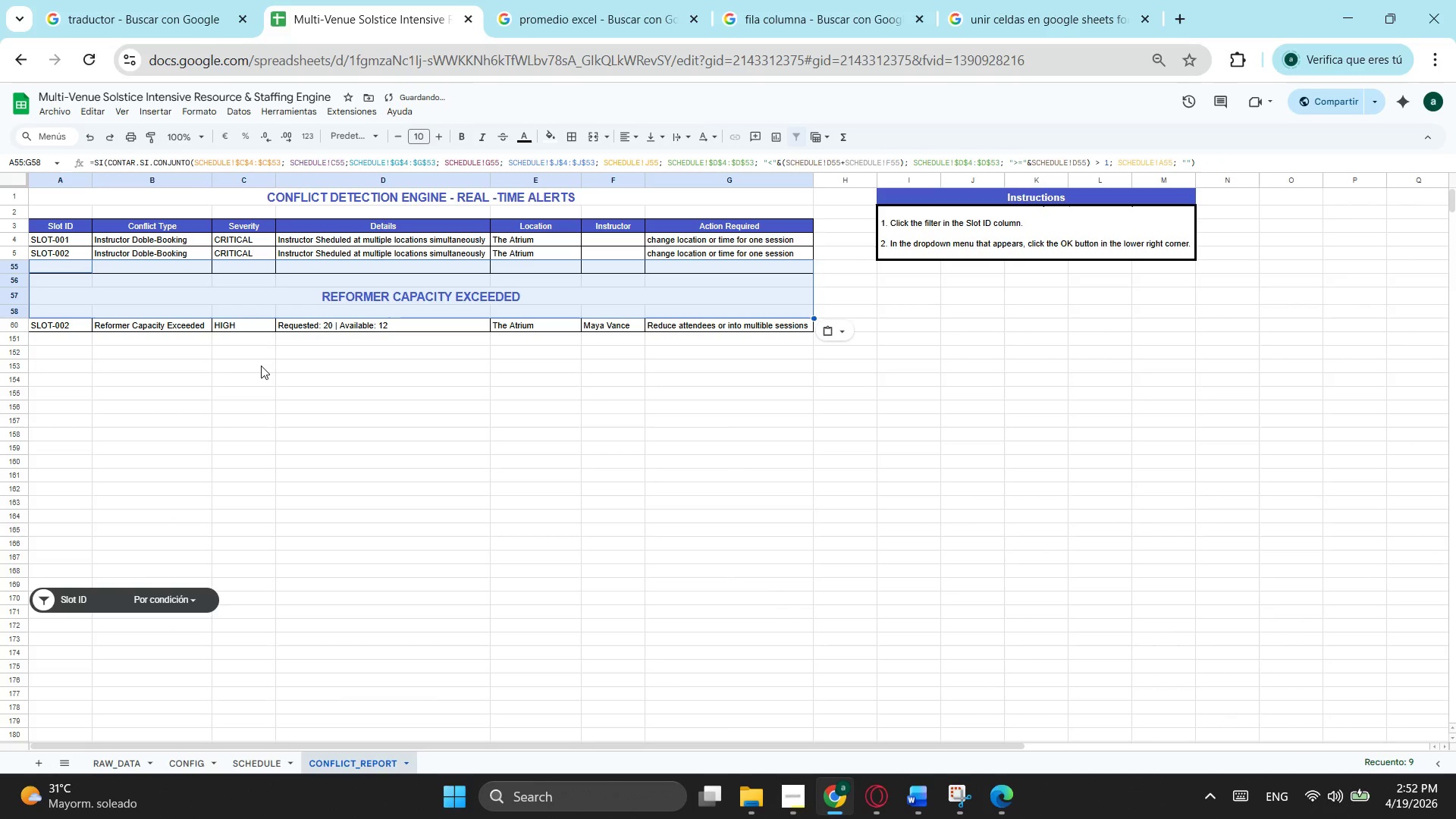 
key(Control+ControlLeft)
 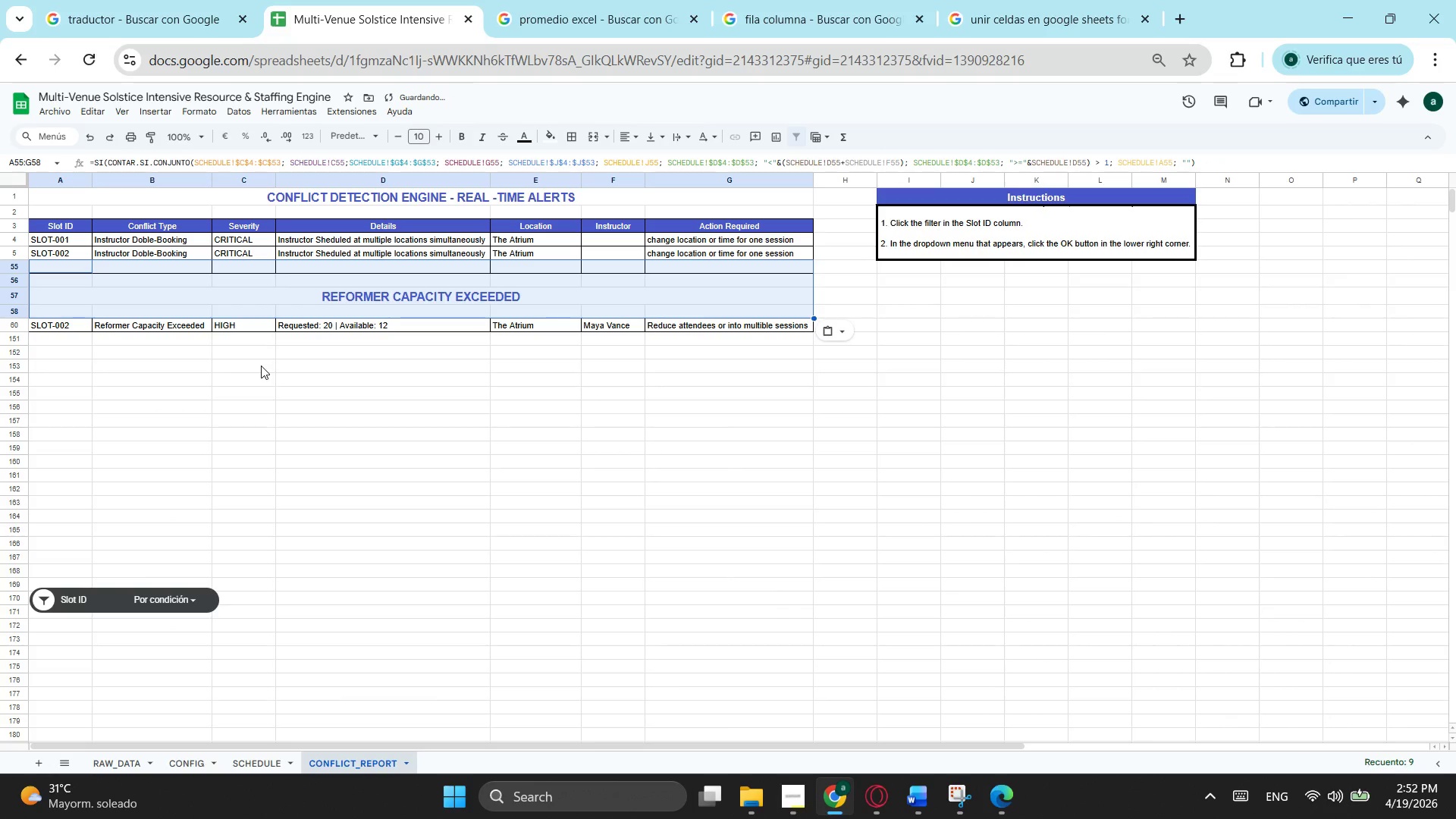 
key(Control+Z)
 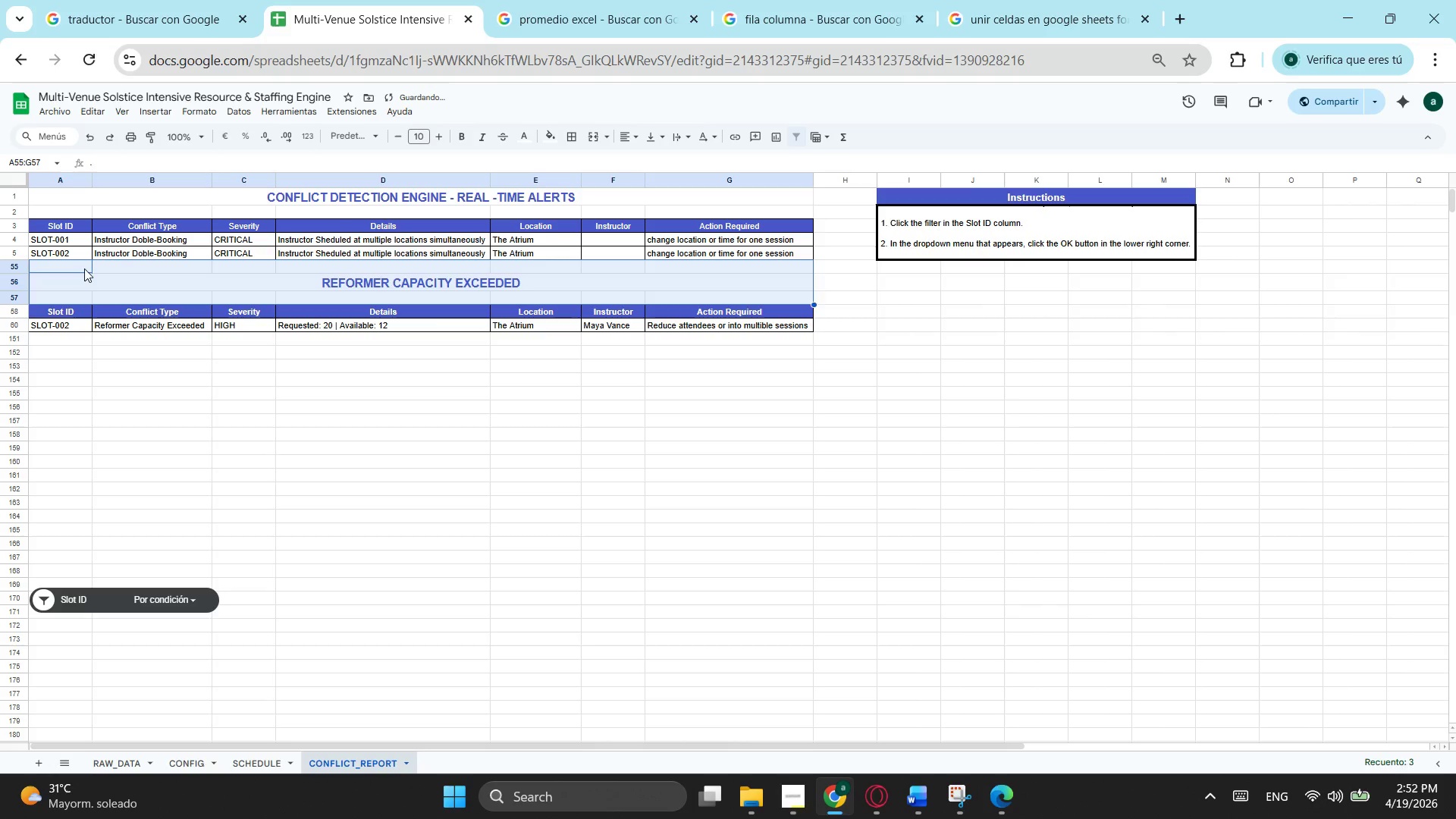 
left_click_drag(start_coordinate=[83, 265], to_coordinate=[764, 293])
 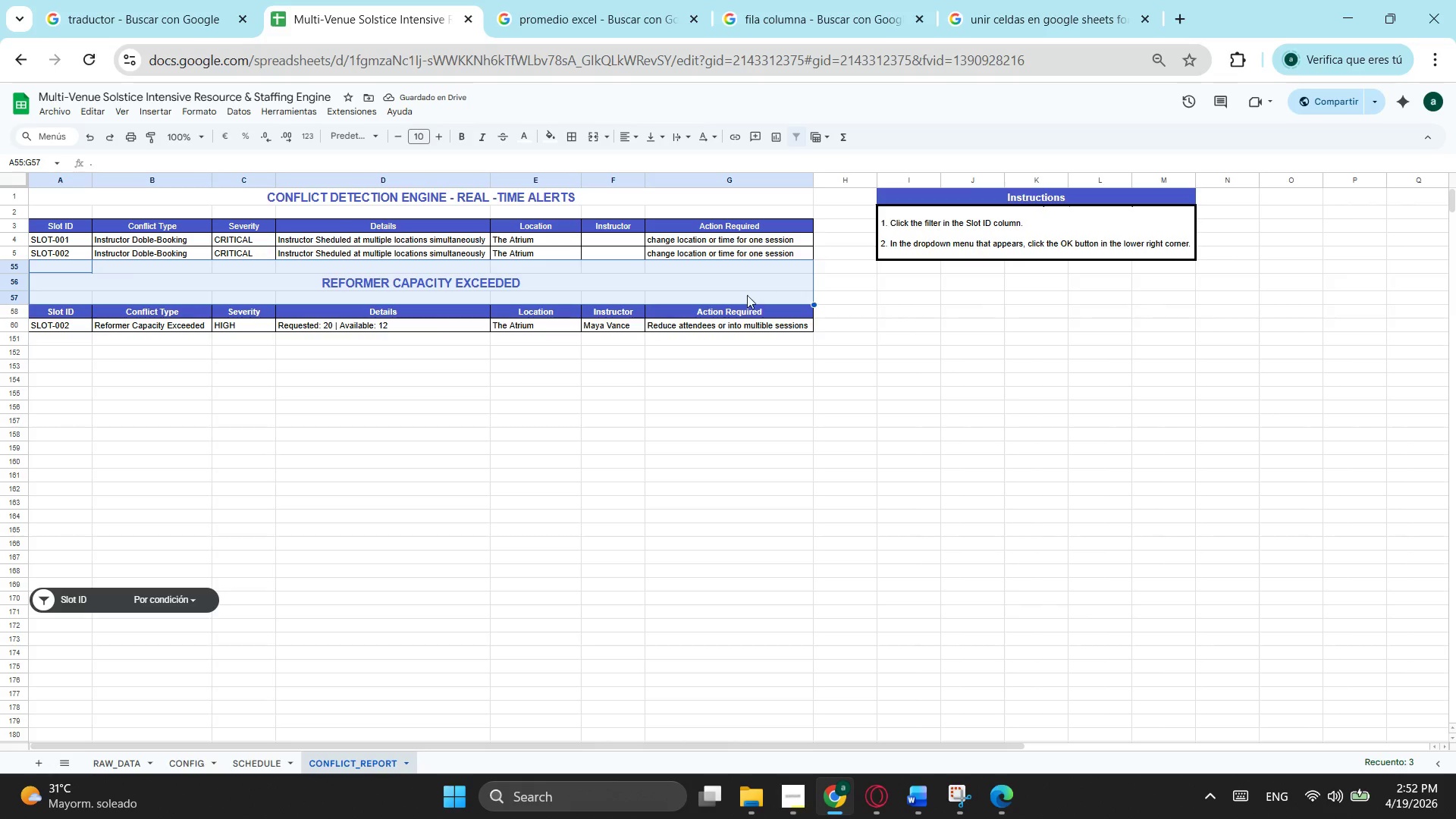 
key(Control+ControlLeft)
 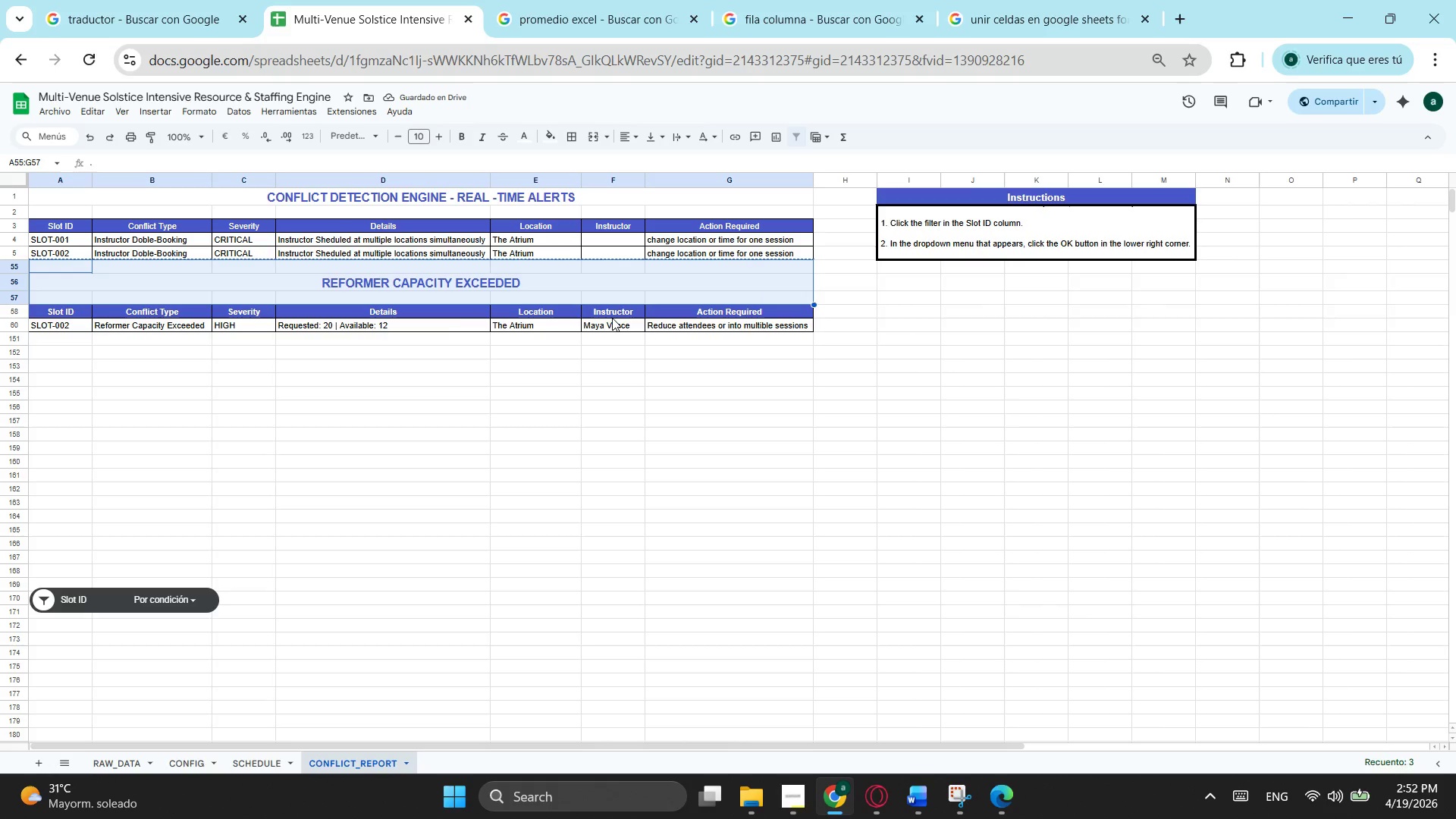 
key(Control+C)
 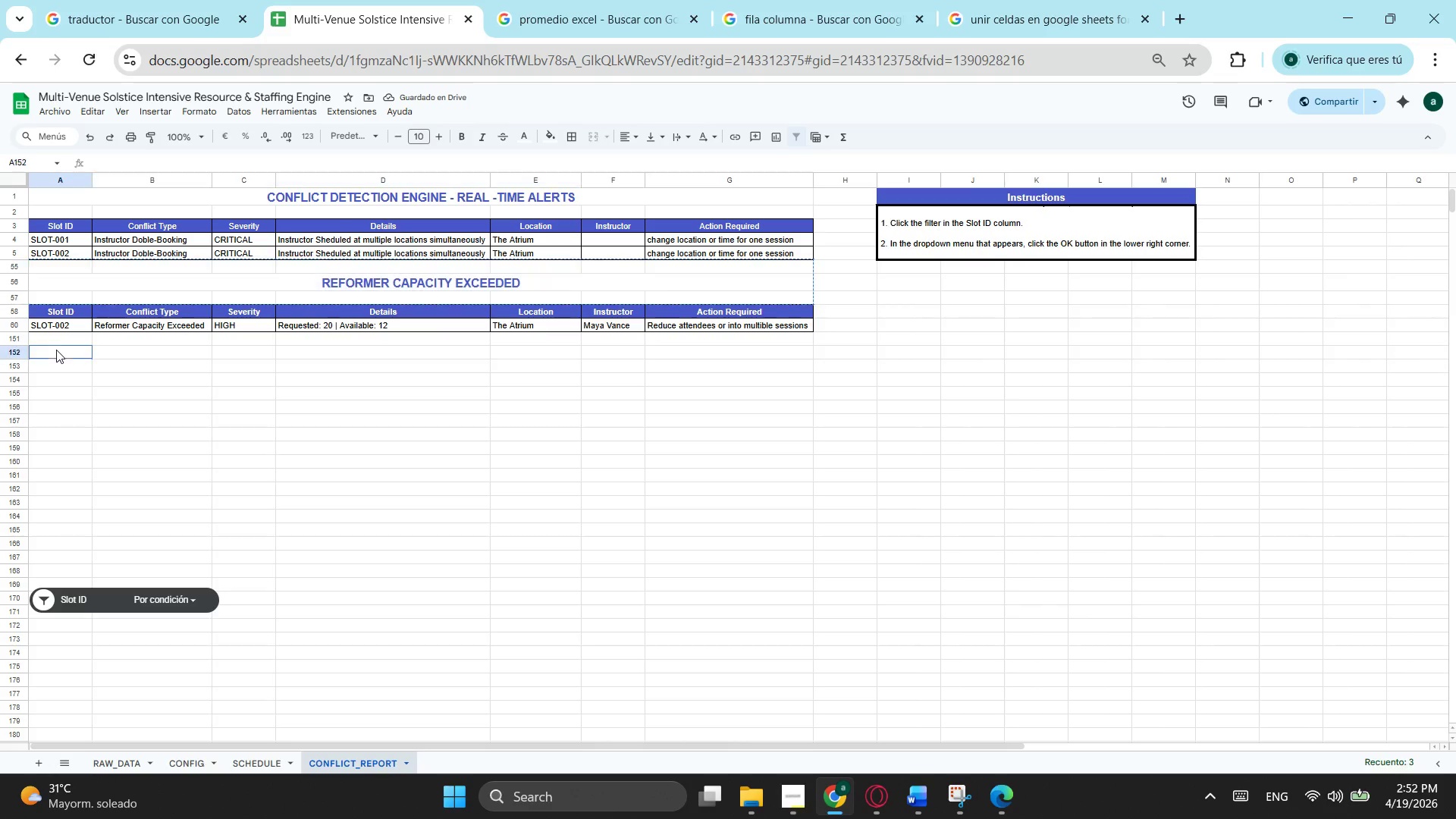 
left_click([56, 350])
 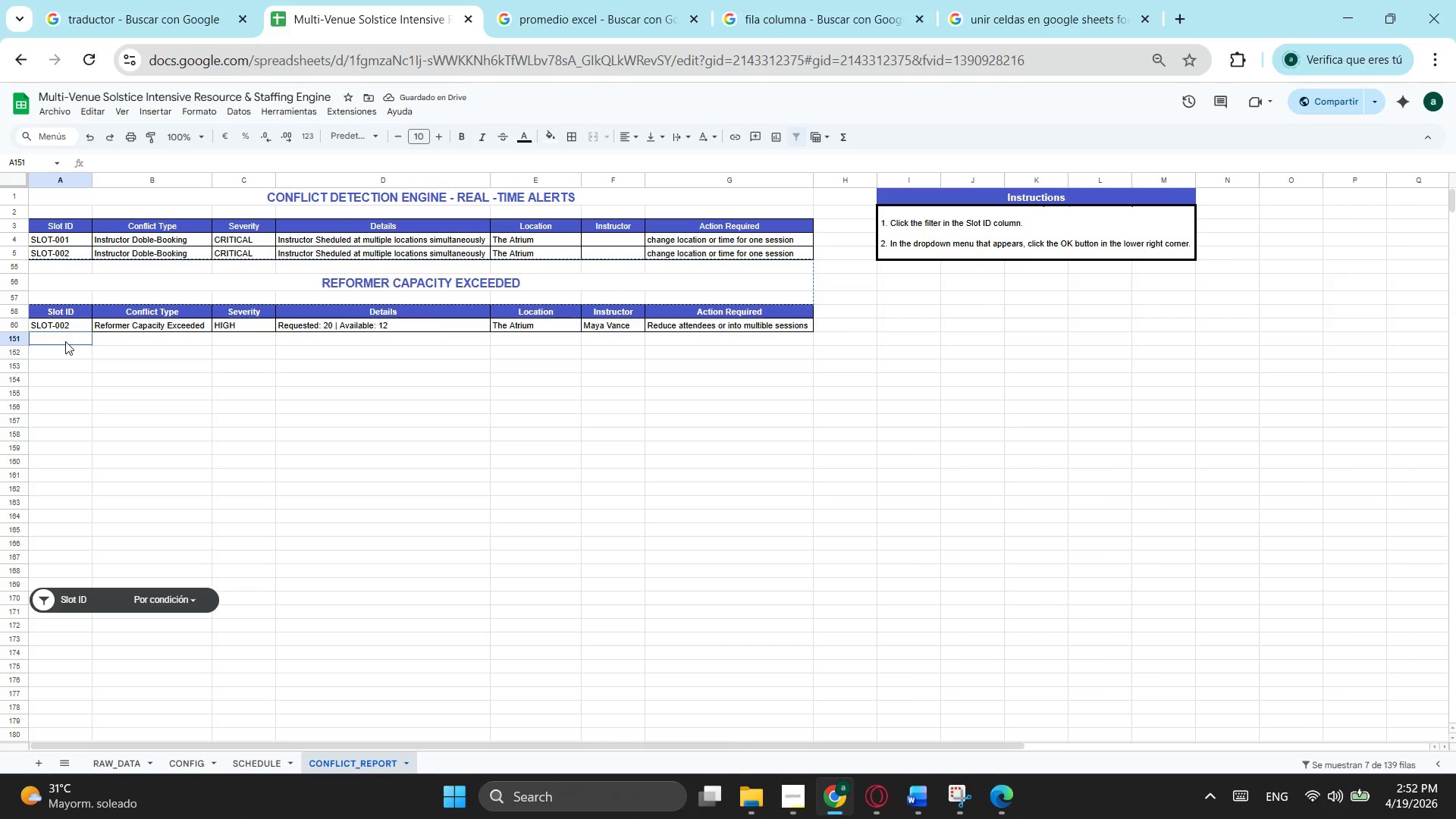 
left_click([65, 341])
 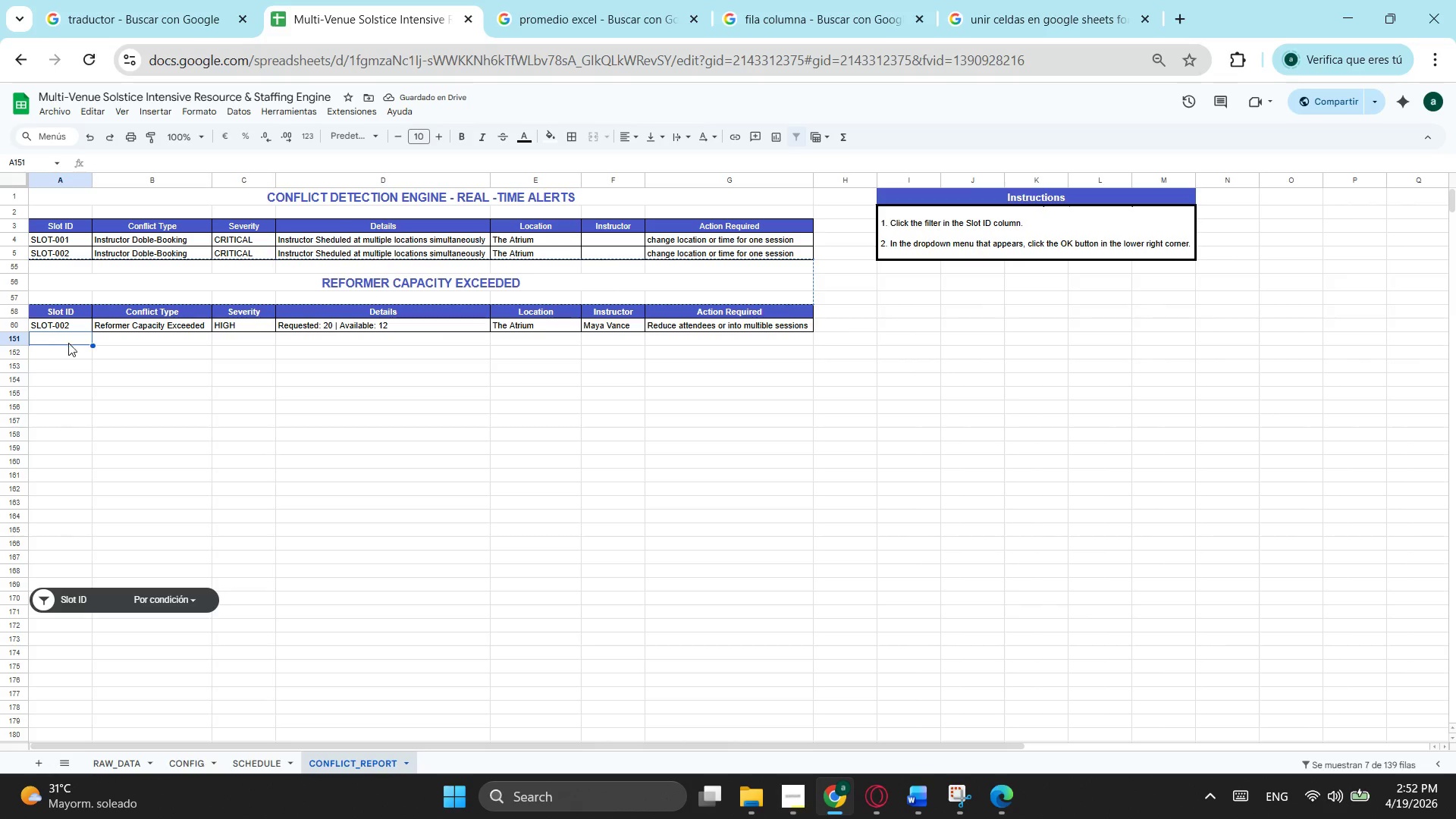 
key(Control+ControlLeft)
 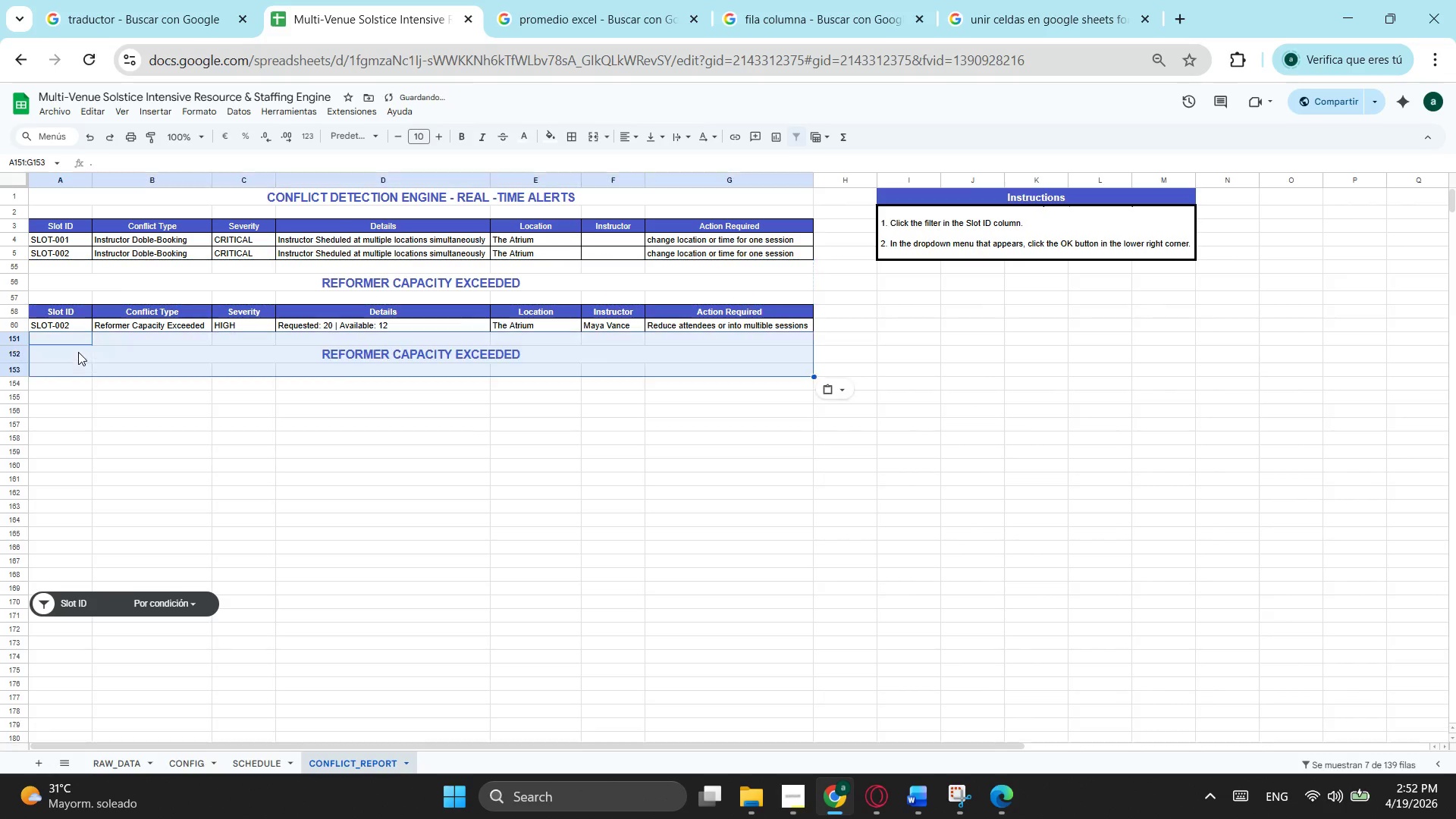 
key(Control+V)
 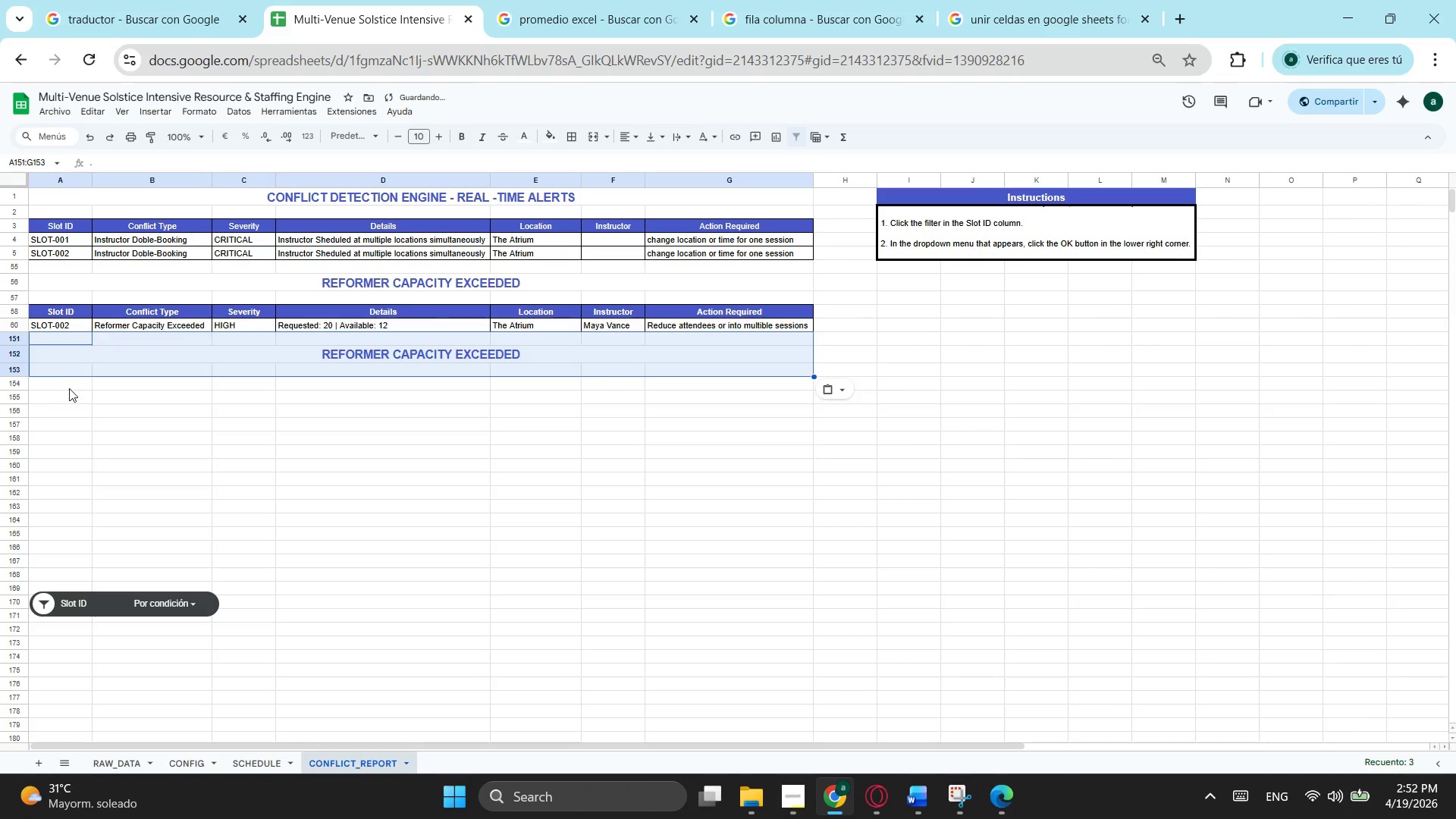 
left_click([71, 393])
 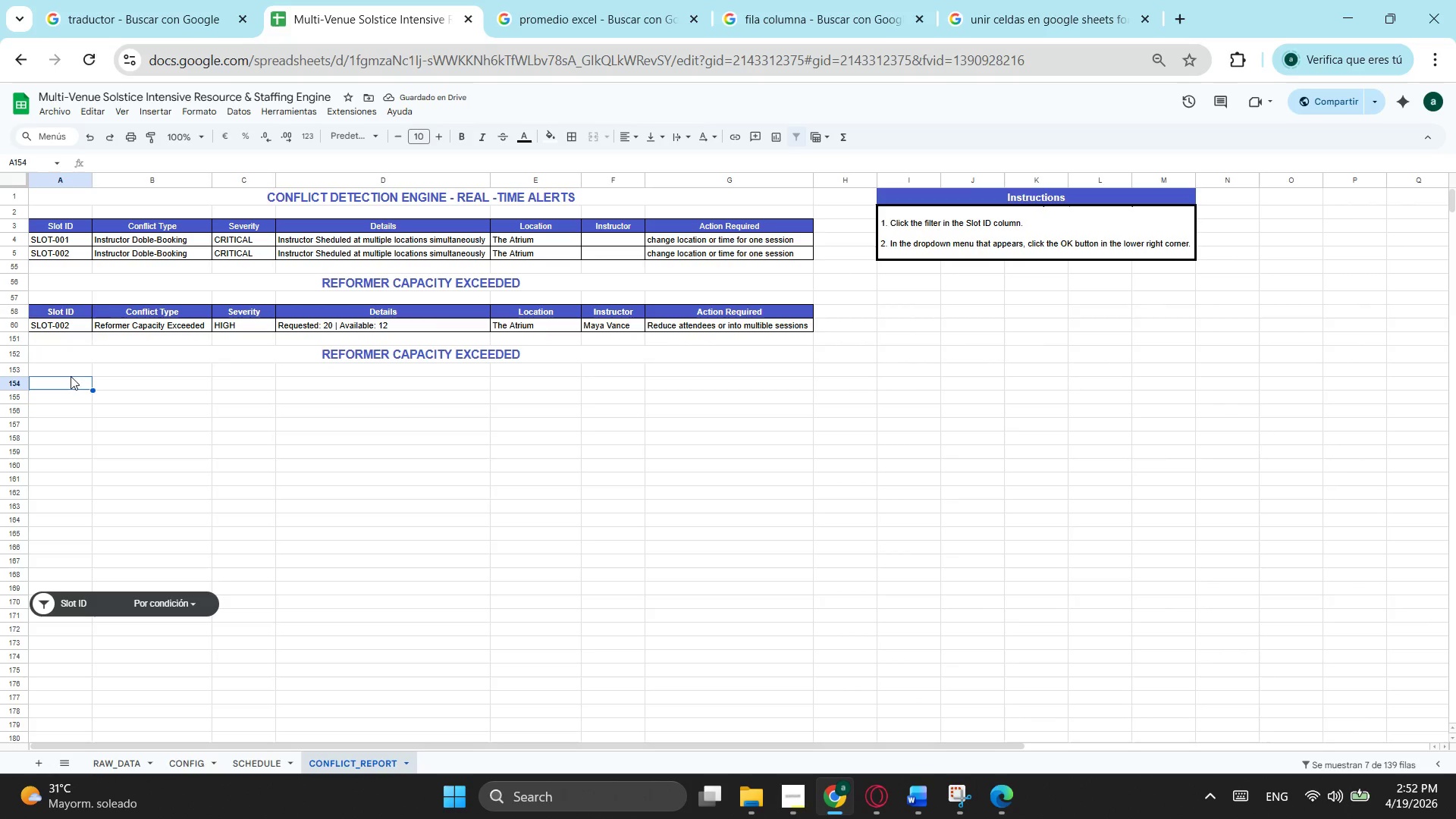 
left_click_drag(start_coordinate=[68, 309], to_coordinate=[766, 312])
 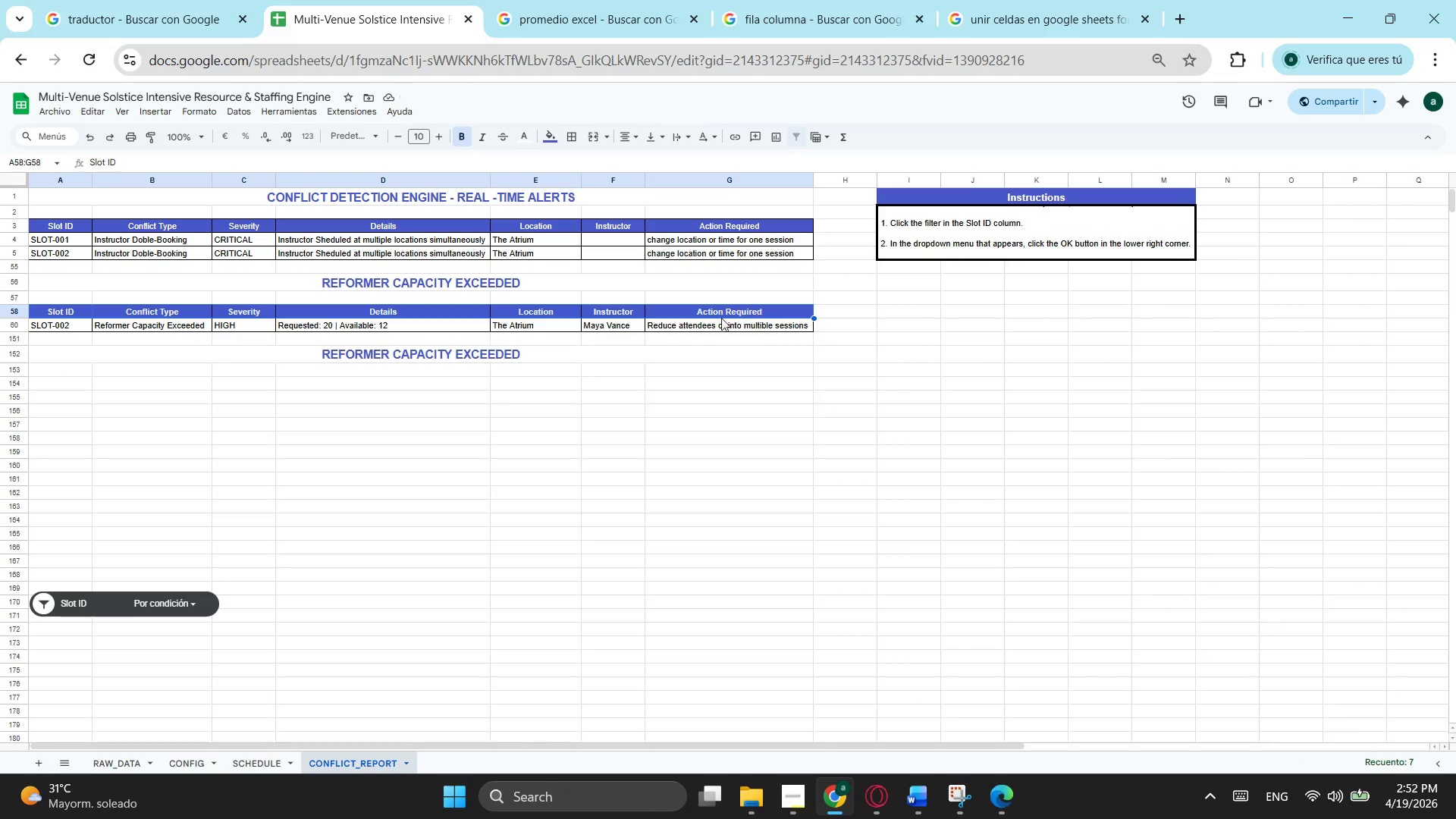 
key(Control+C)
 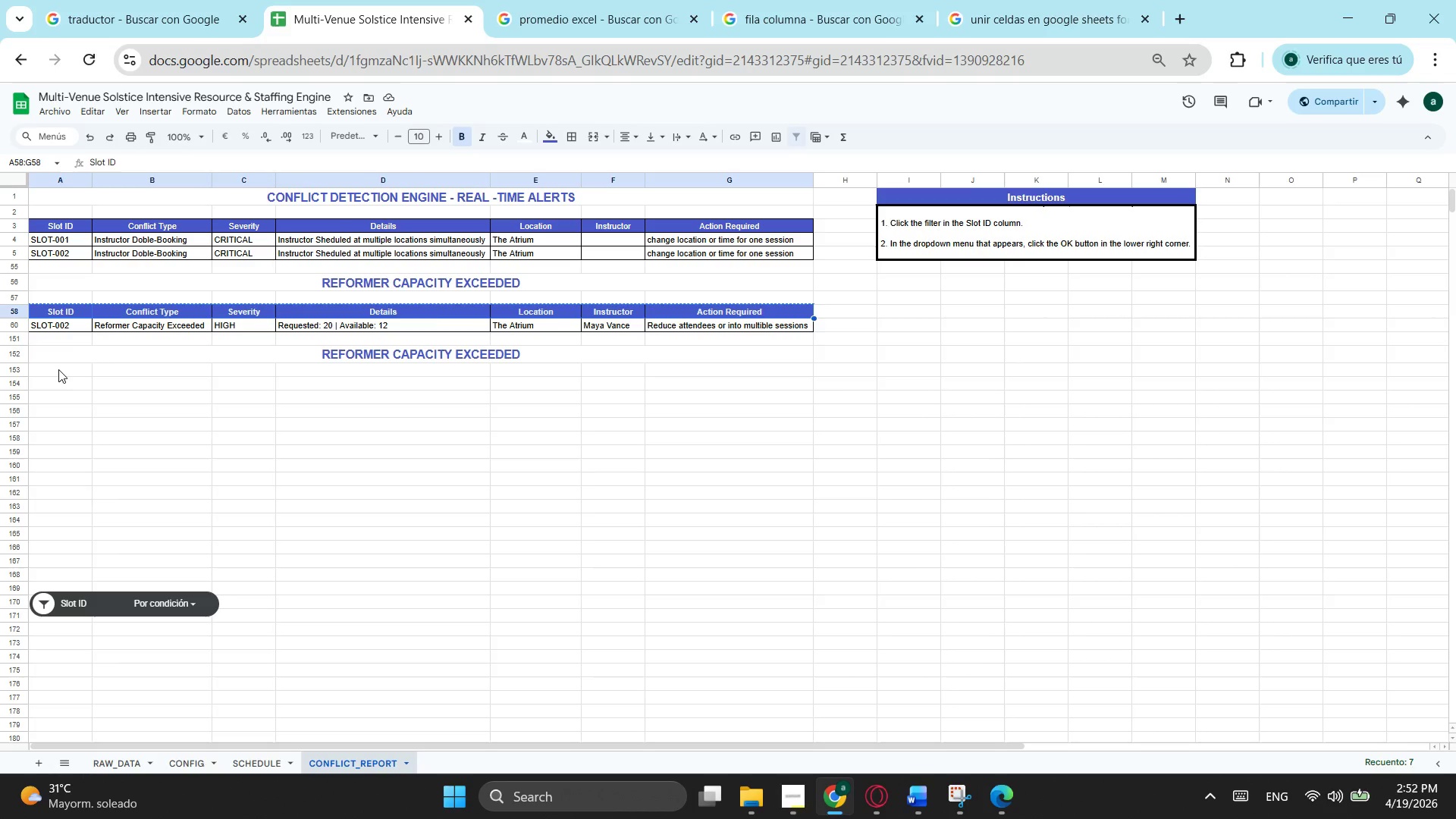 
left_click([58, 369])
 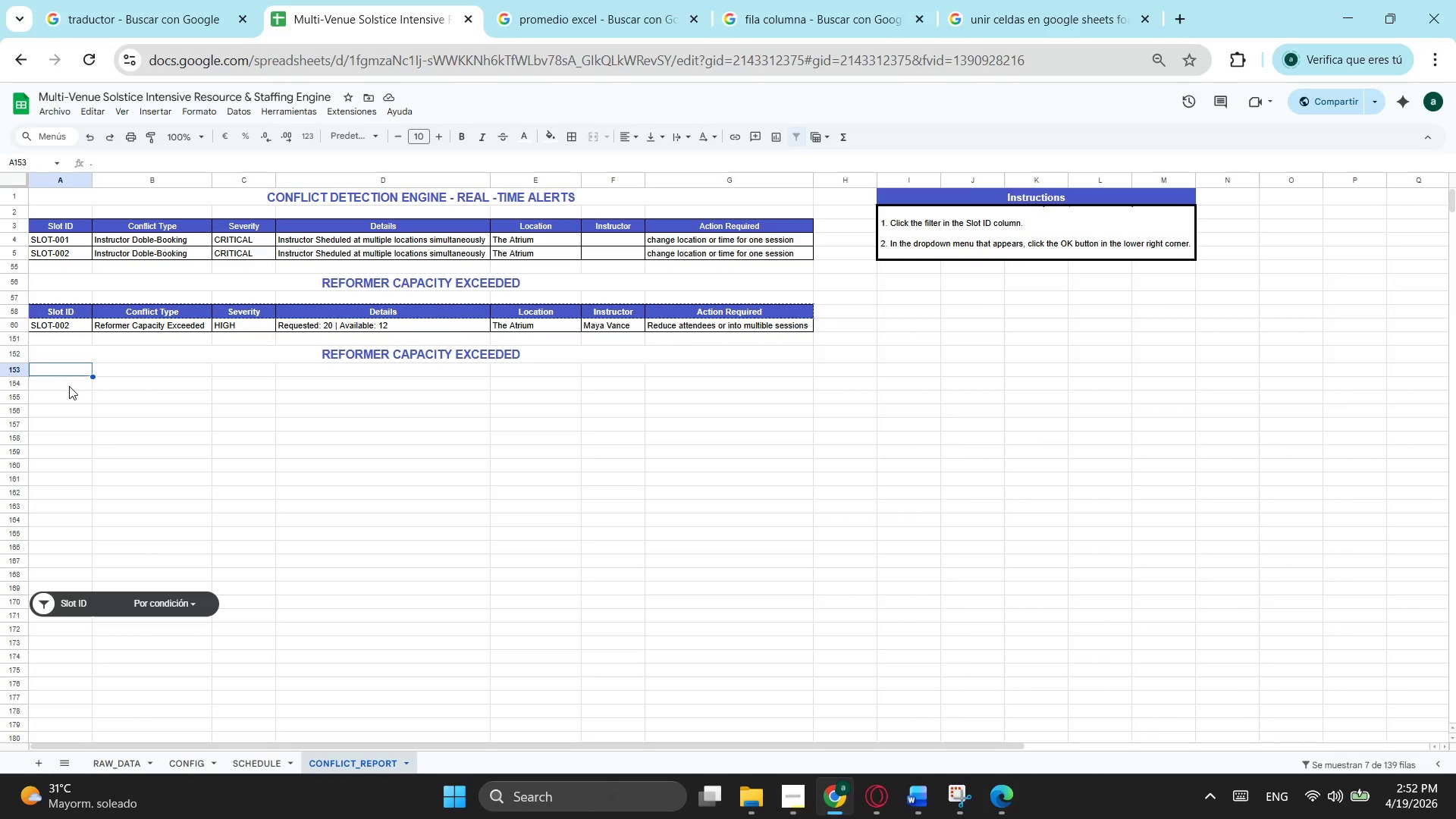 
left_click([68, 388])
 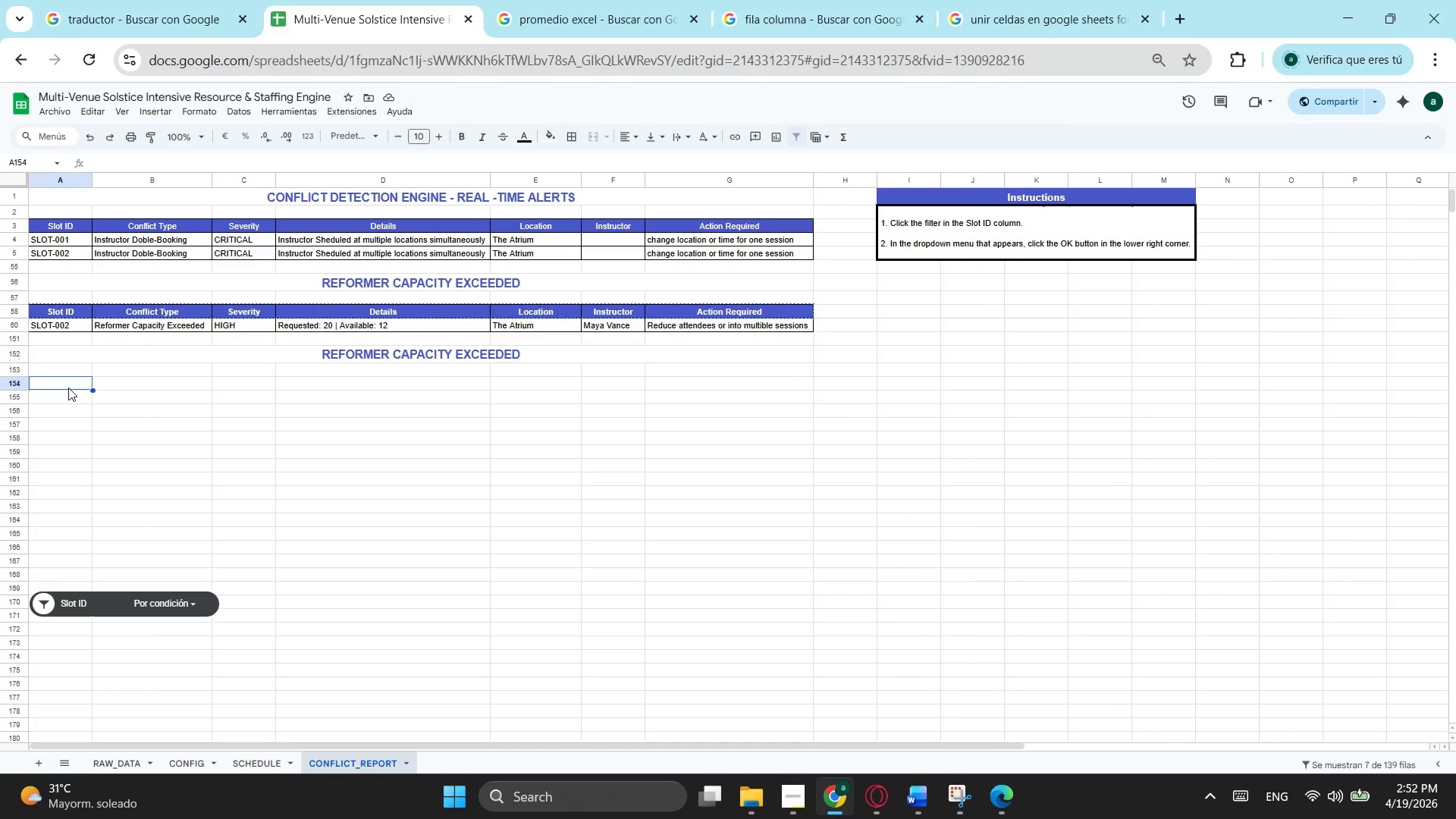 
key(Control+ControlLeft)
 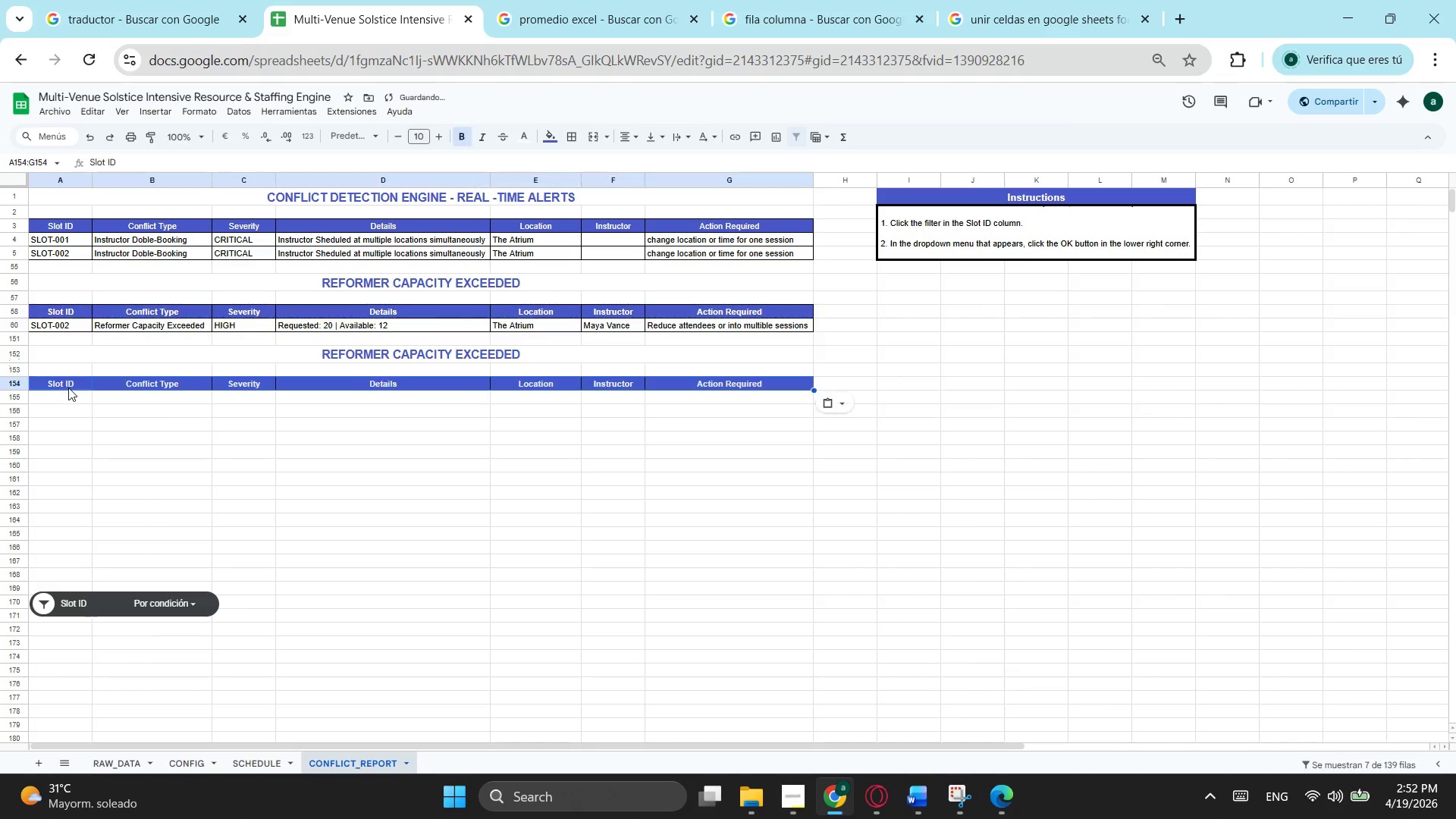 
key(Control+V)
 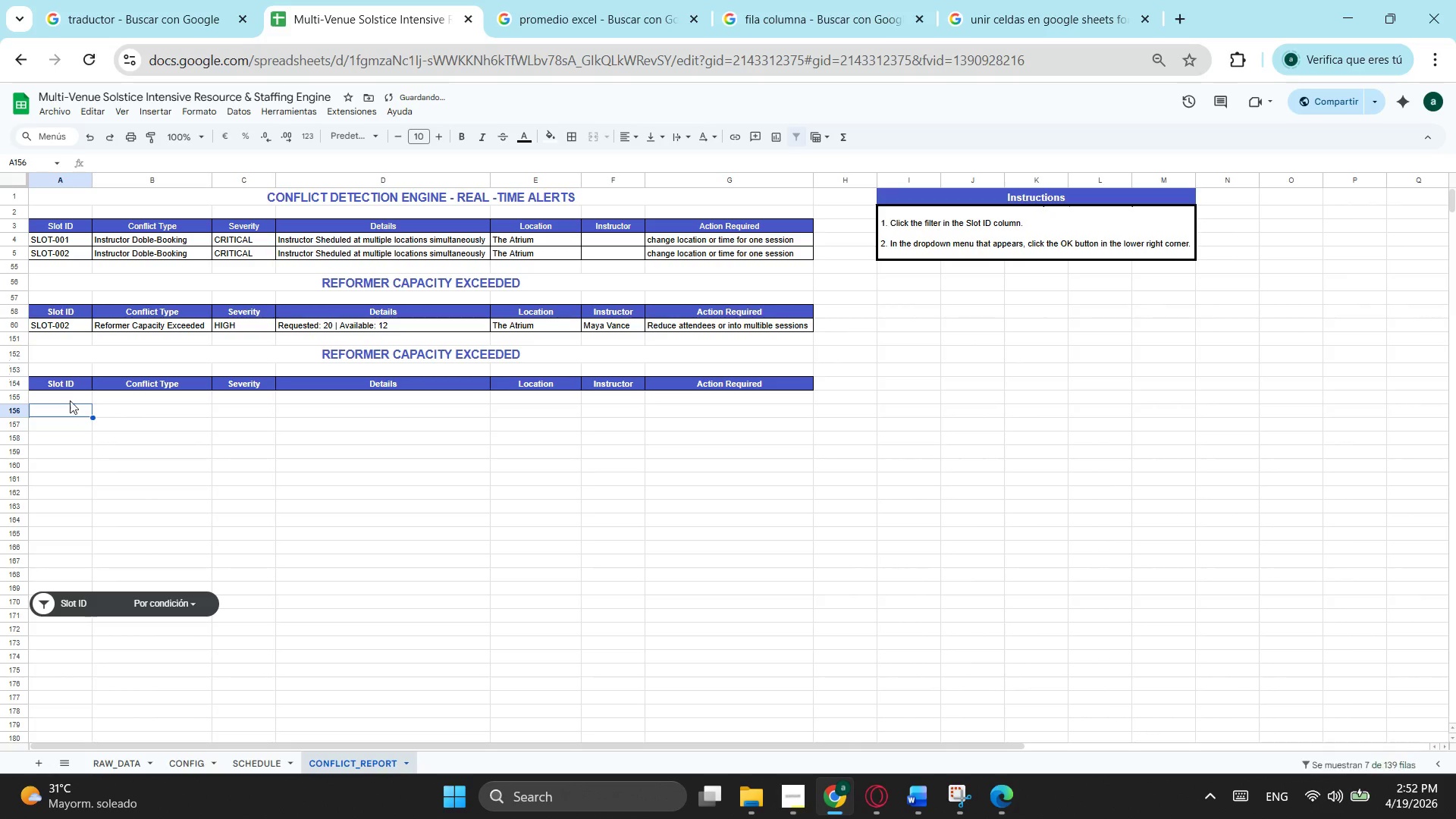 
double_click([70, 395])
 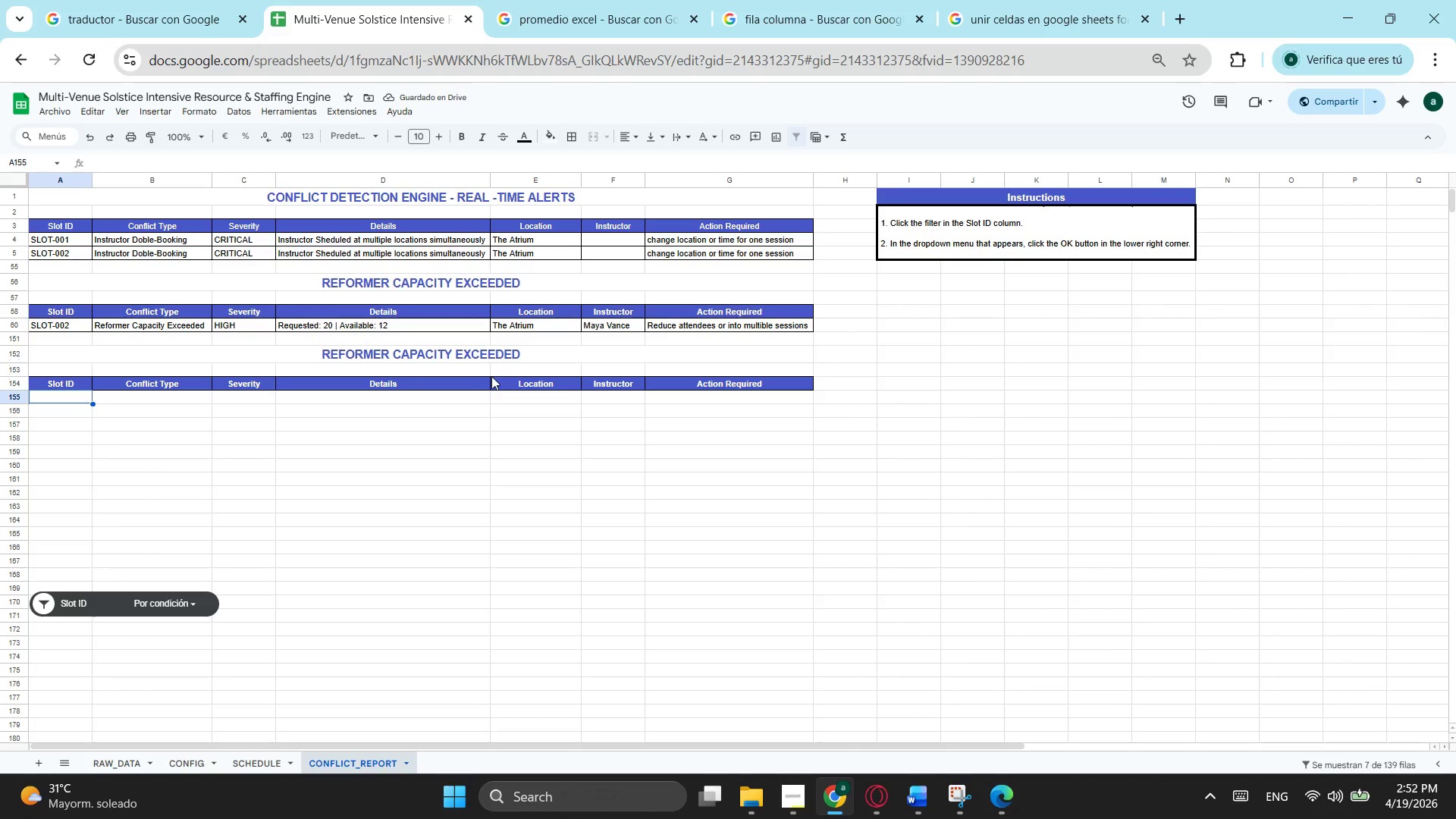 
double_click([449, 359])
 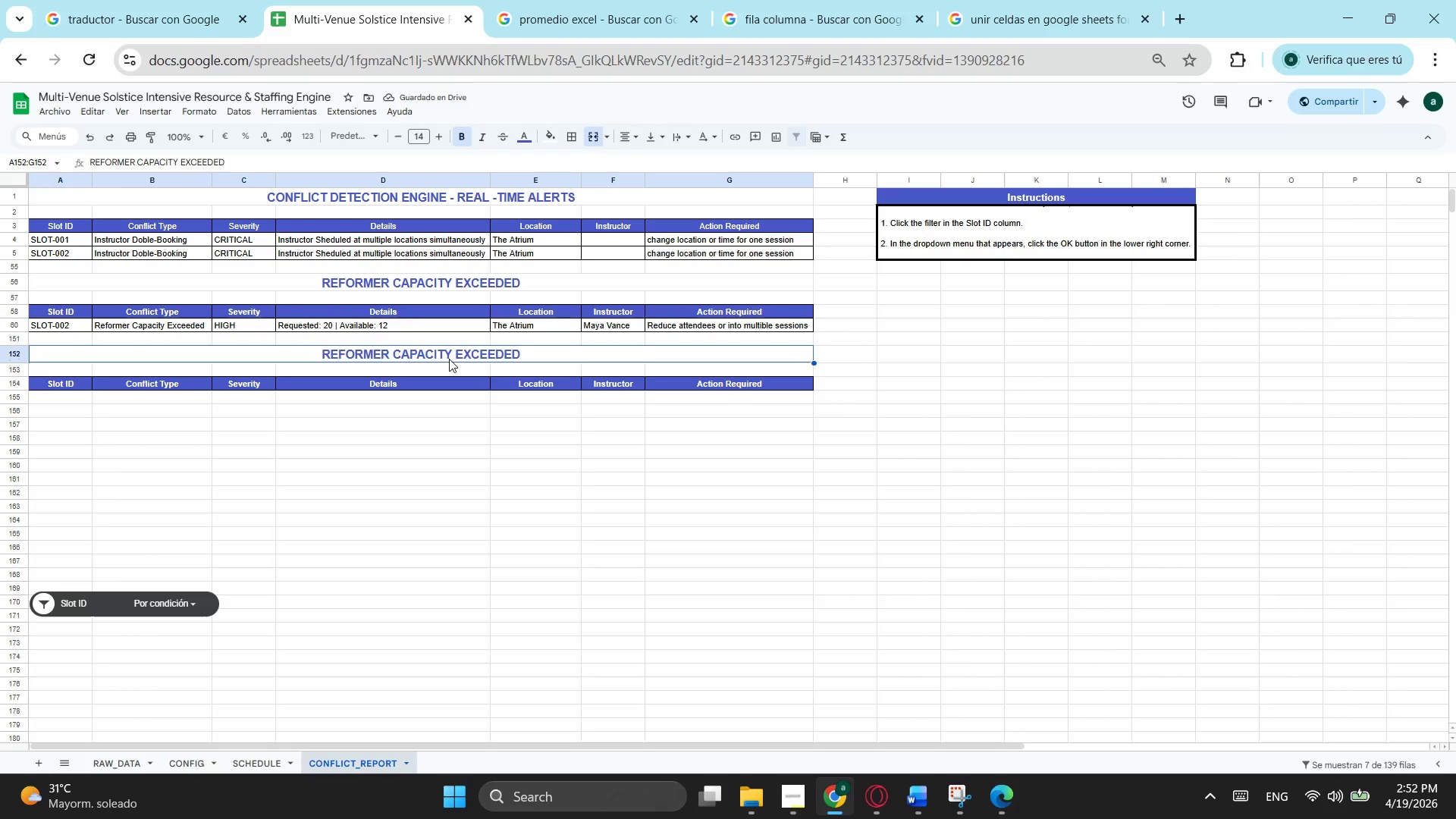 
triple_click([449, 359])
 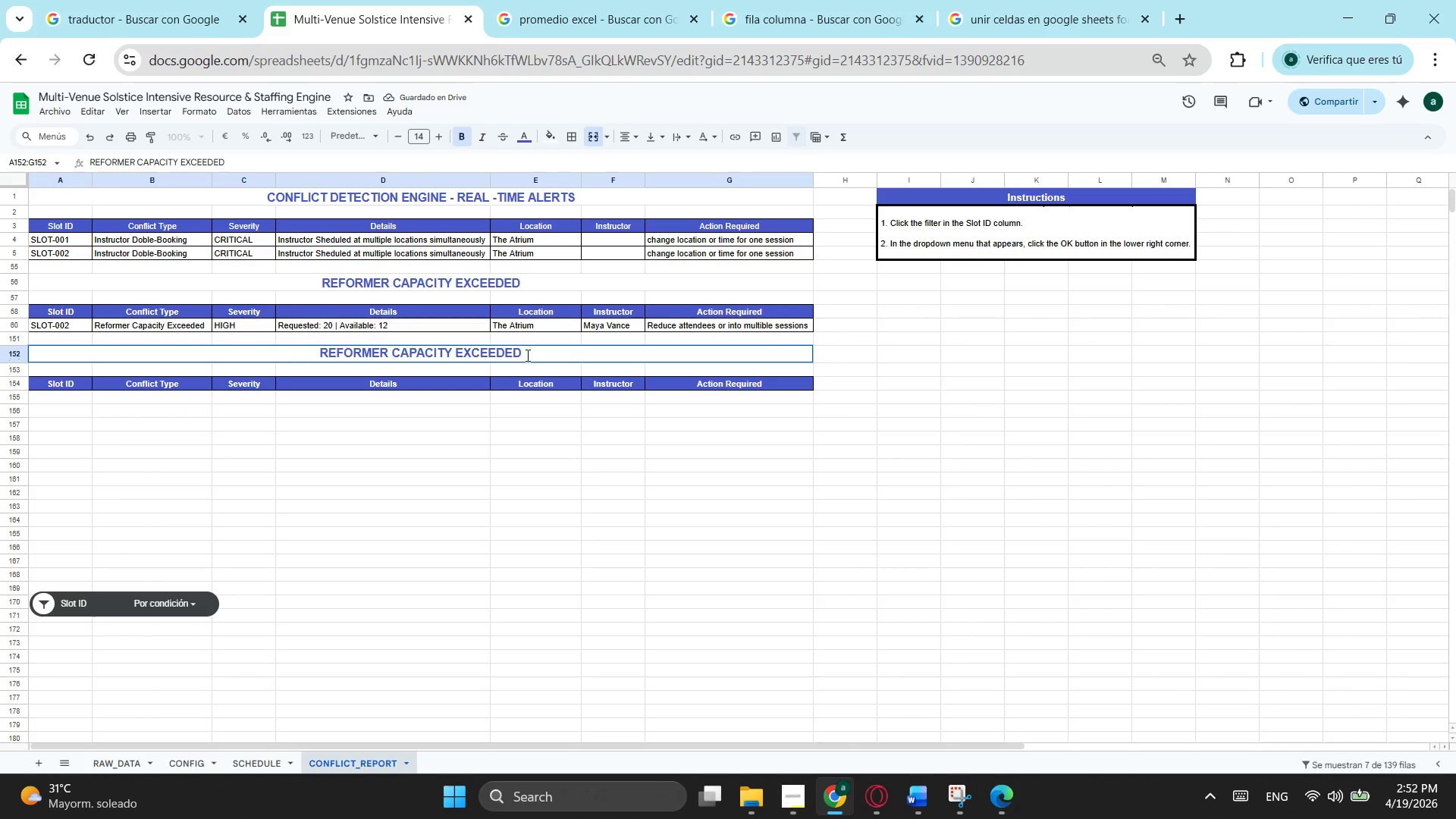 
left_click_drag(start_coordinate=[526, 355], to_coordinate=[322, 355])
 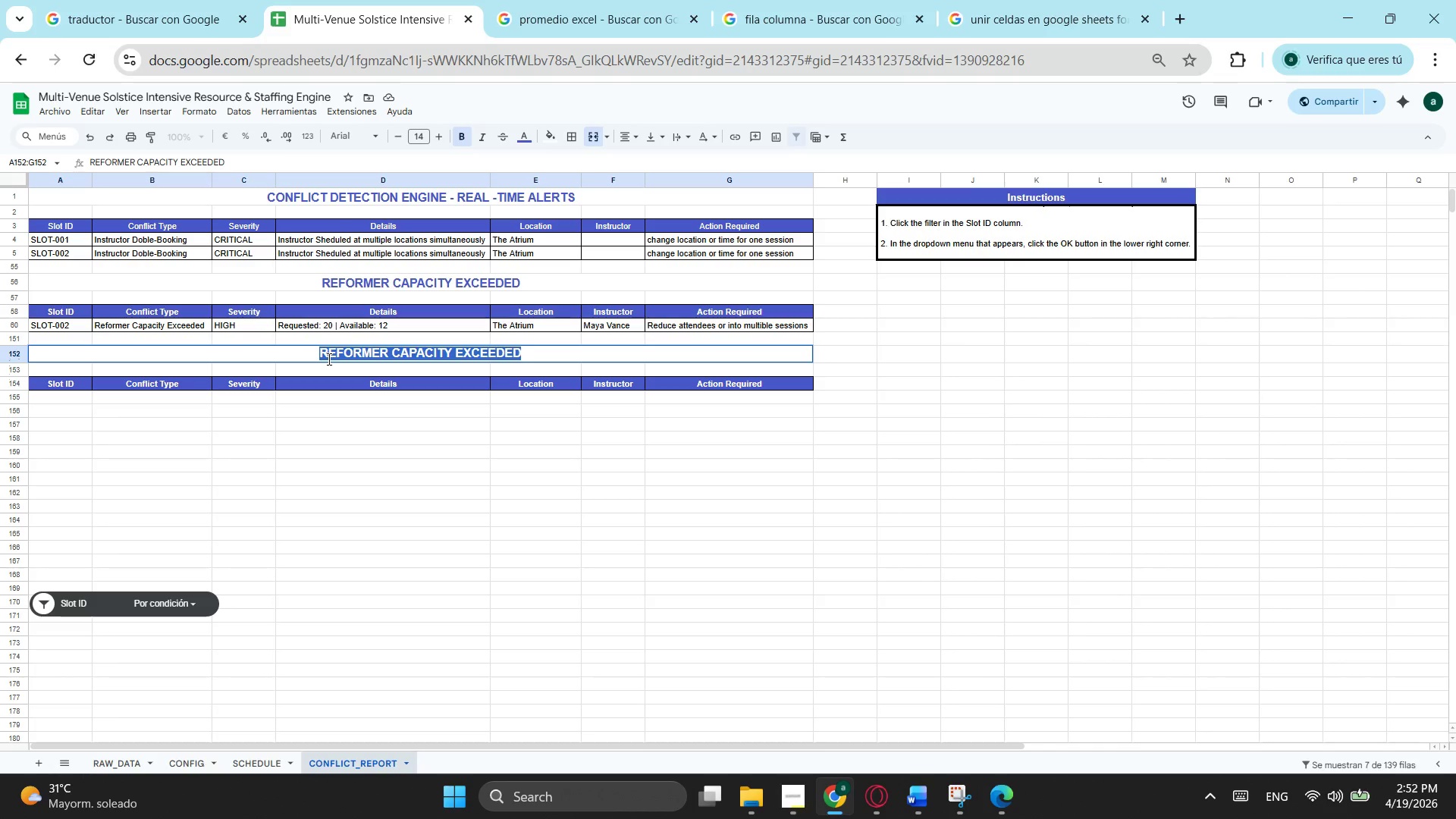 
type(Co)
key(Backspace)
type(ONFLICT TY)
key(Backspace)
type(YPE )
key(Backspace)
key(Backspace)
key(Backspace)
key(Backspace)
 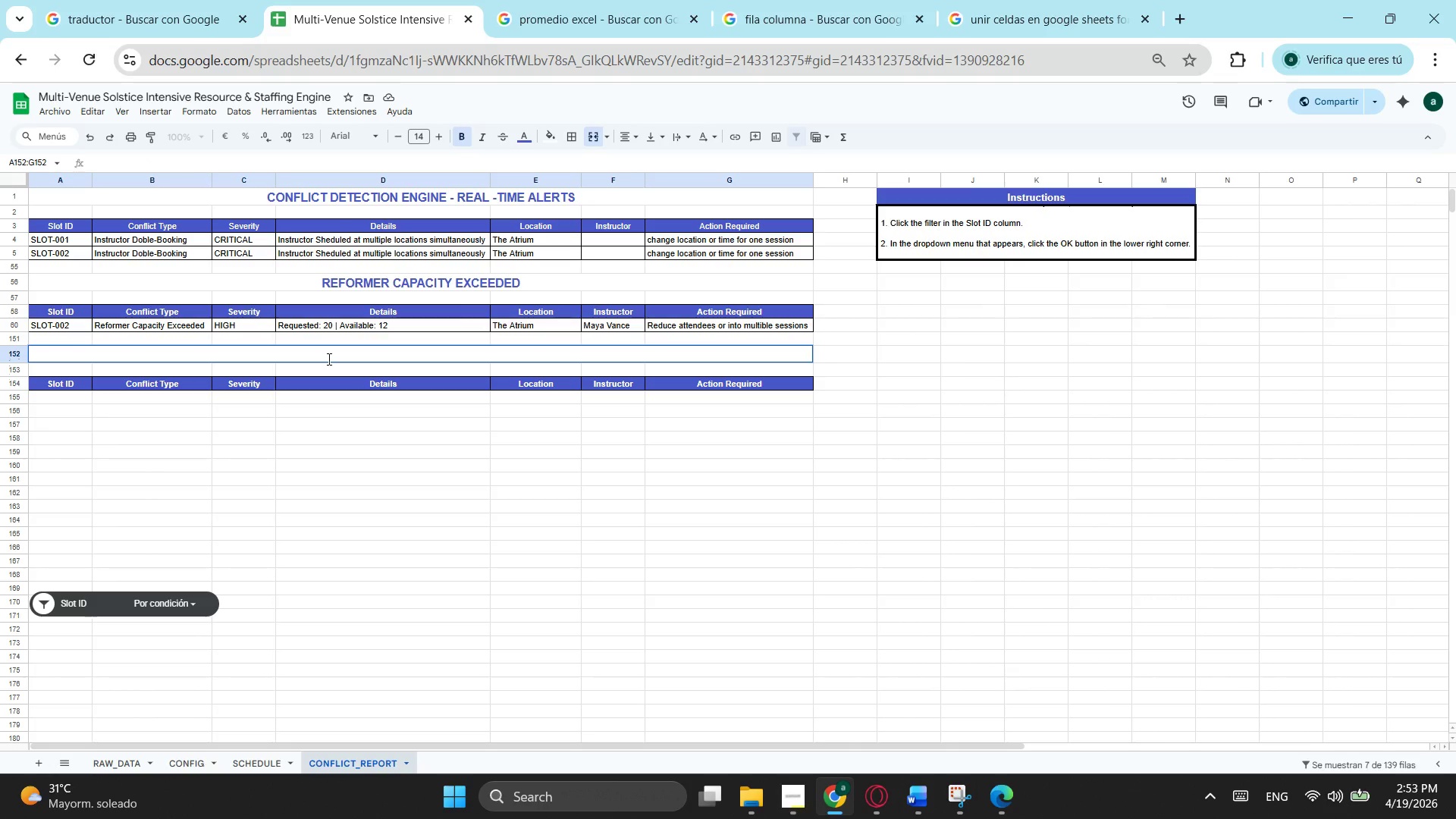 
wait(6.05)
 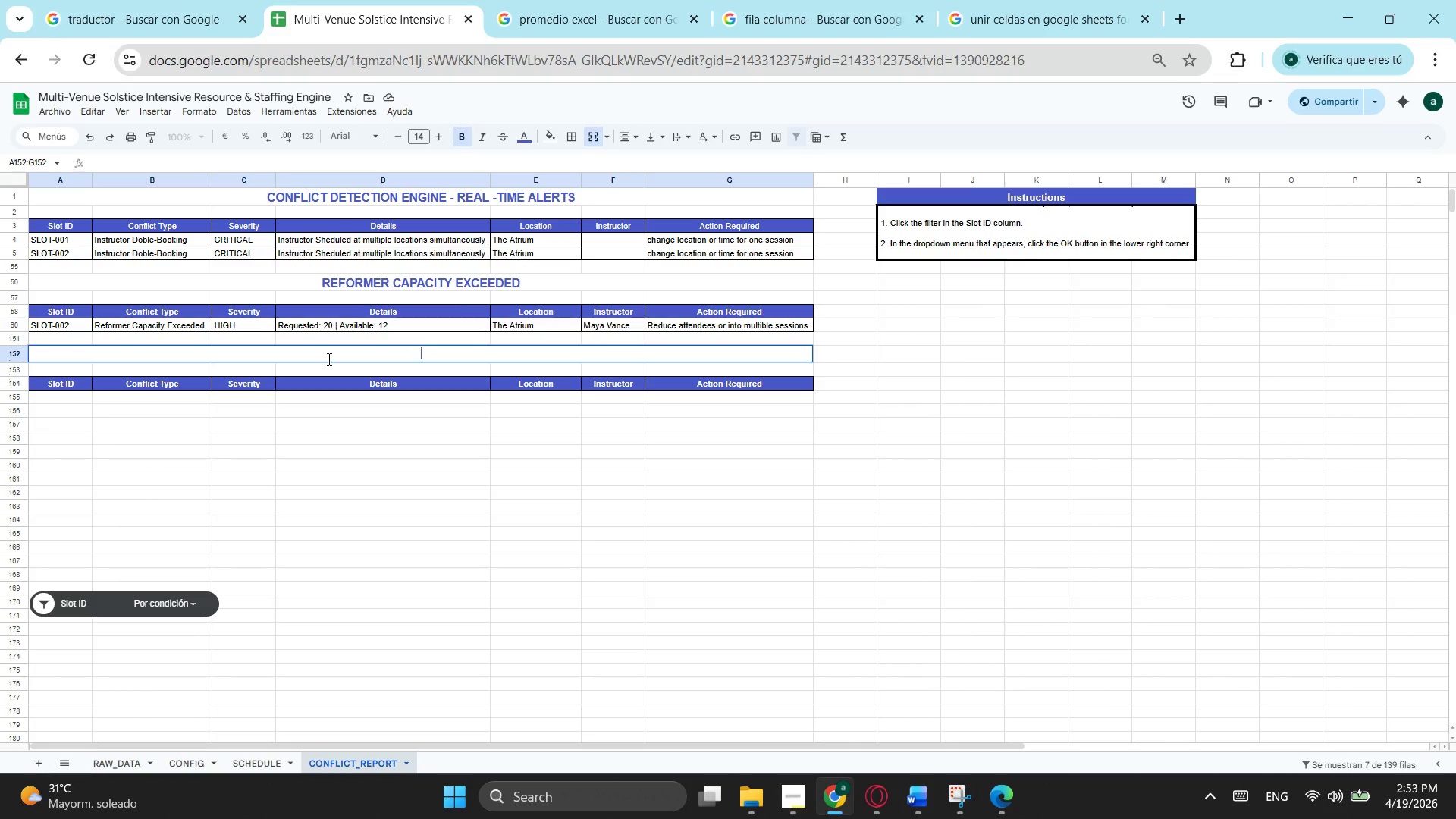 
type(ROOM CAPACITY EXCEEDED)
 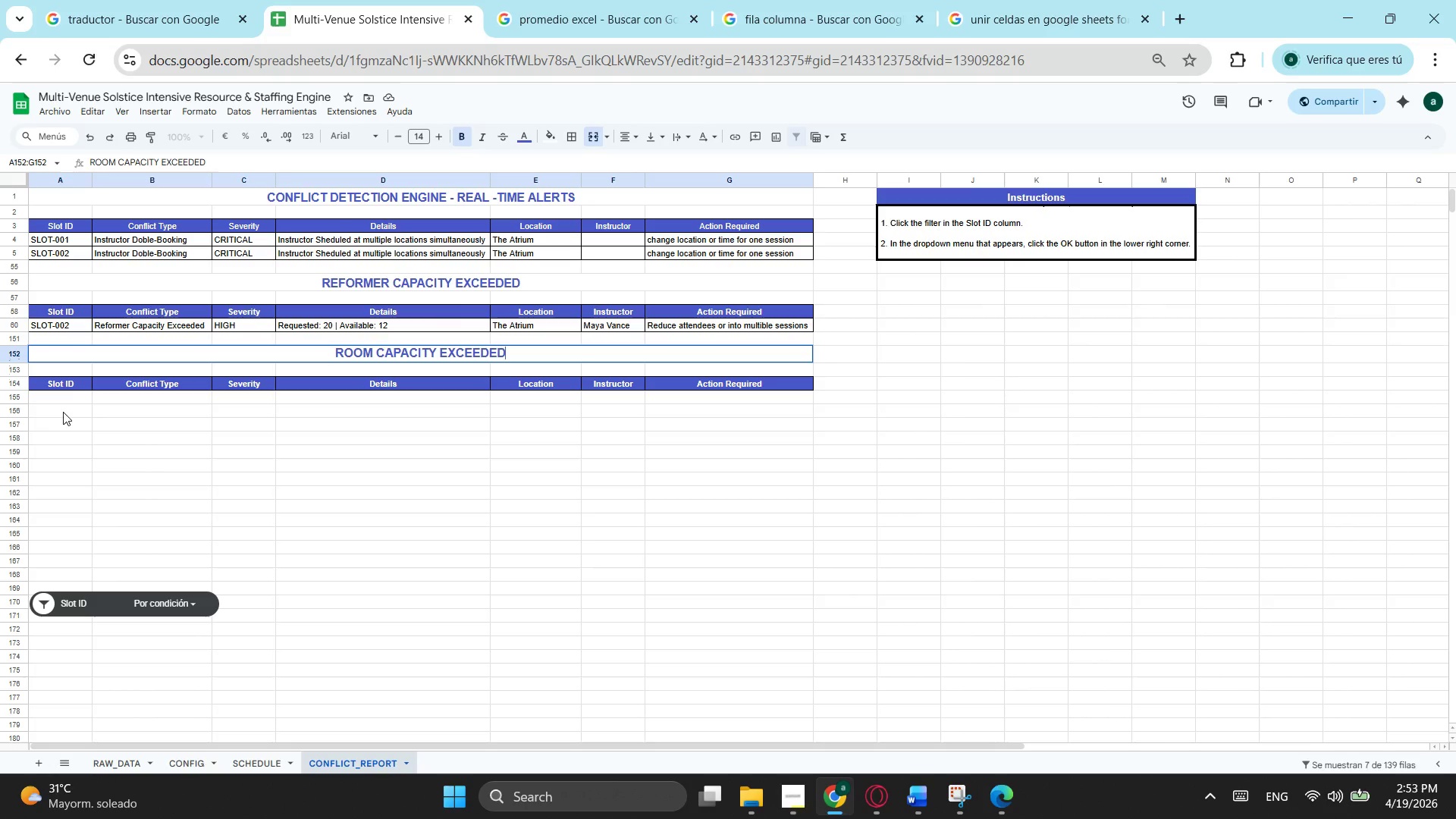 
left_click([64, 399])
 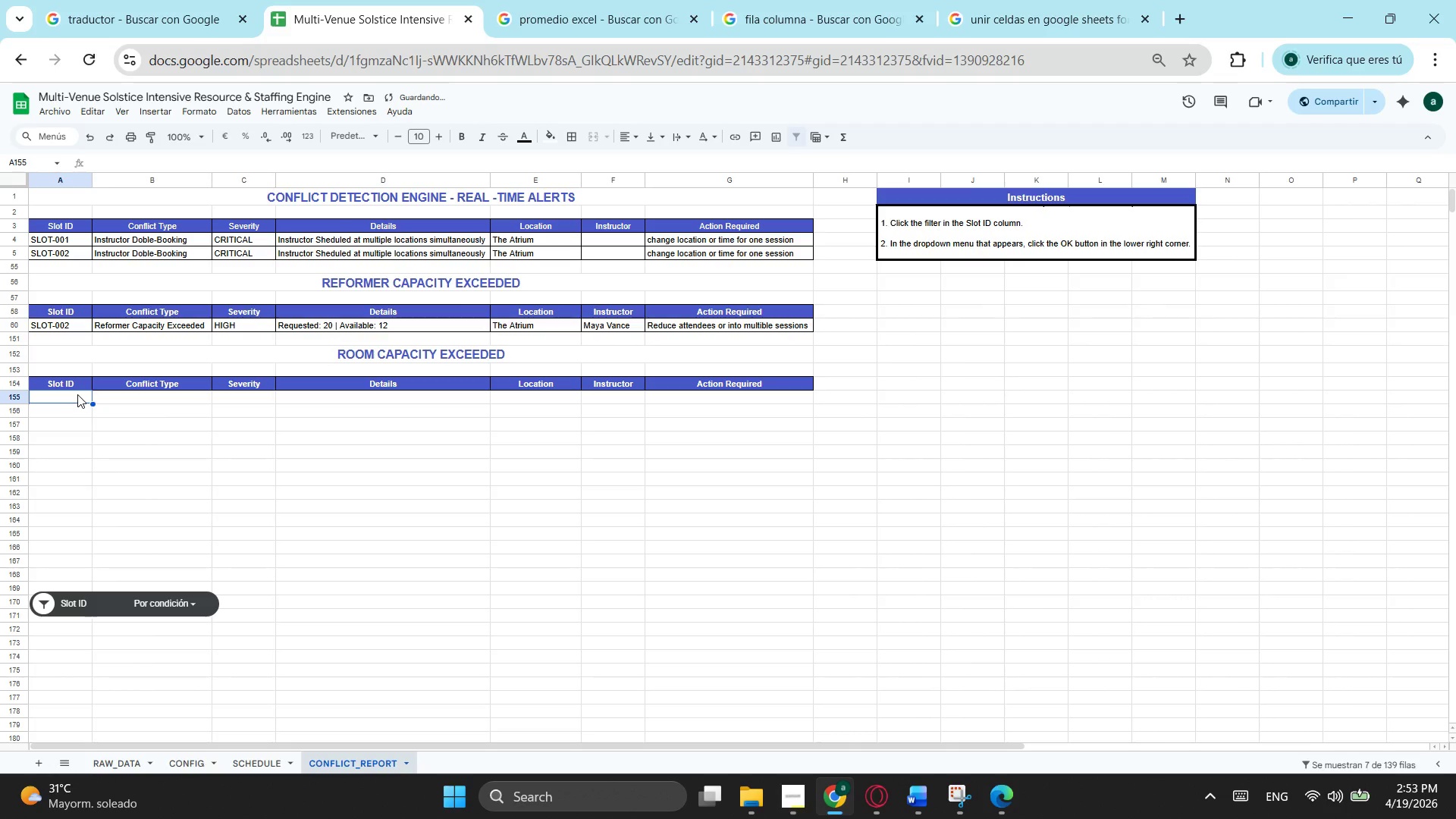 
key(Equal)
 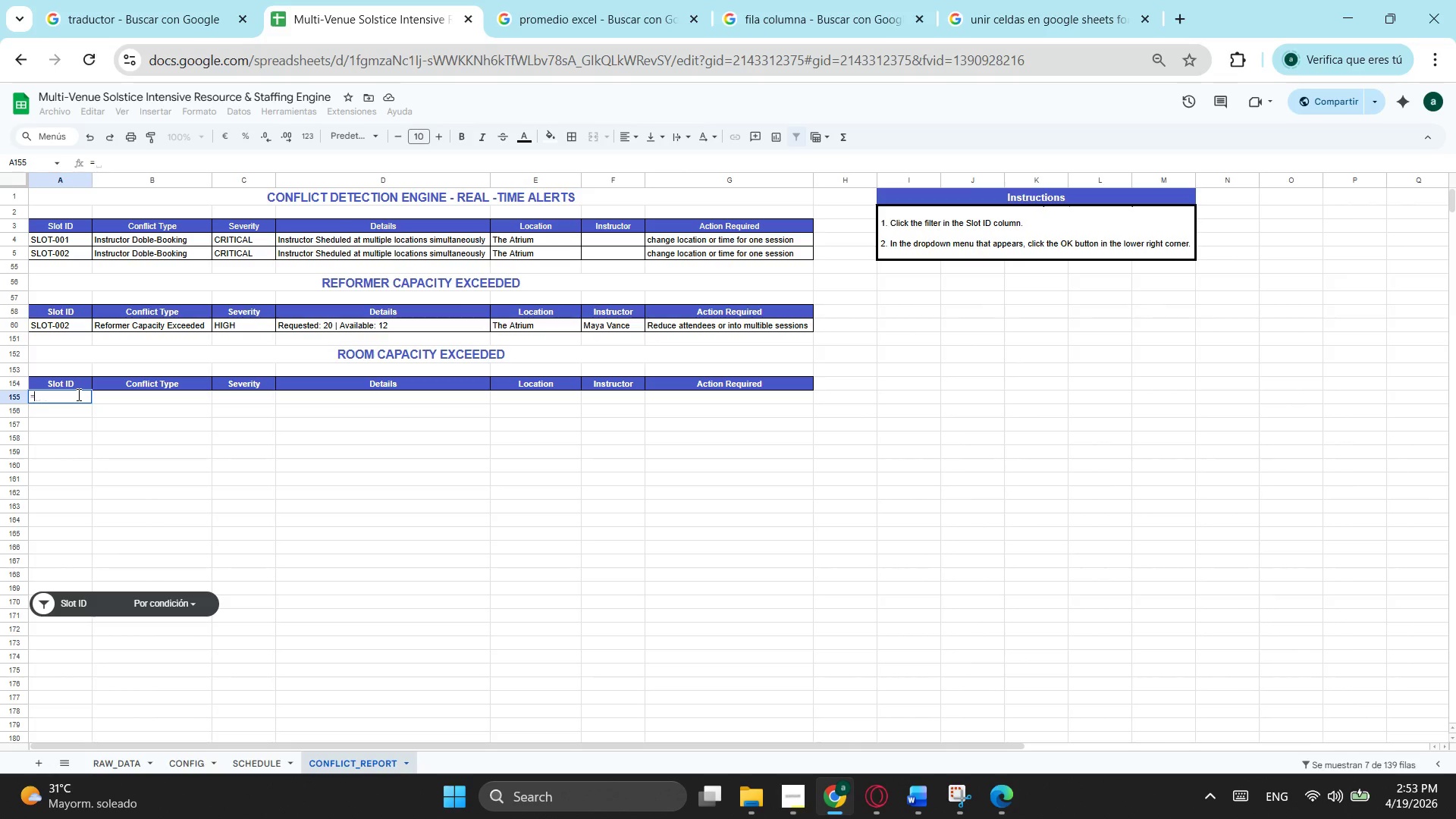 
wait(13.59)
 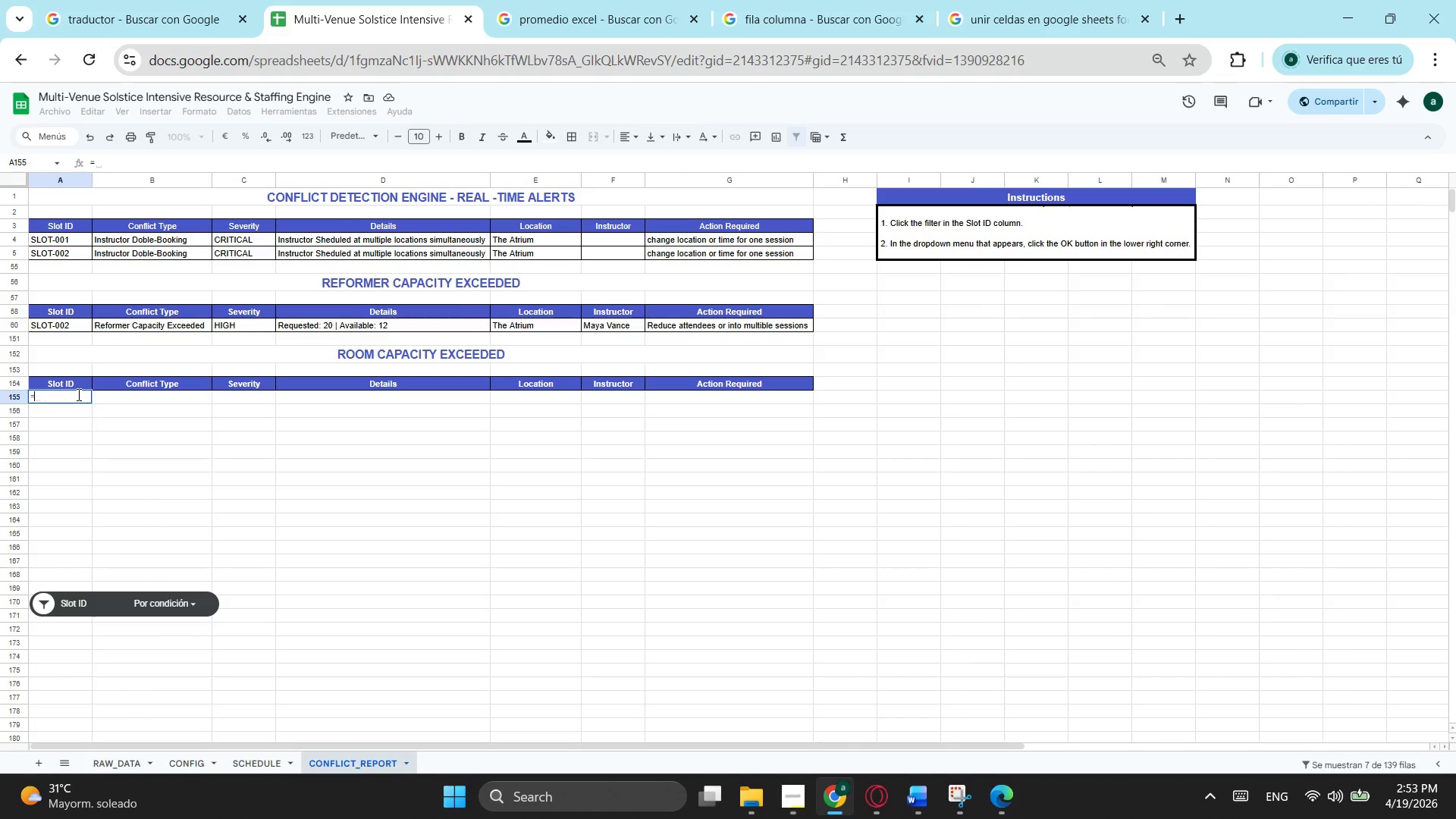 
left_click([114, 450])
 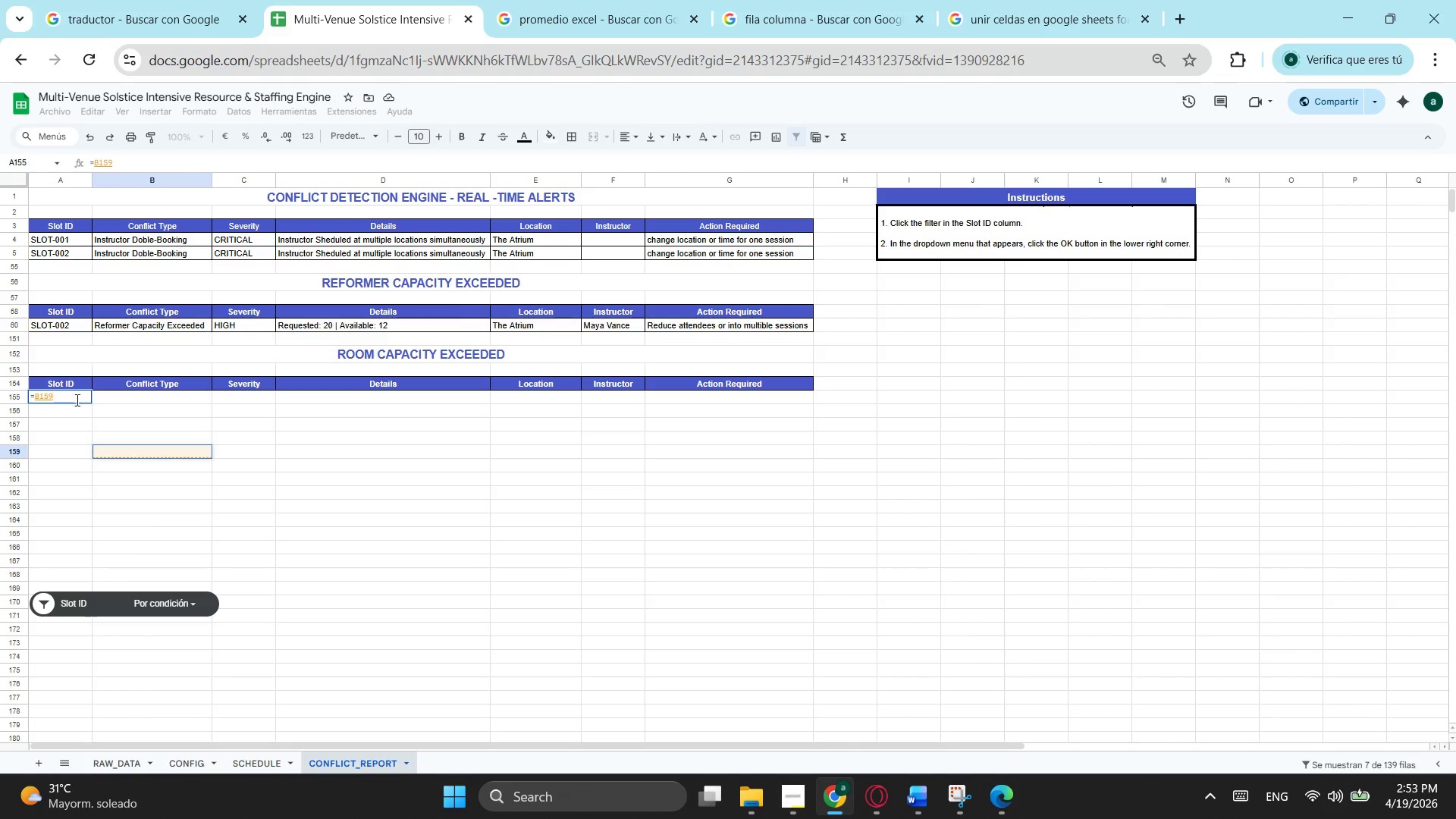 
key(Escape)
 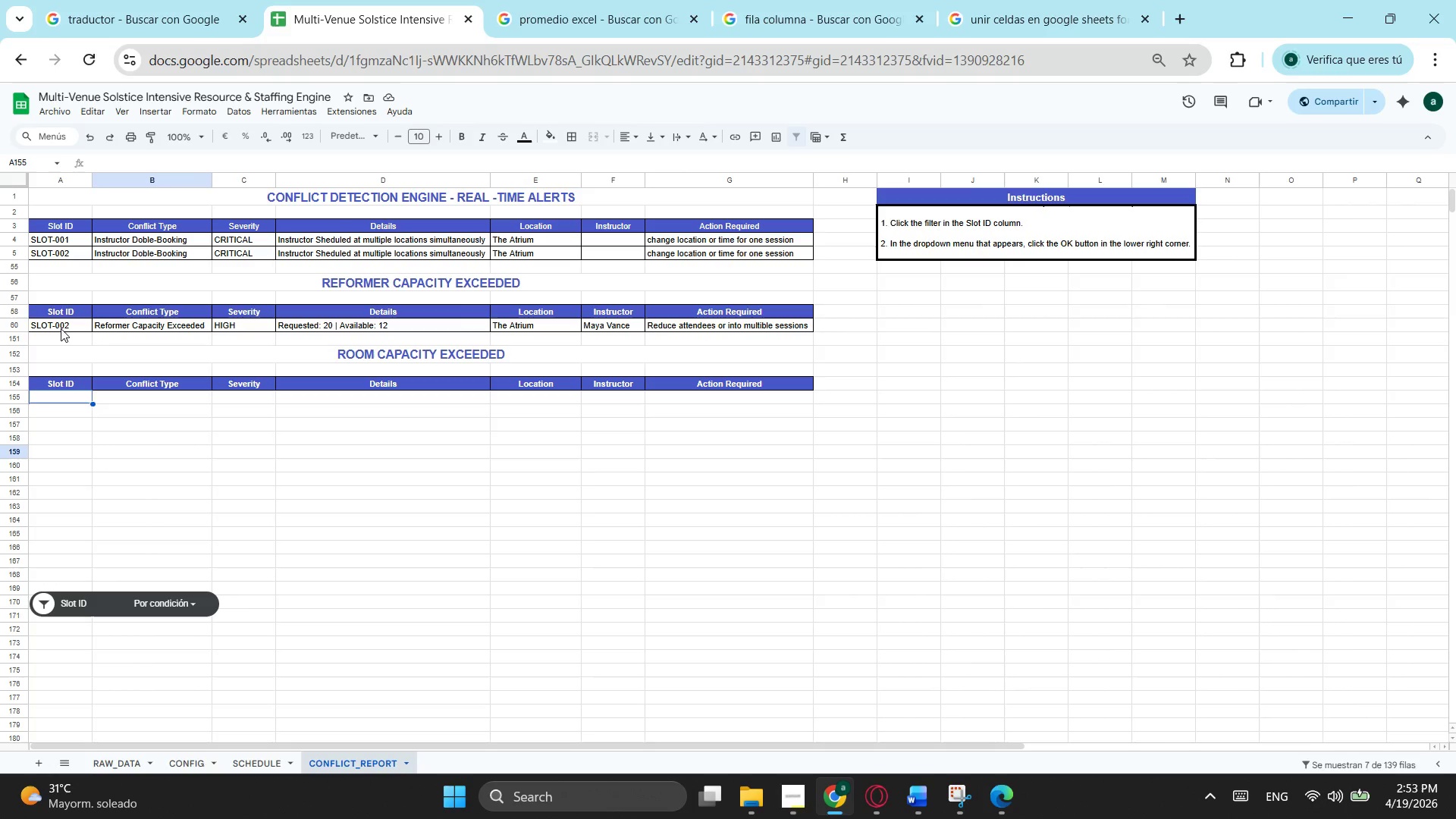 
left_click([64, 324])
 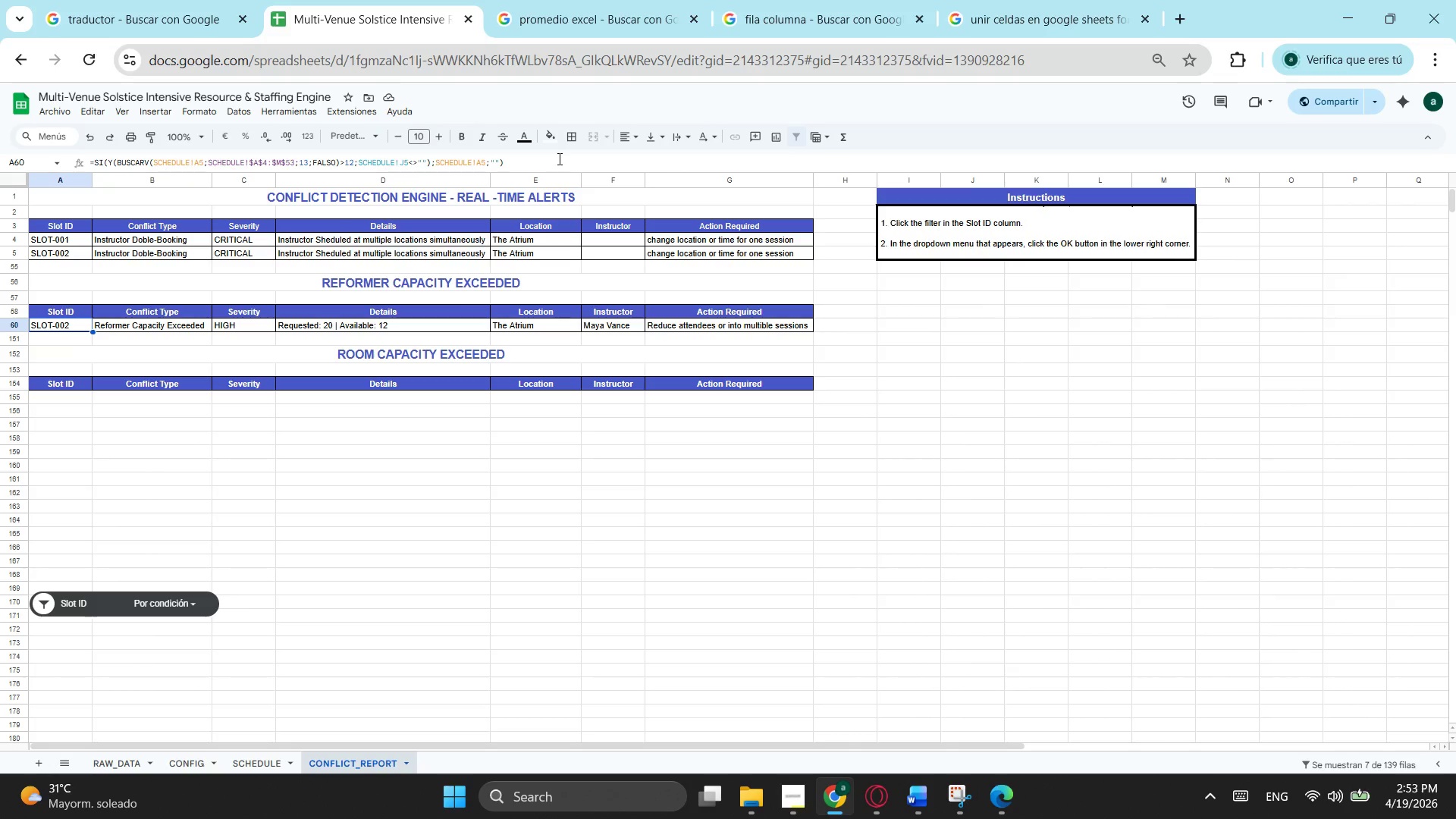 
left_click_drag(start_coordinate=[557, 160], to_coordinate=[39, 126])
 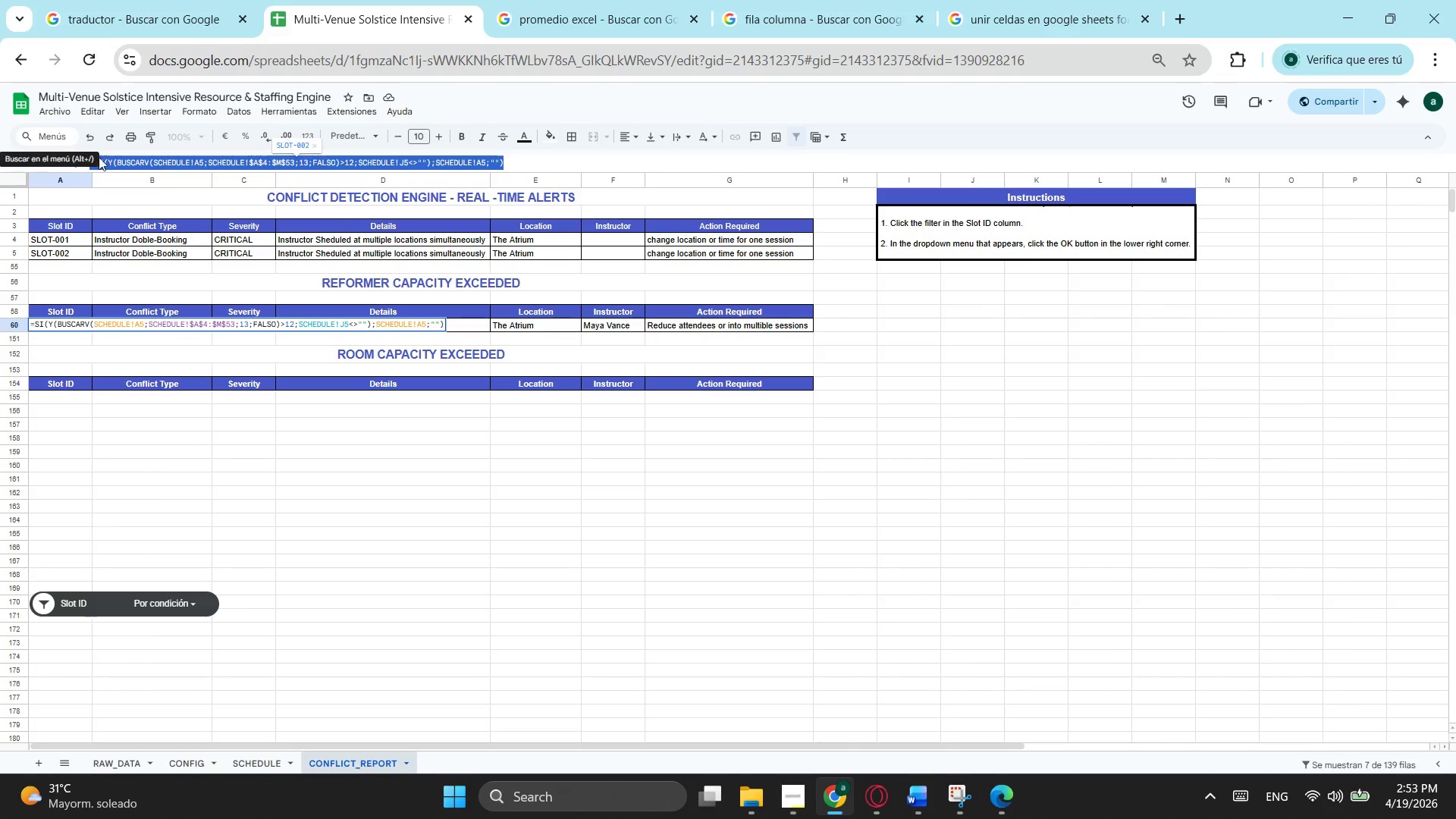 
key(Control+C)
 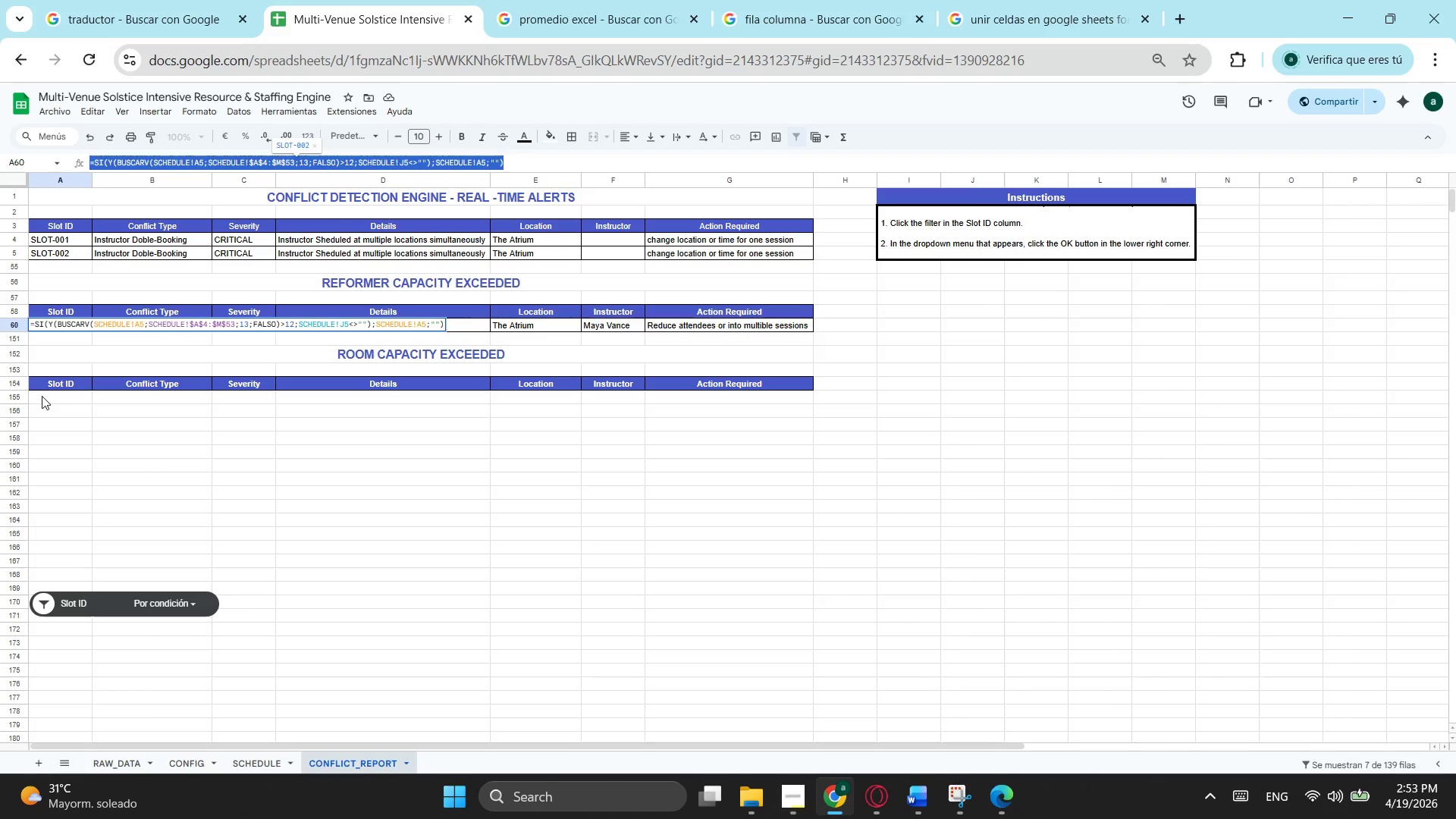 
left_click([45, 396])
 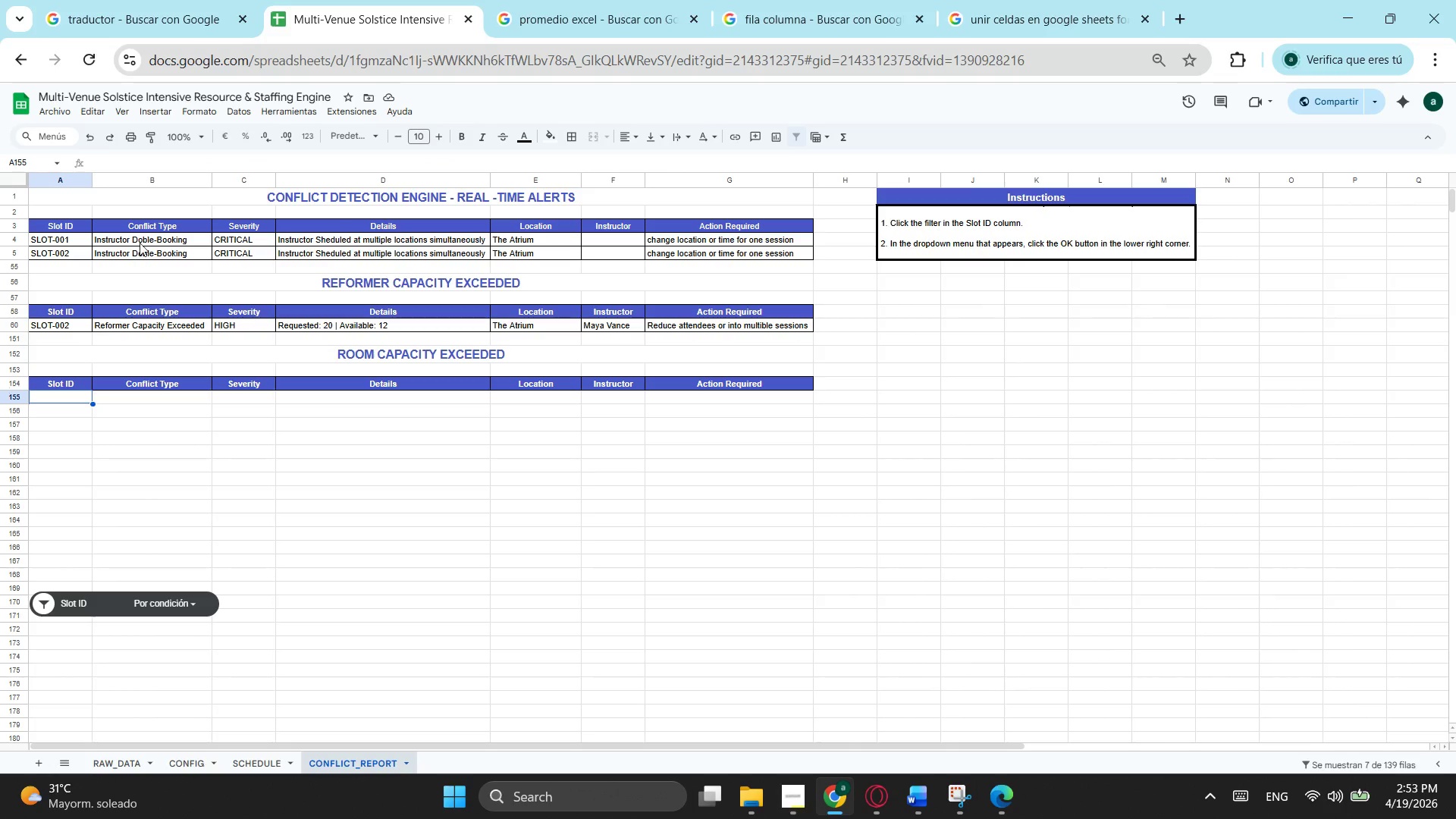 
key(Control+V)
 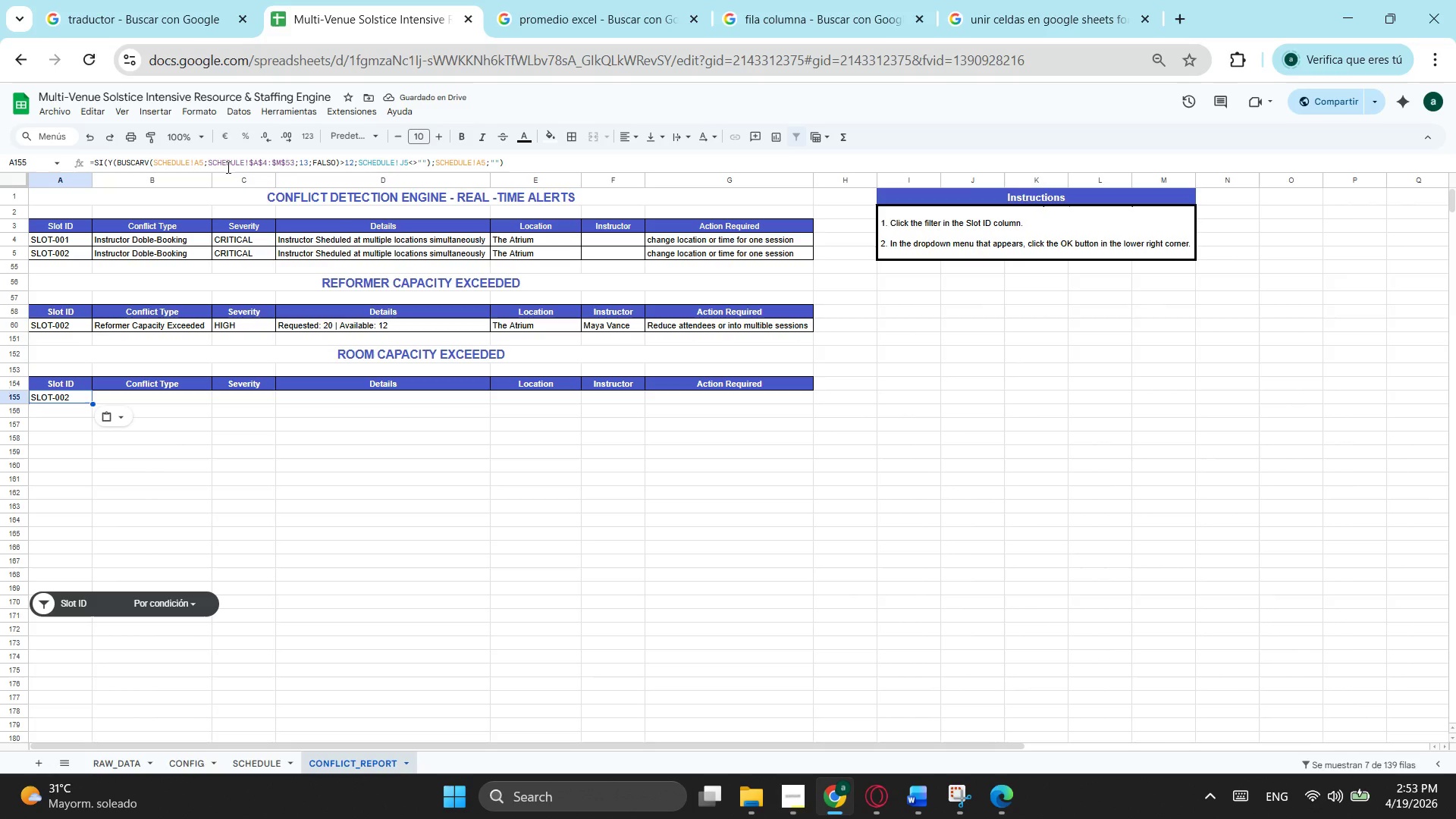 
wait(6.0)
 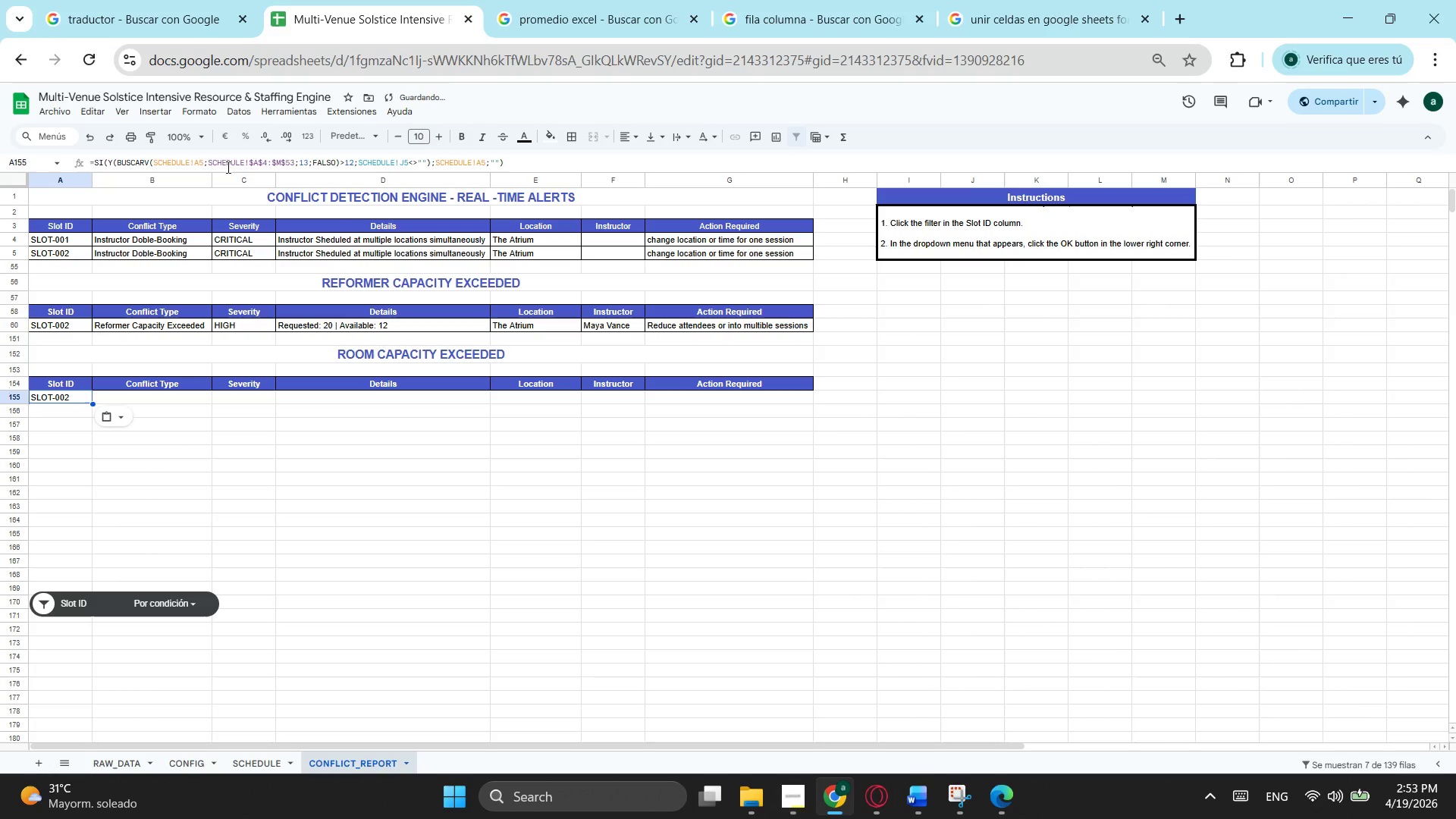 
left_click([203, 163])
 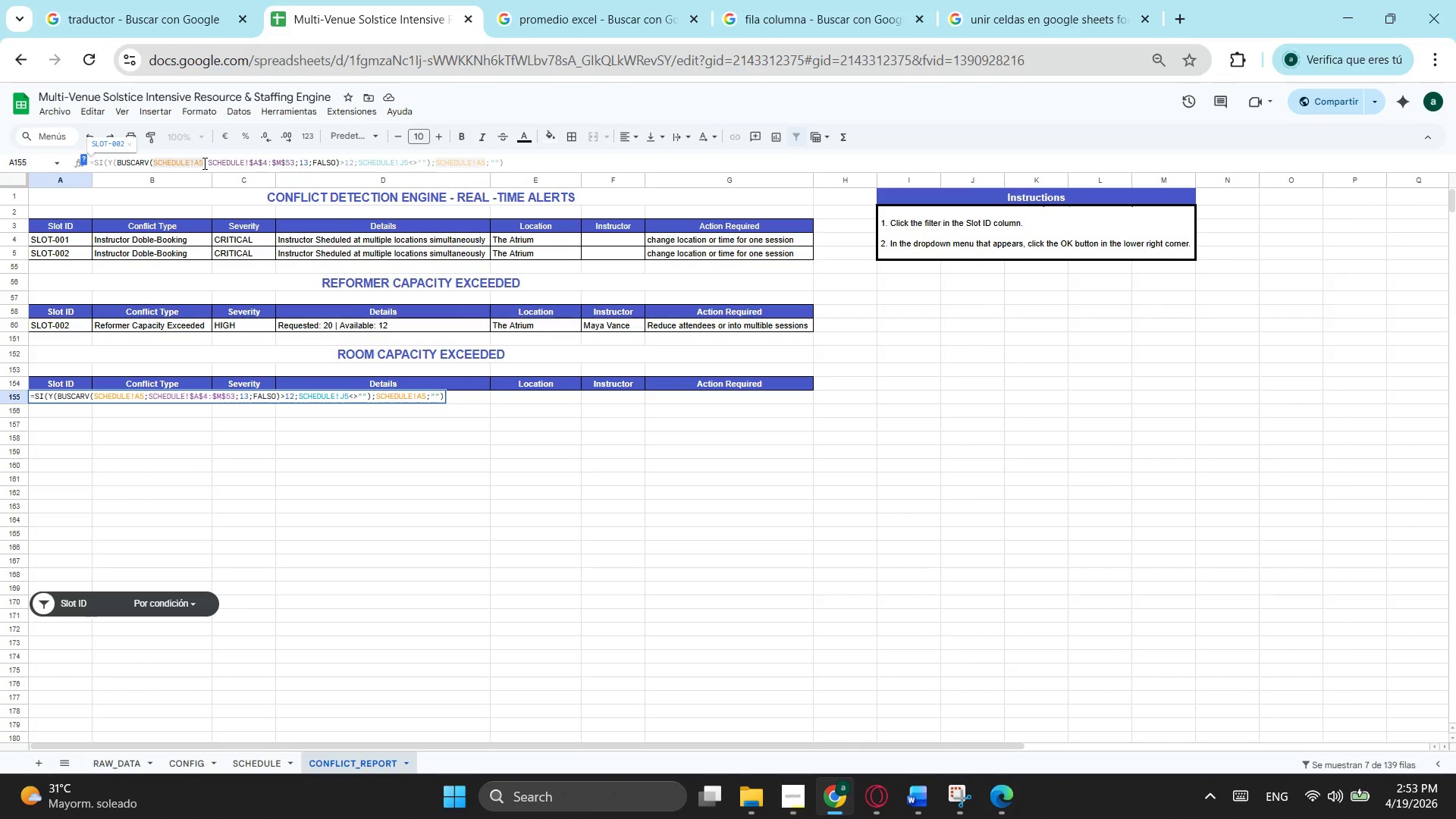 
key(Backspace)
 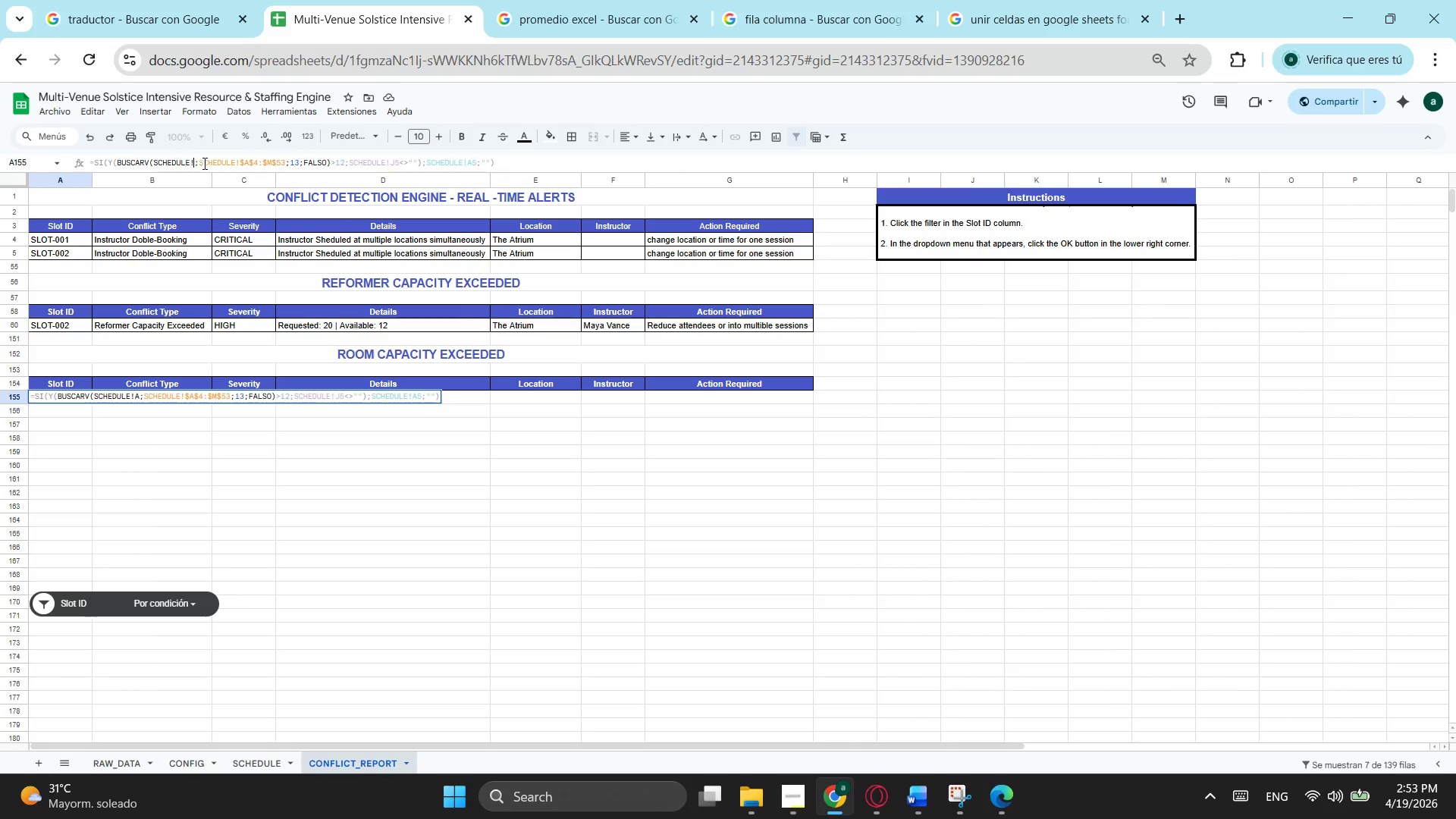 
key(Backspace)
 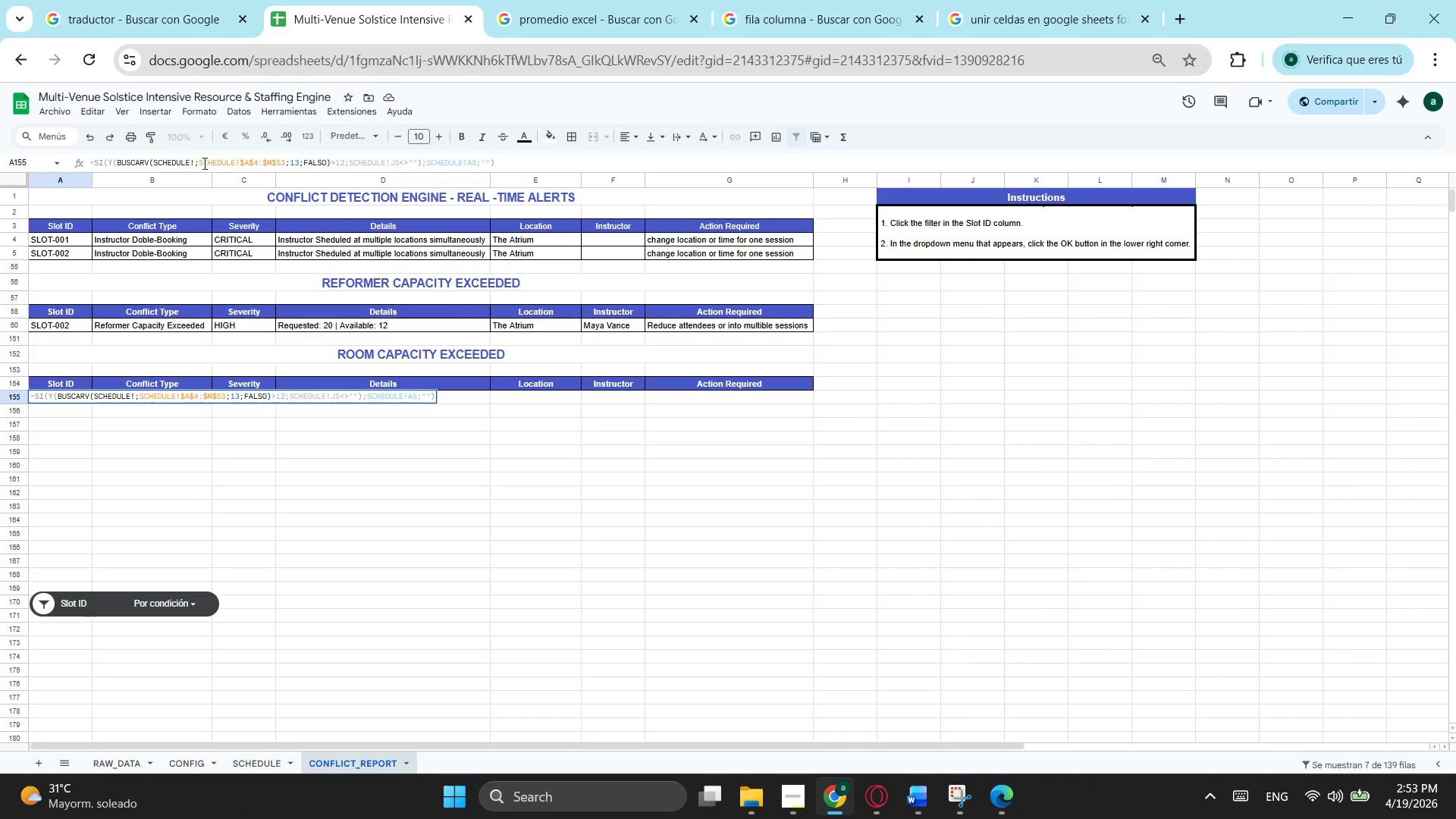 
key(Shift+ShiftLeft)
 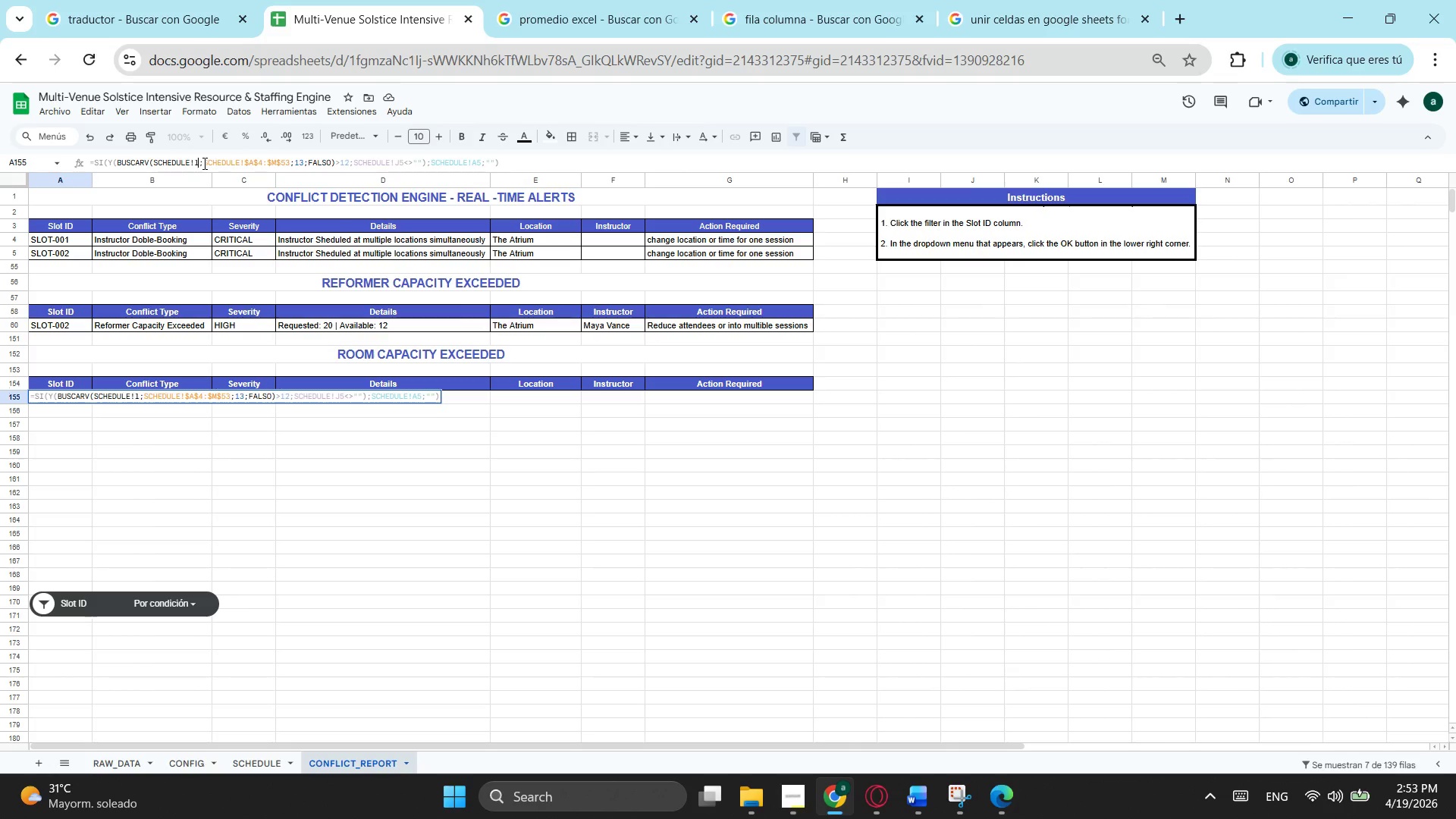 
key(Shift+L)
 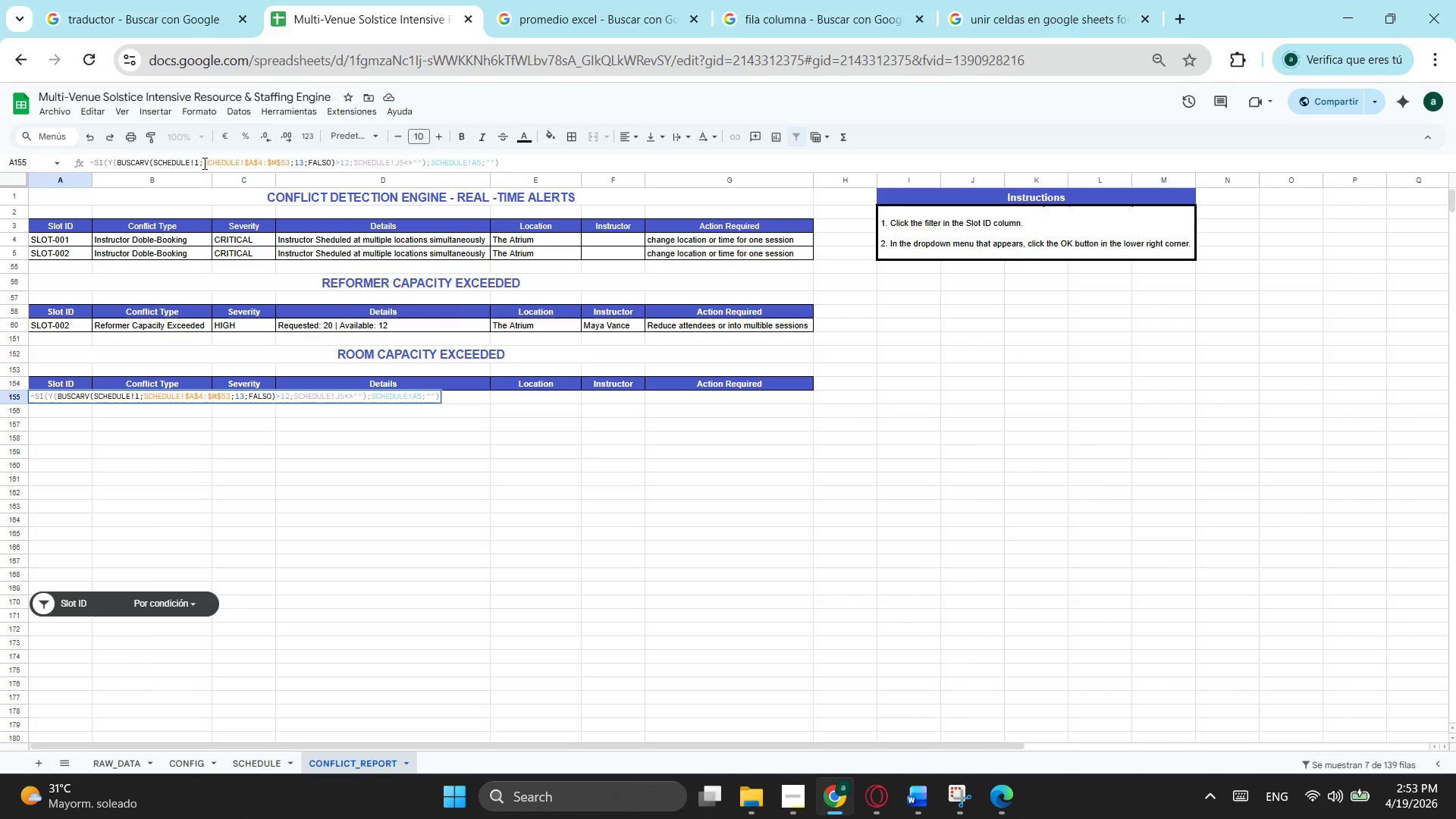 
key(Backspace)
 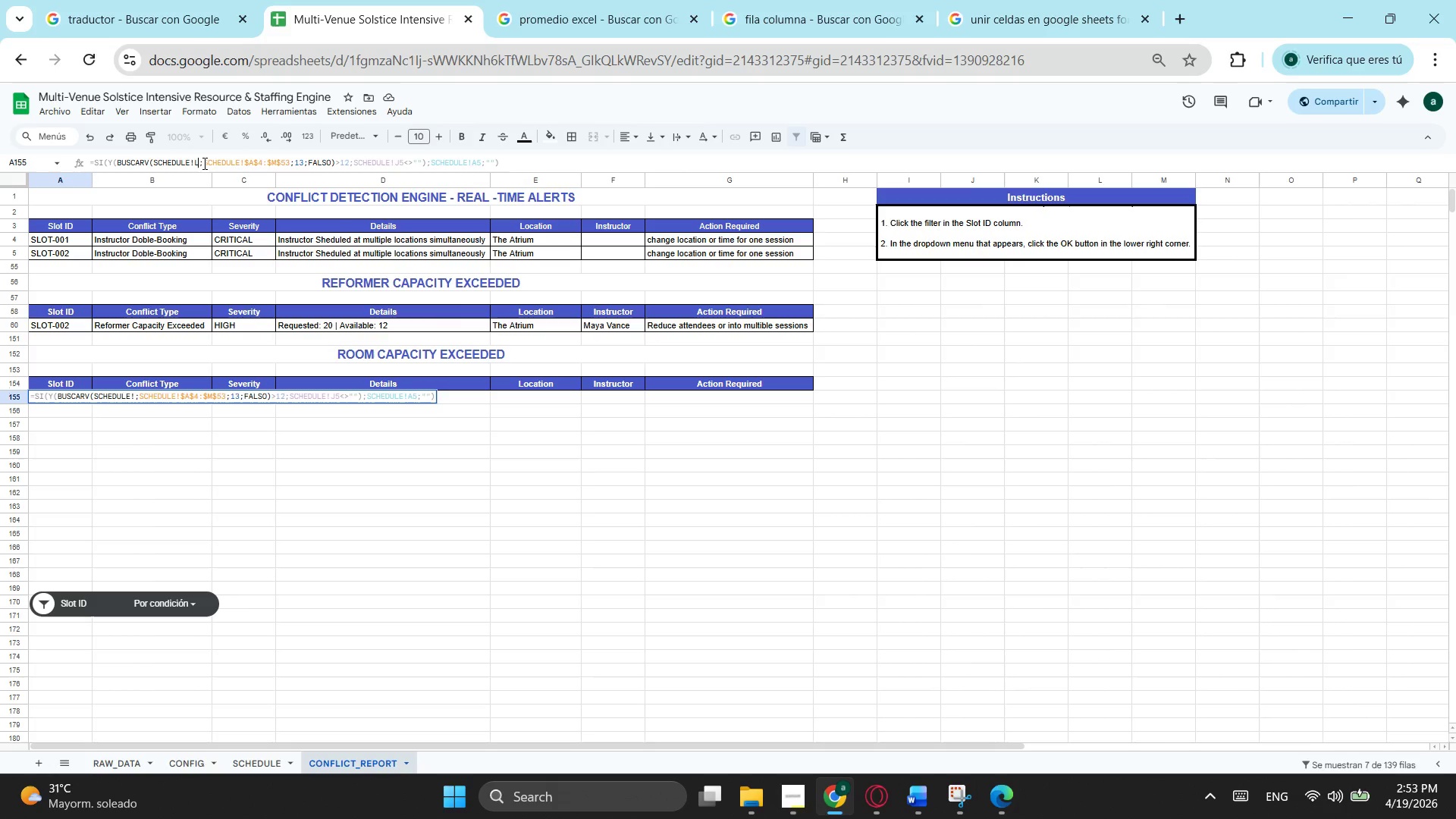 
key(L)
 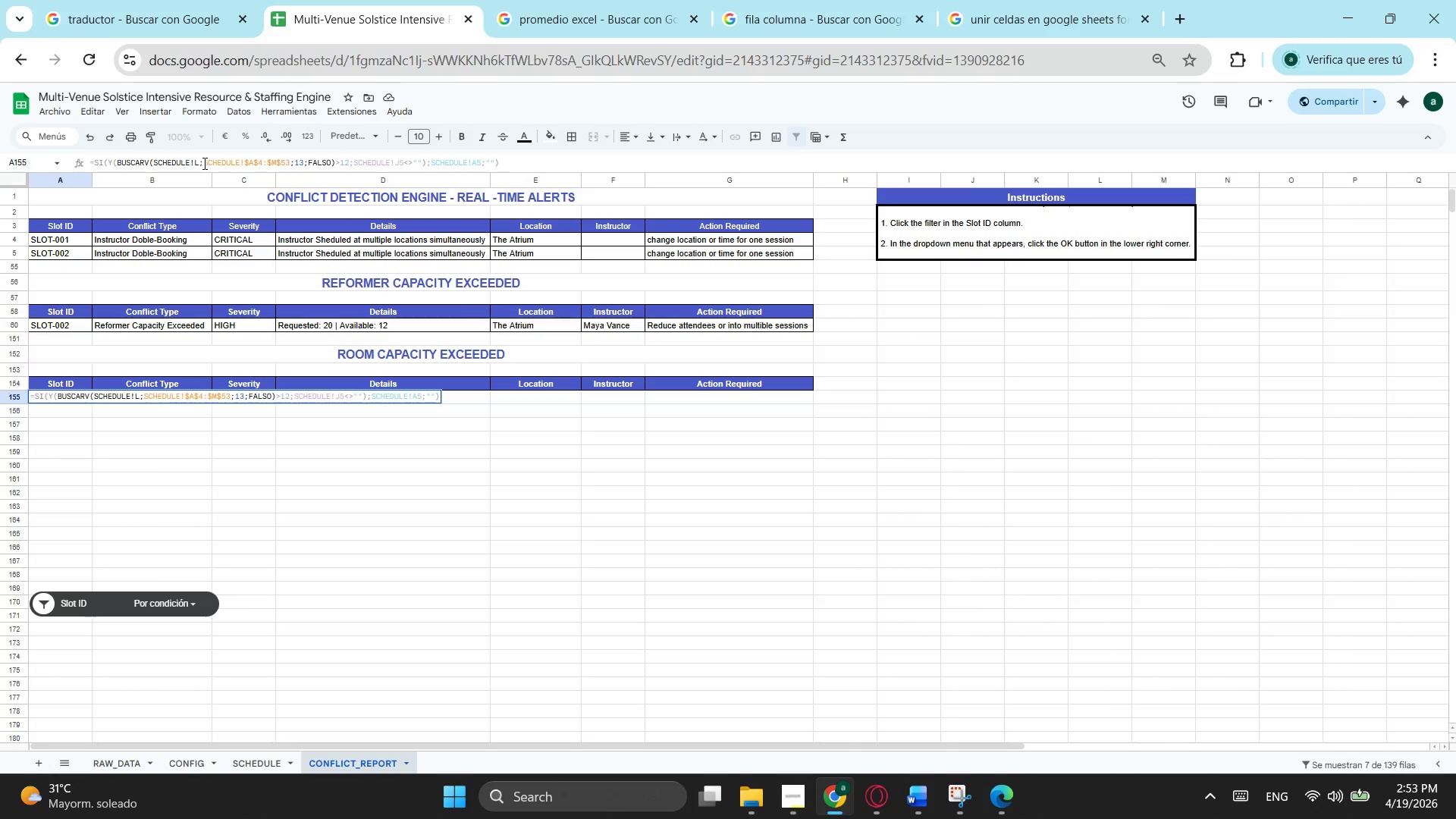 
wait(6.33)
 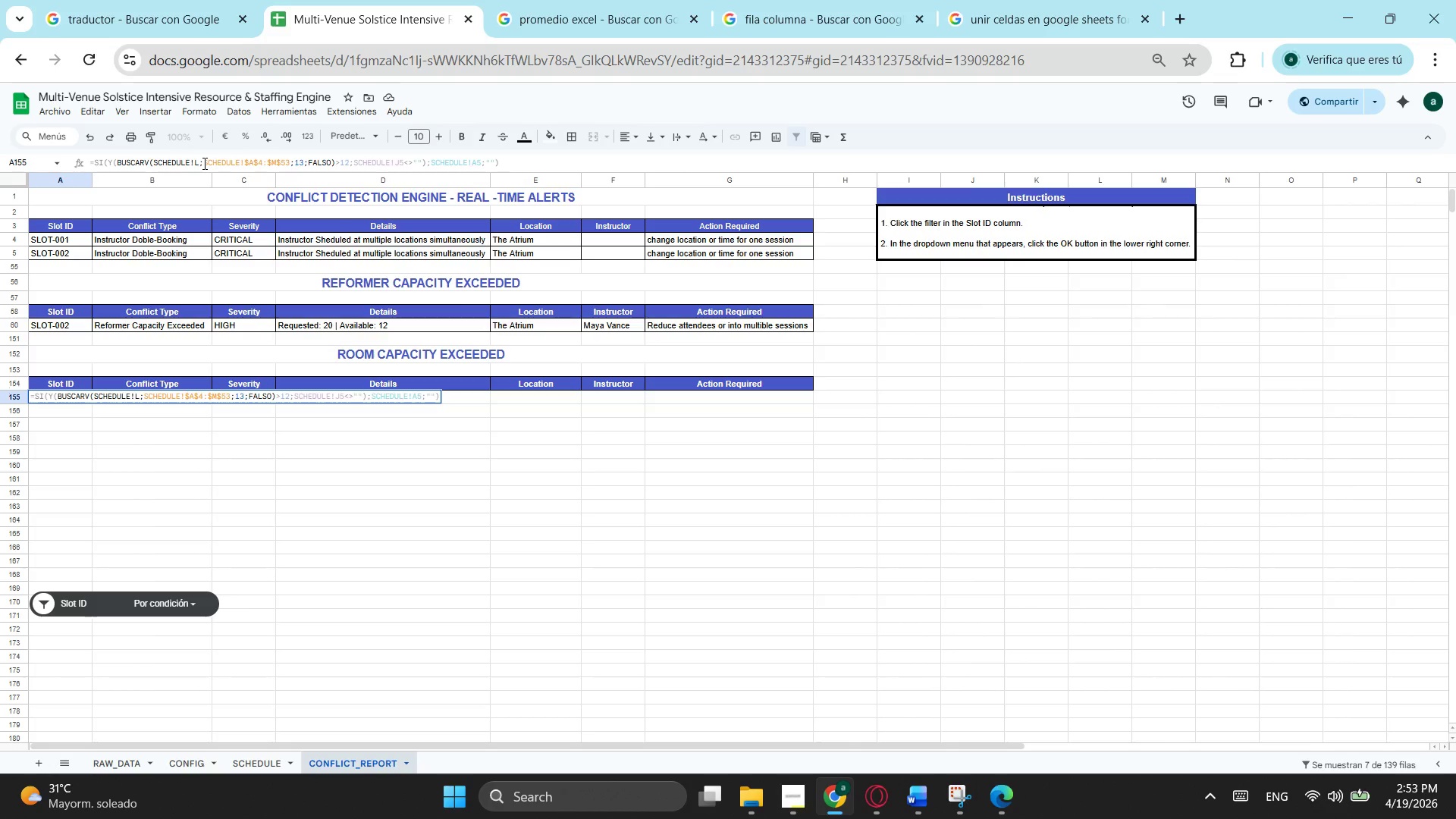 
key(4)
 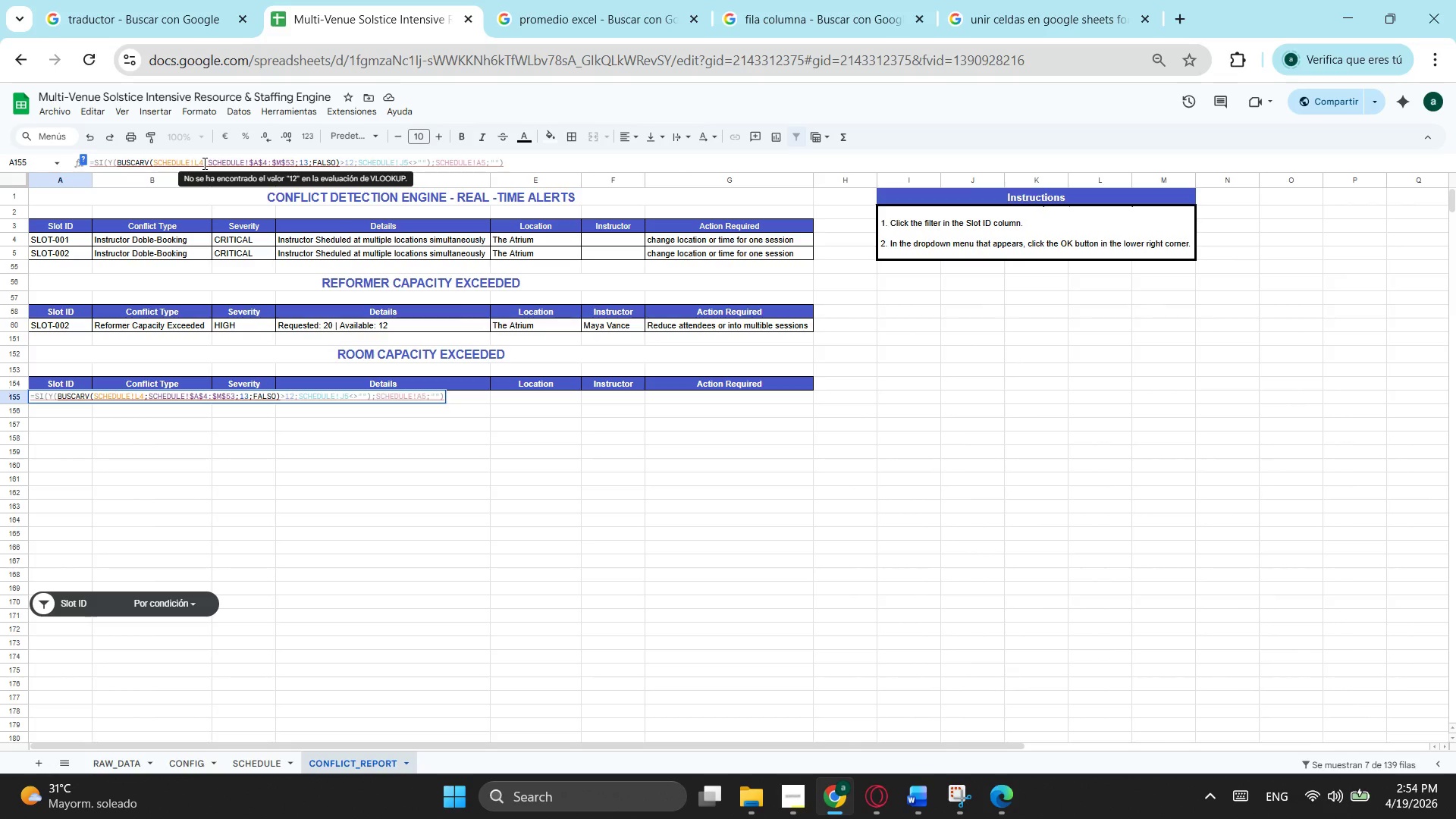 
wait(6.59)
 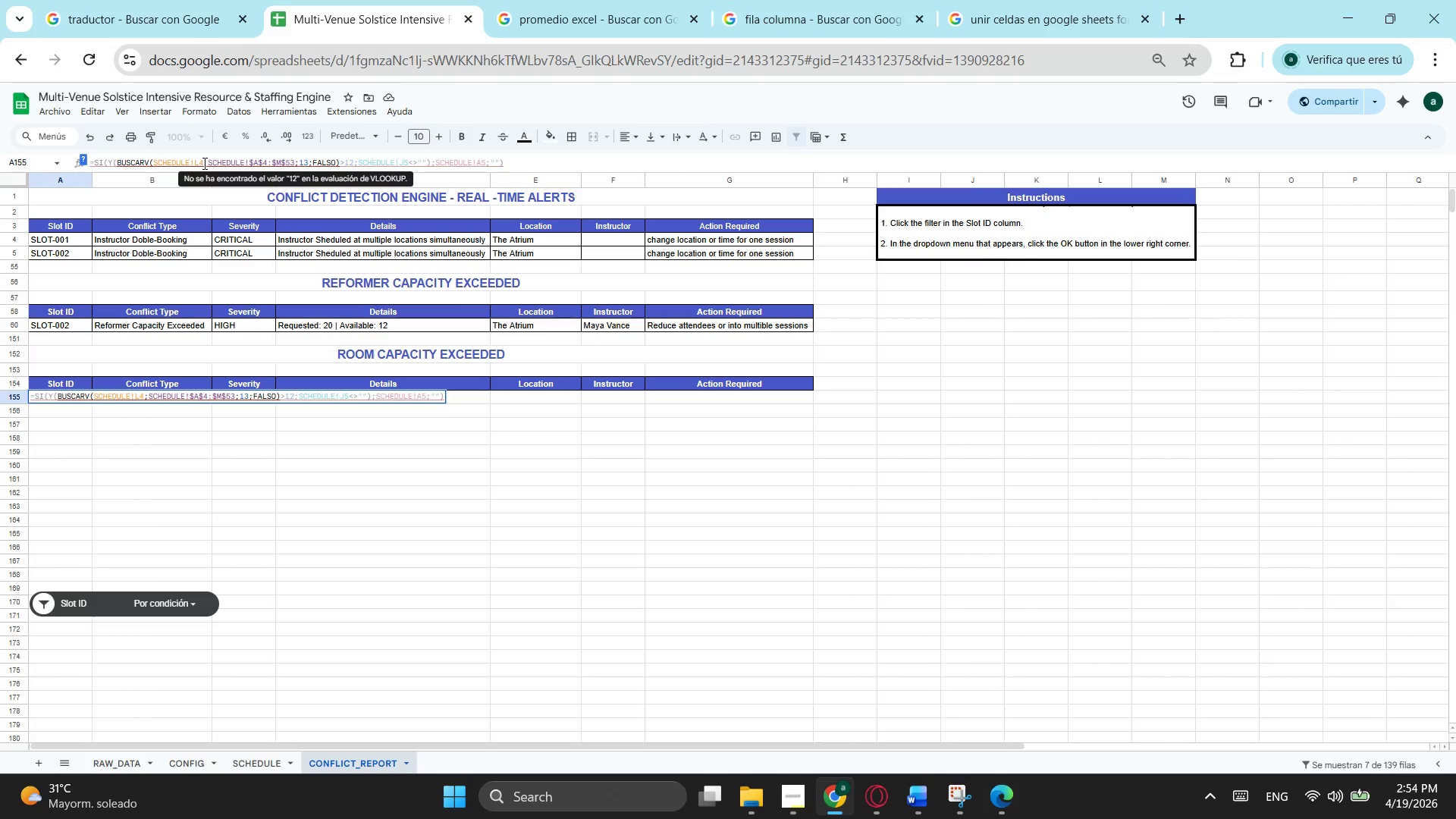 
key(Shift+ShiftLeft)
 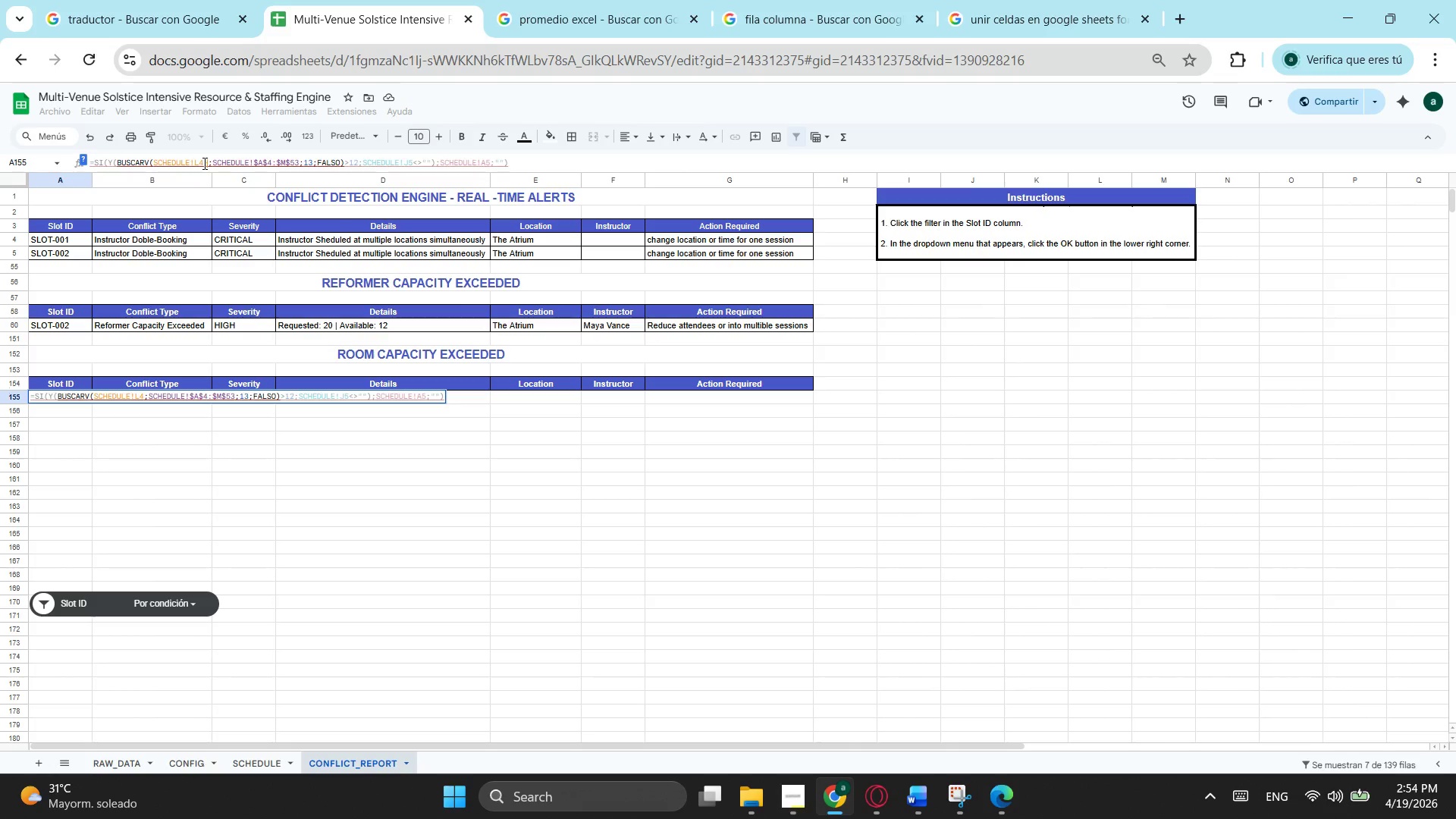 
key(Shift+Period)
 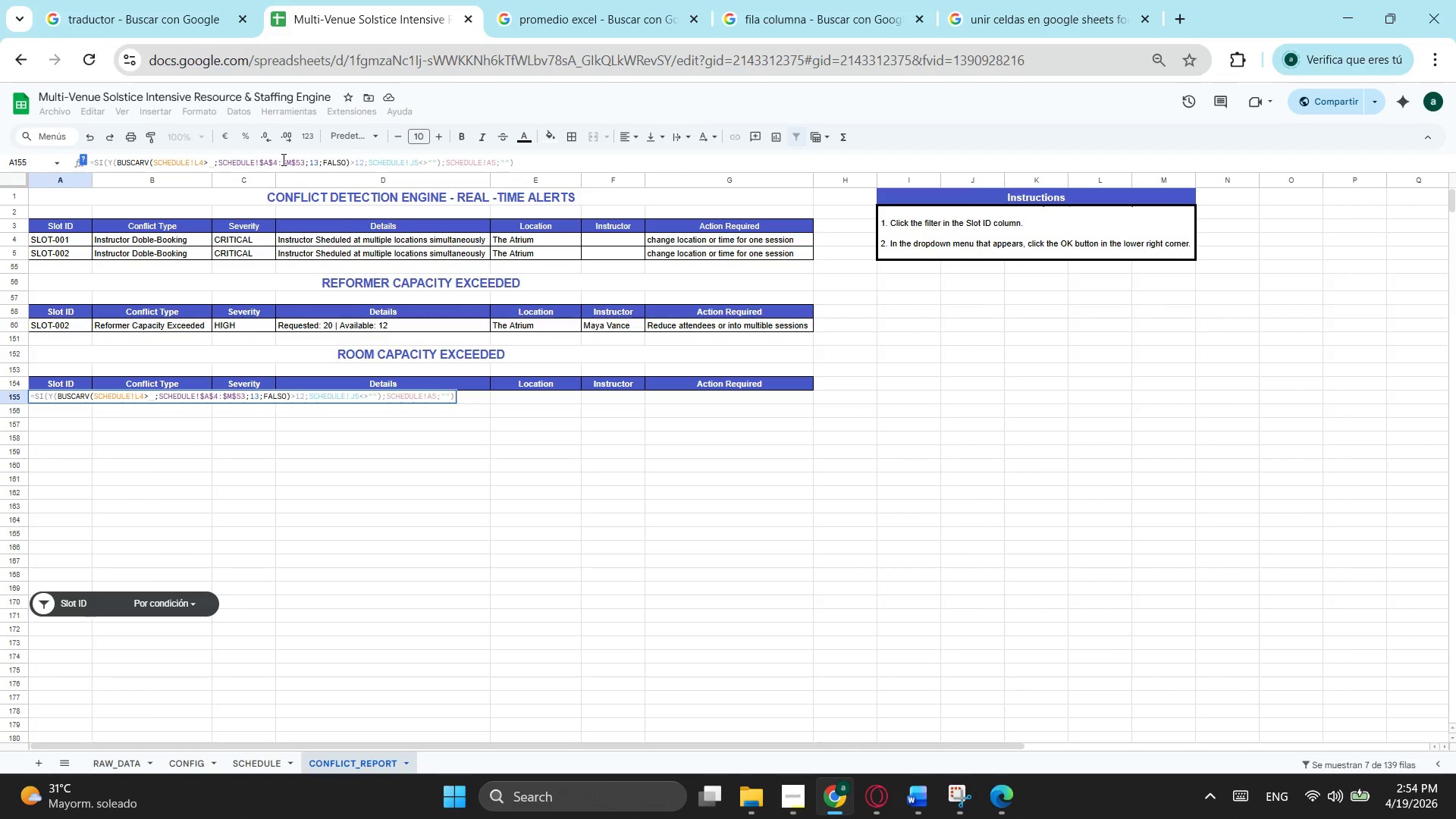 
wait(15.2)
 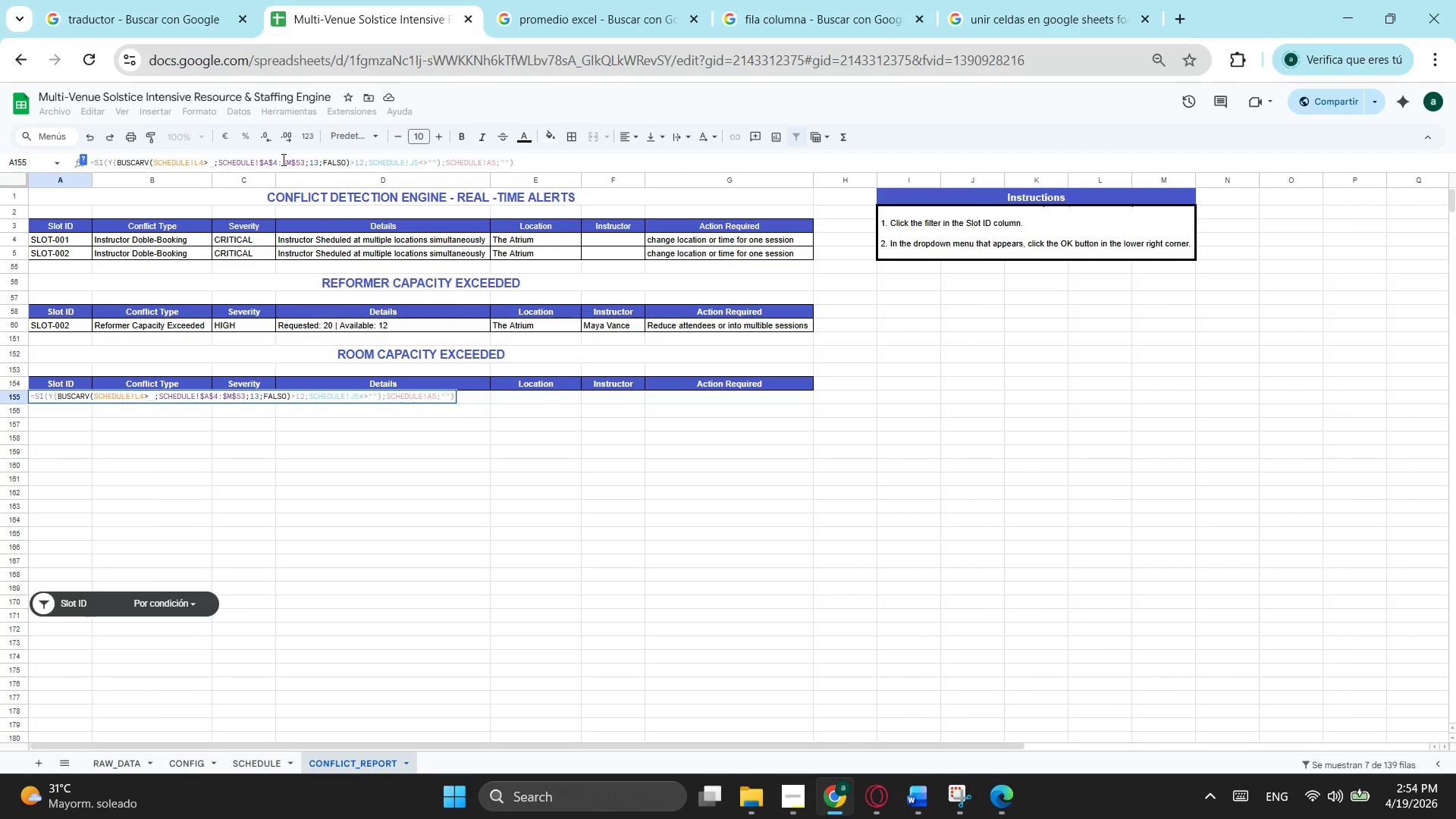 
key(Control+ControlLeft)
 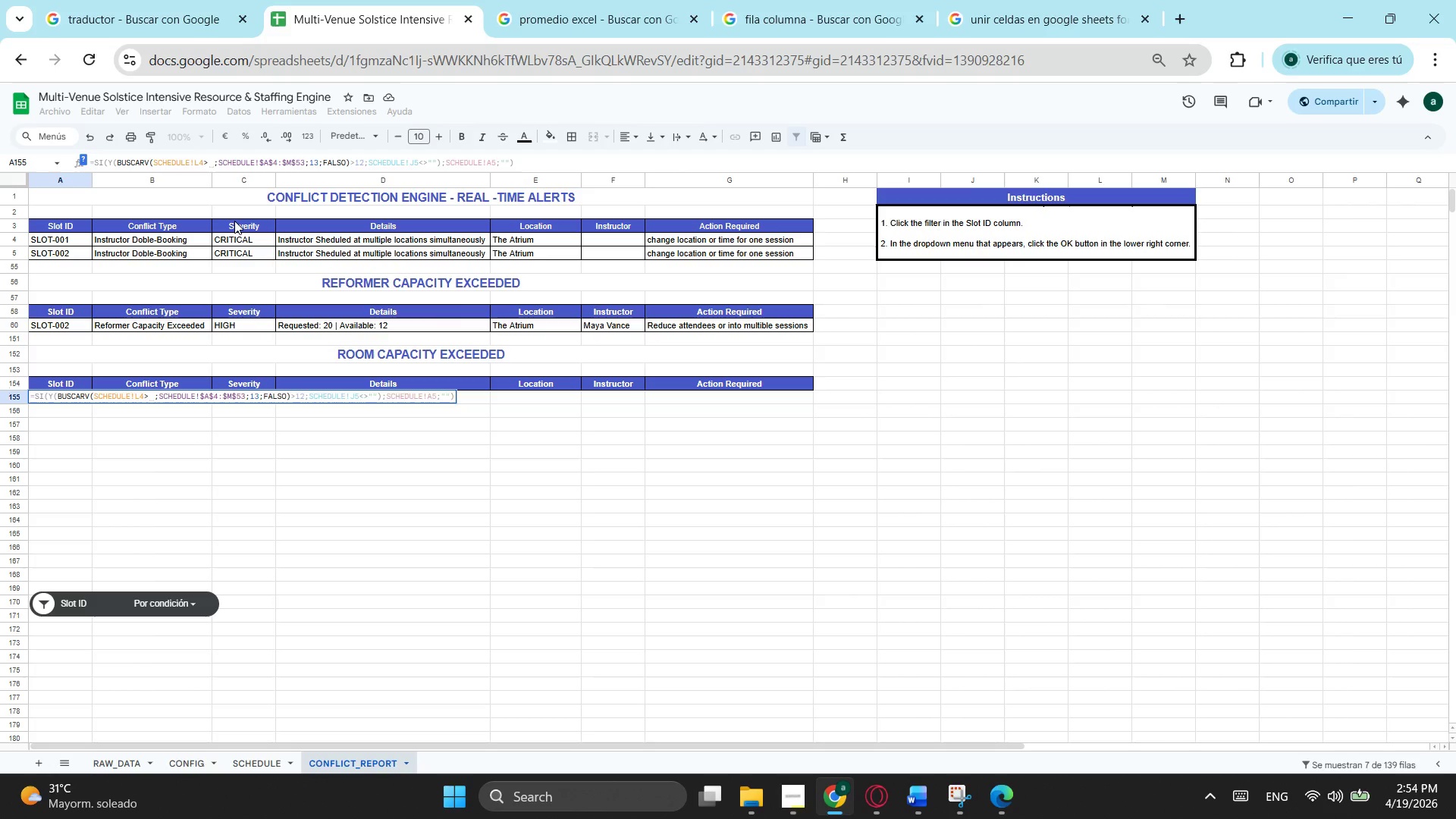 
key(Control+Z)
 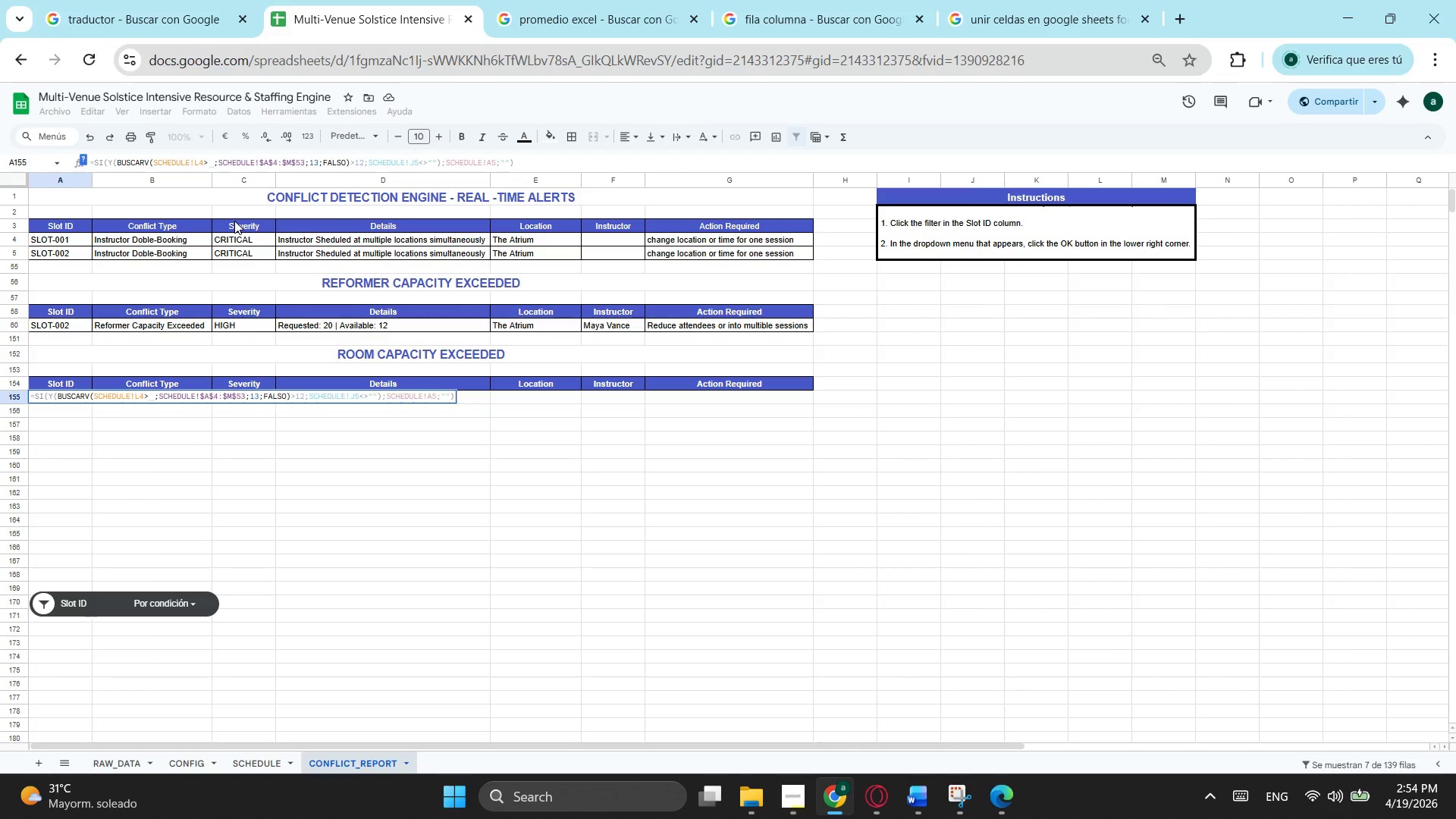 
key(Control+Z)
 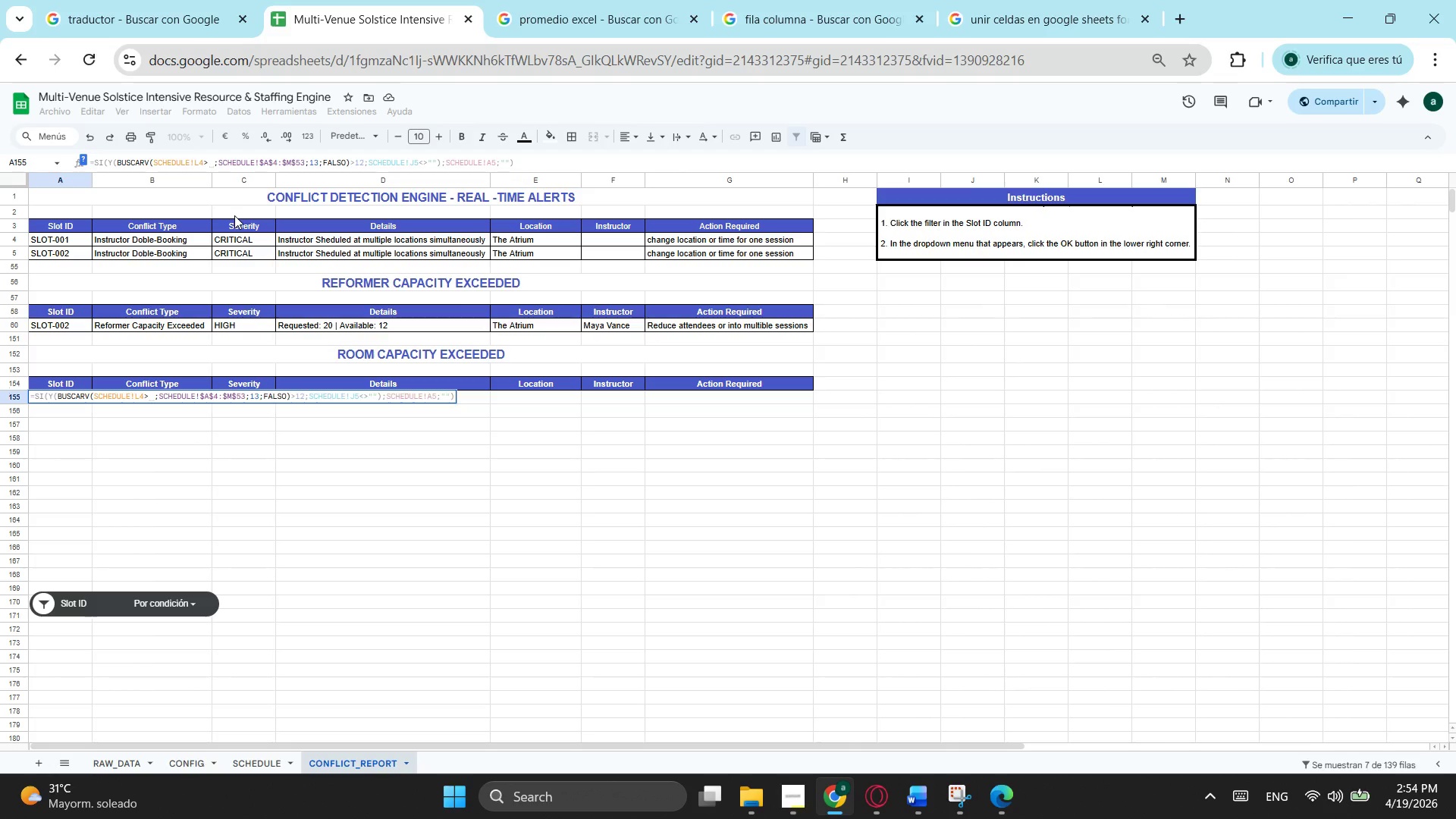 
key(Control+Z)
 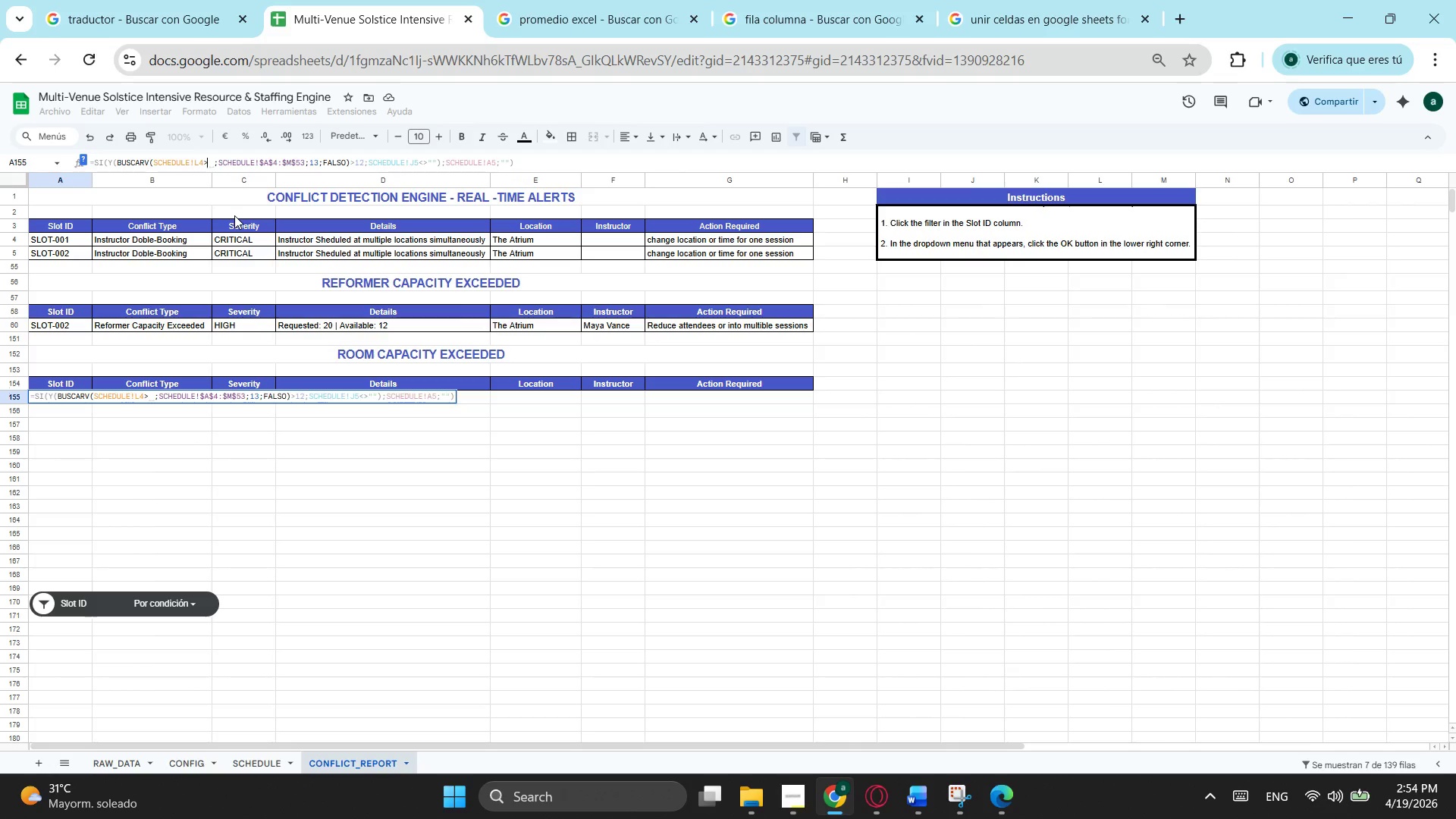 
key(Control+Z)
 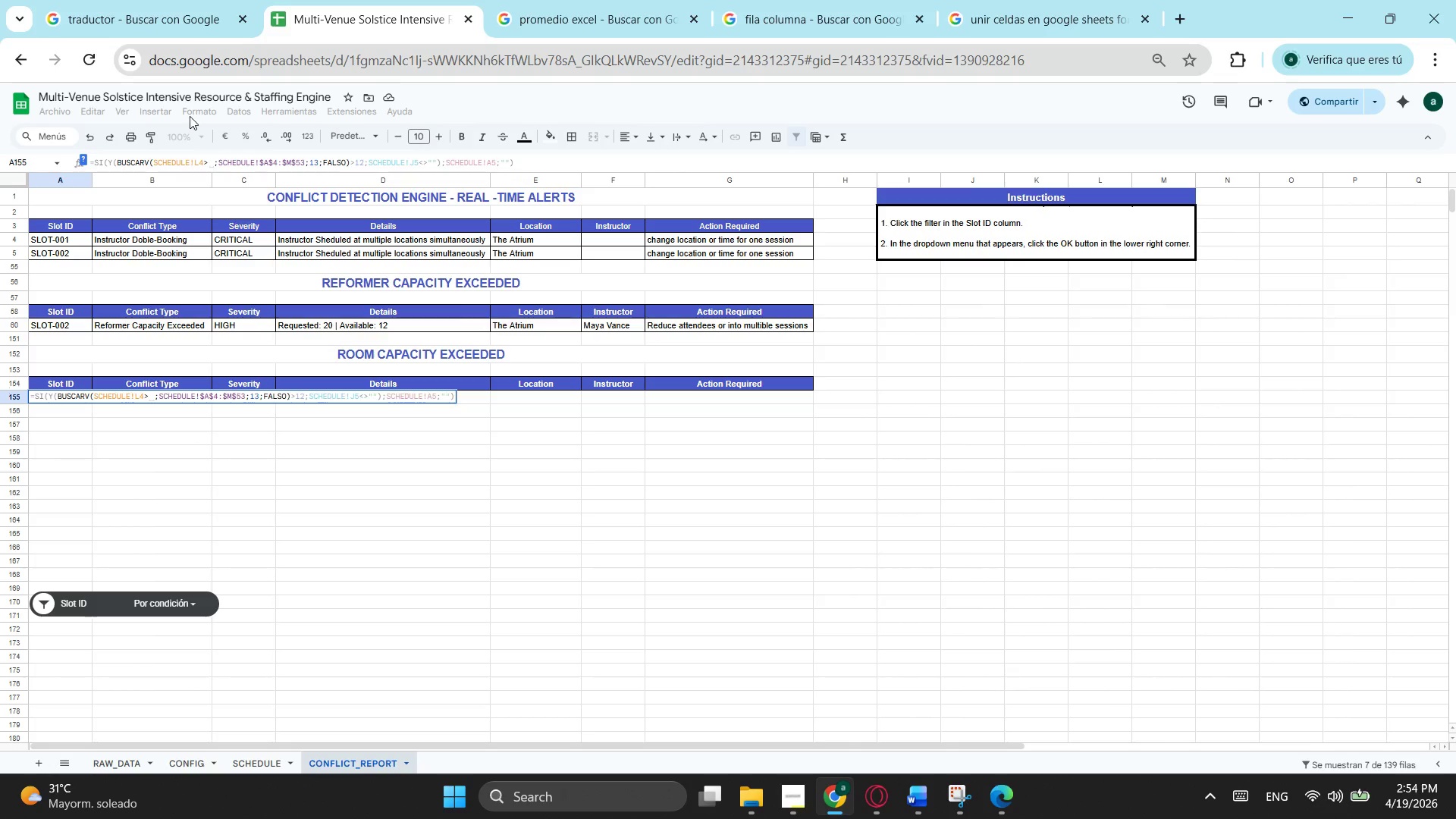 
key(Control+Z)
 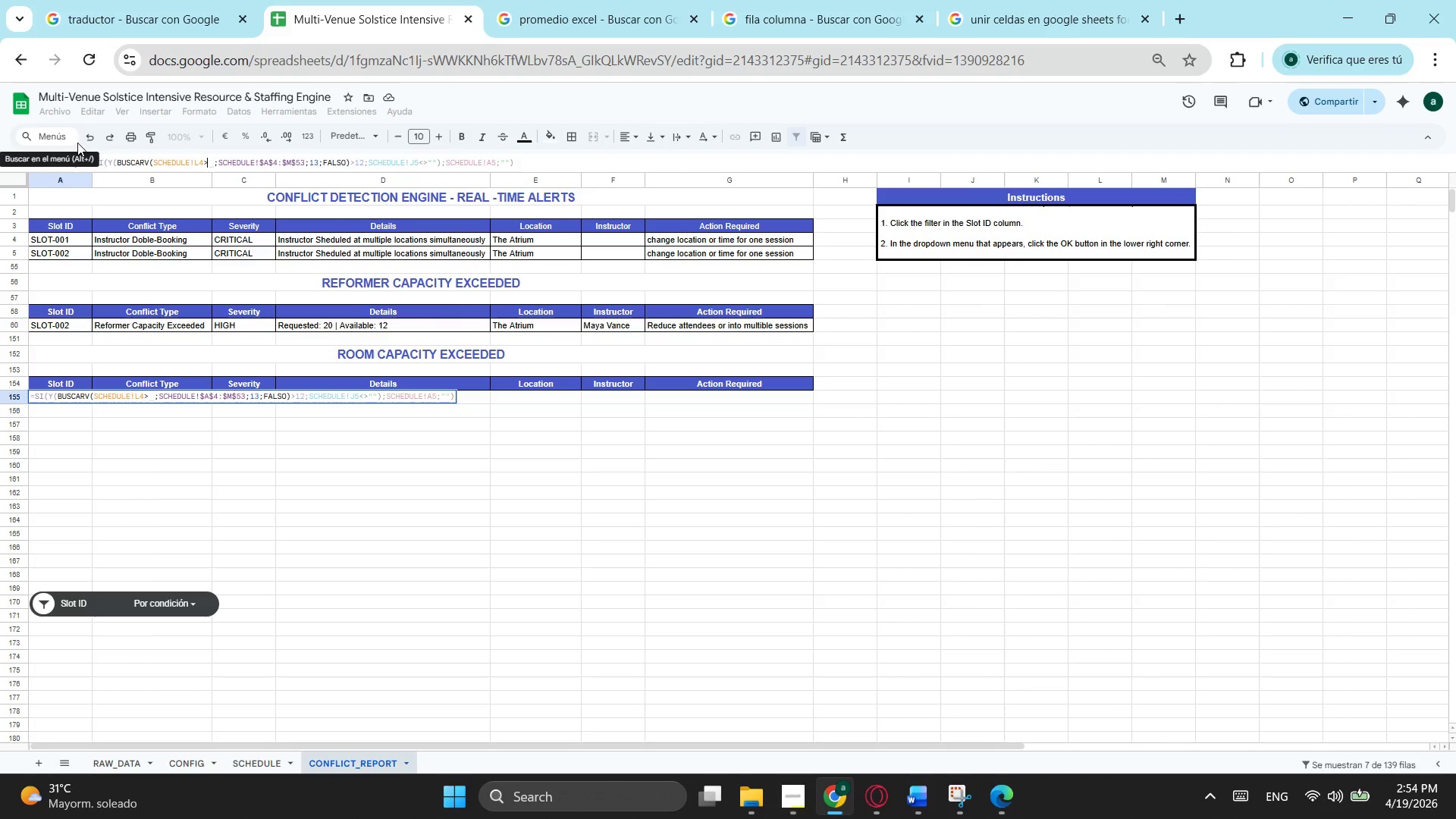 
left_click([86, 140])
 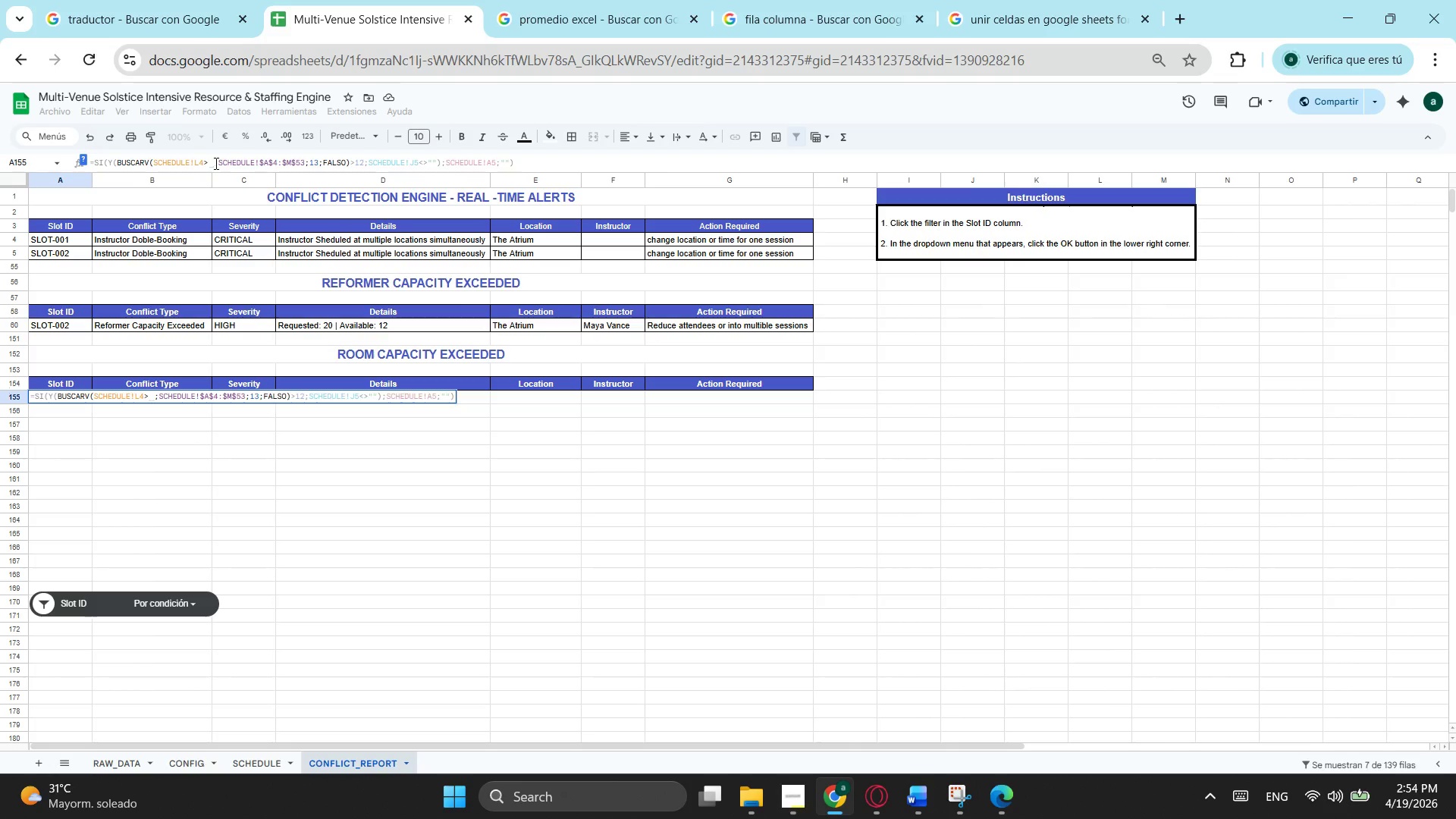 
key(Escape)
 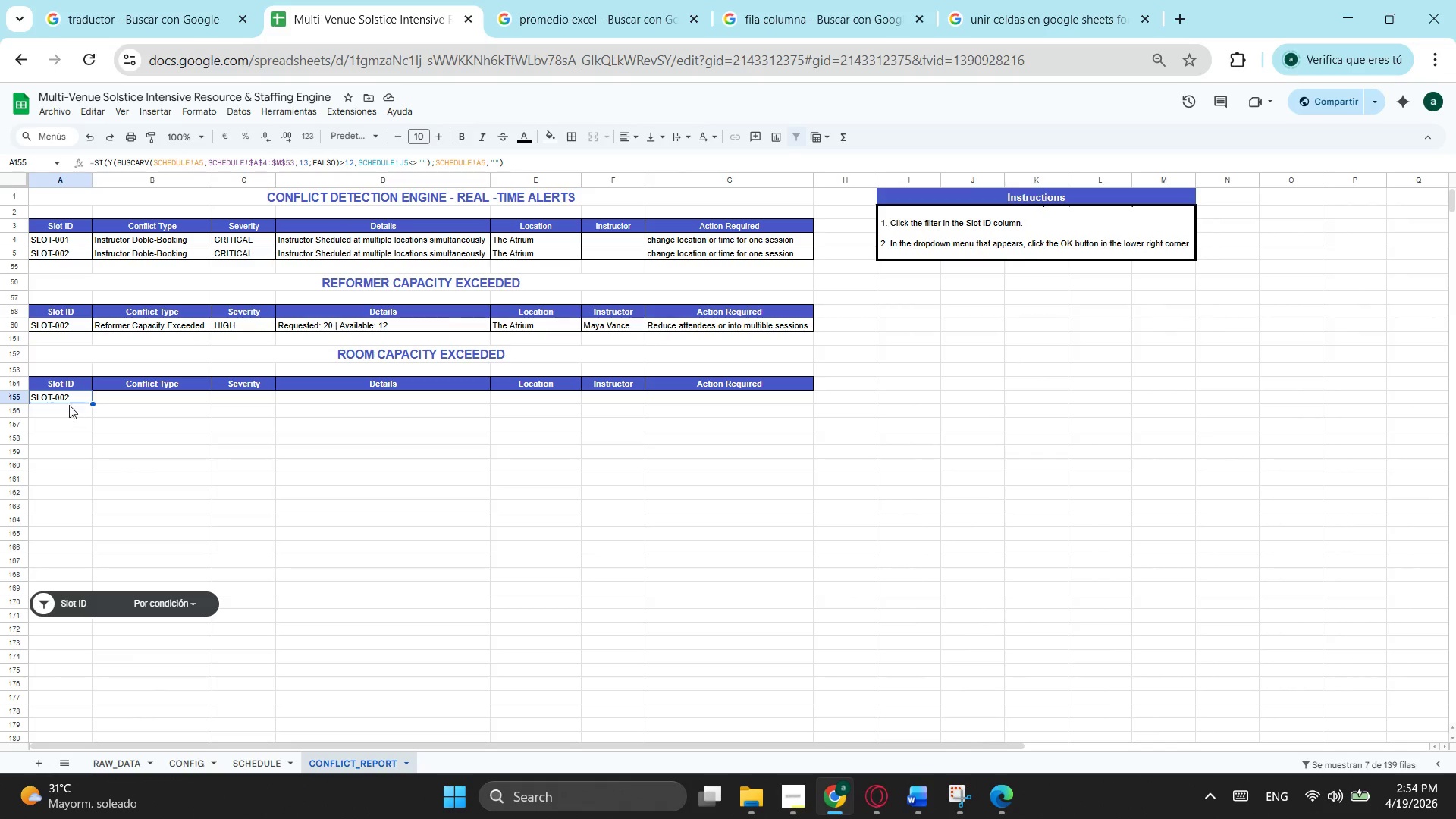 
left_click([67, 394])
 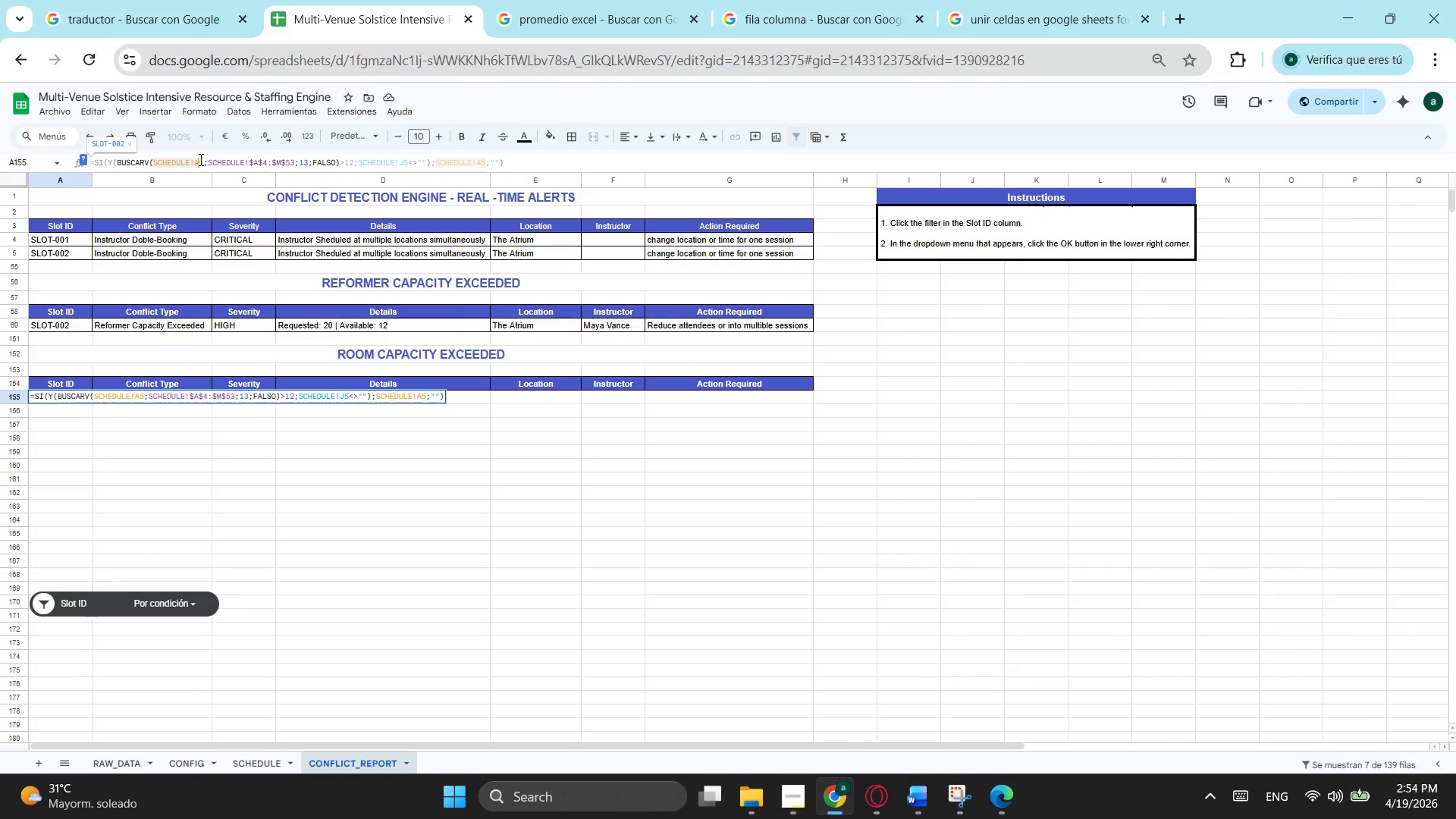 
left_click([202, 159])
 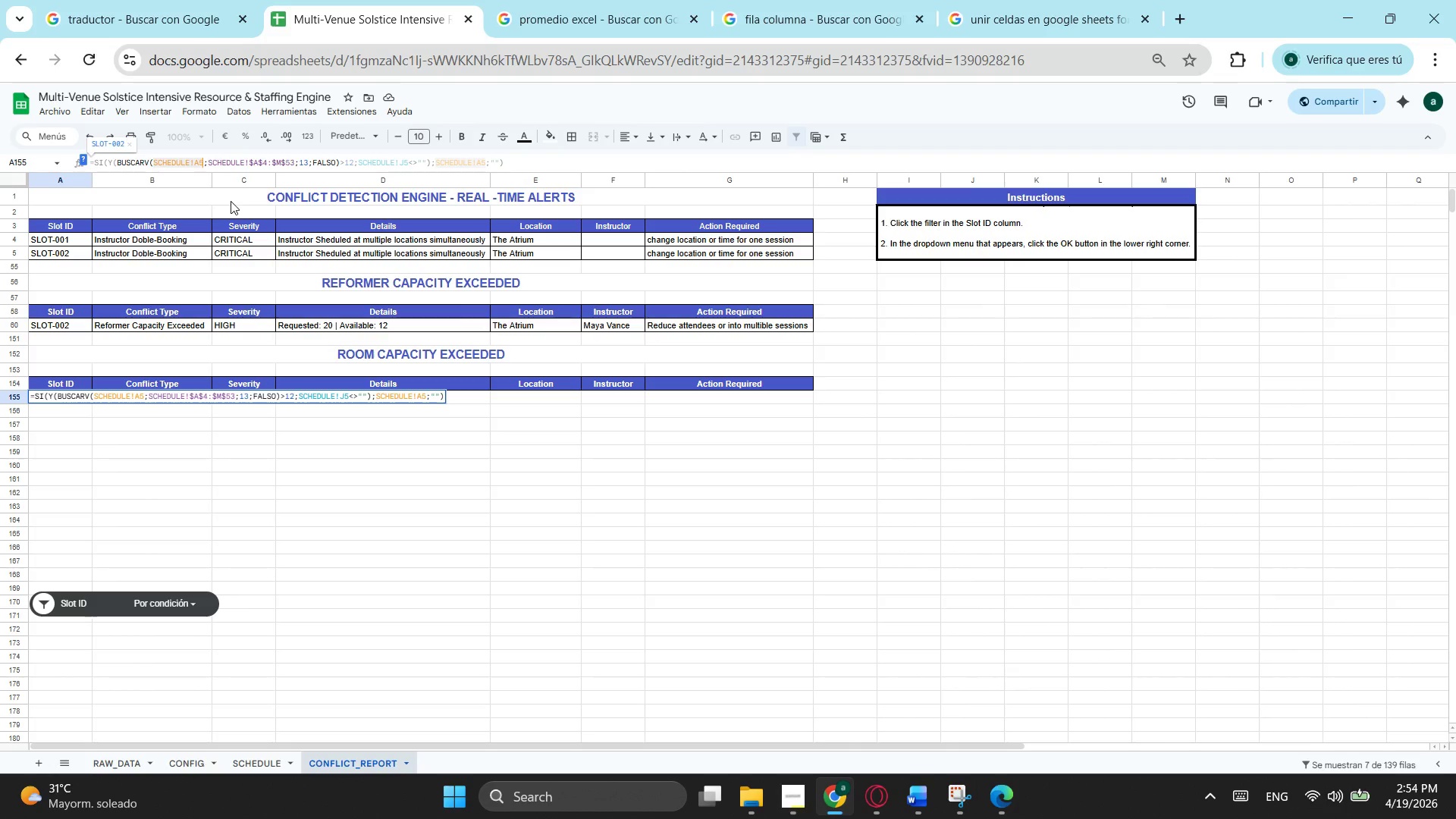 
key(Backspace)
 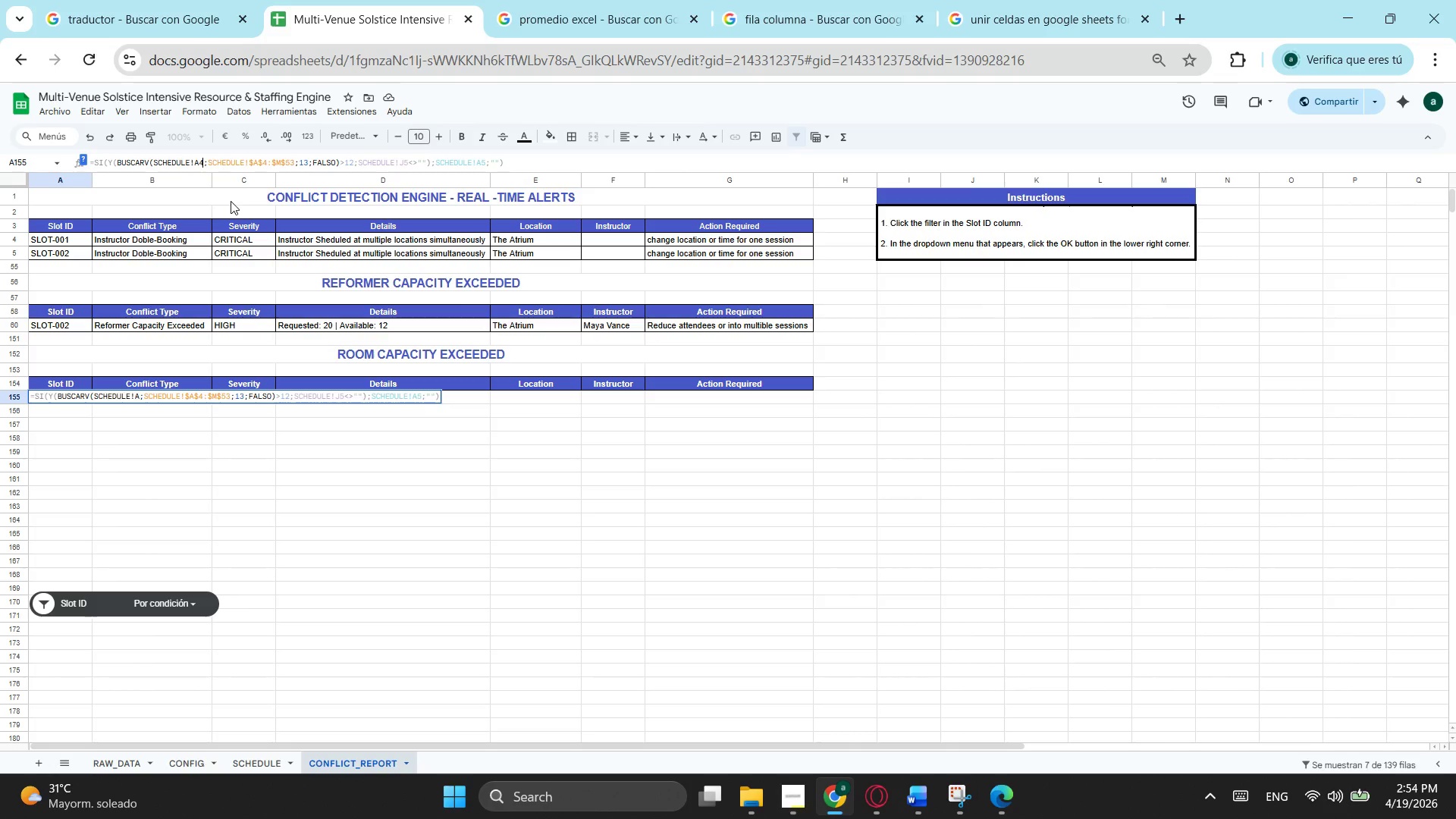 
key(4)
 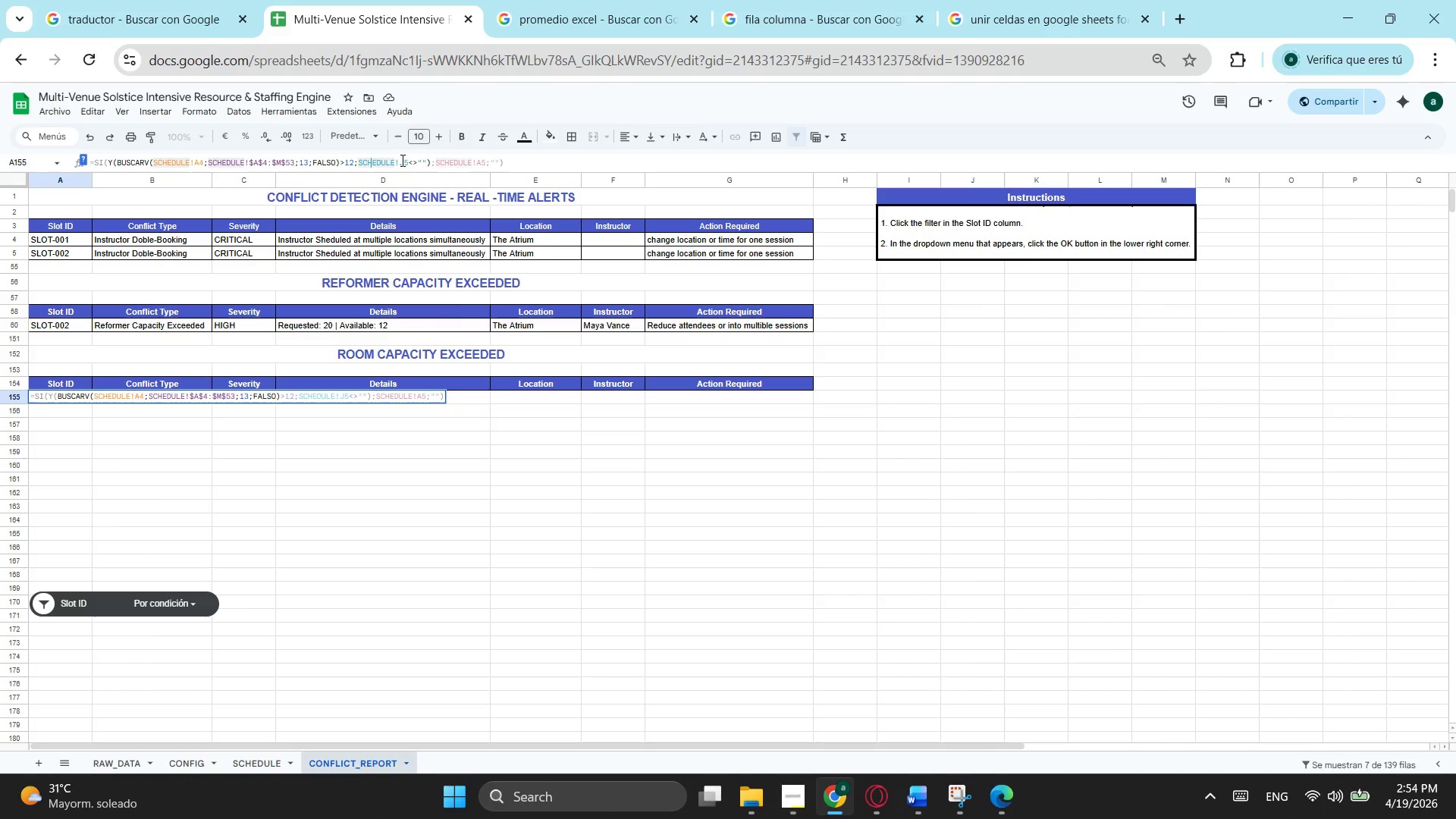 
left_click([405, 159])
 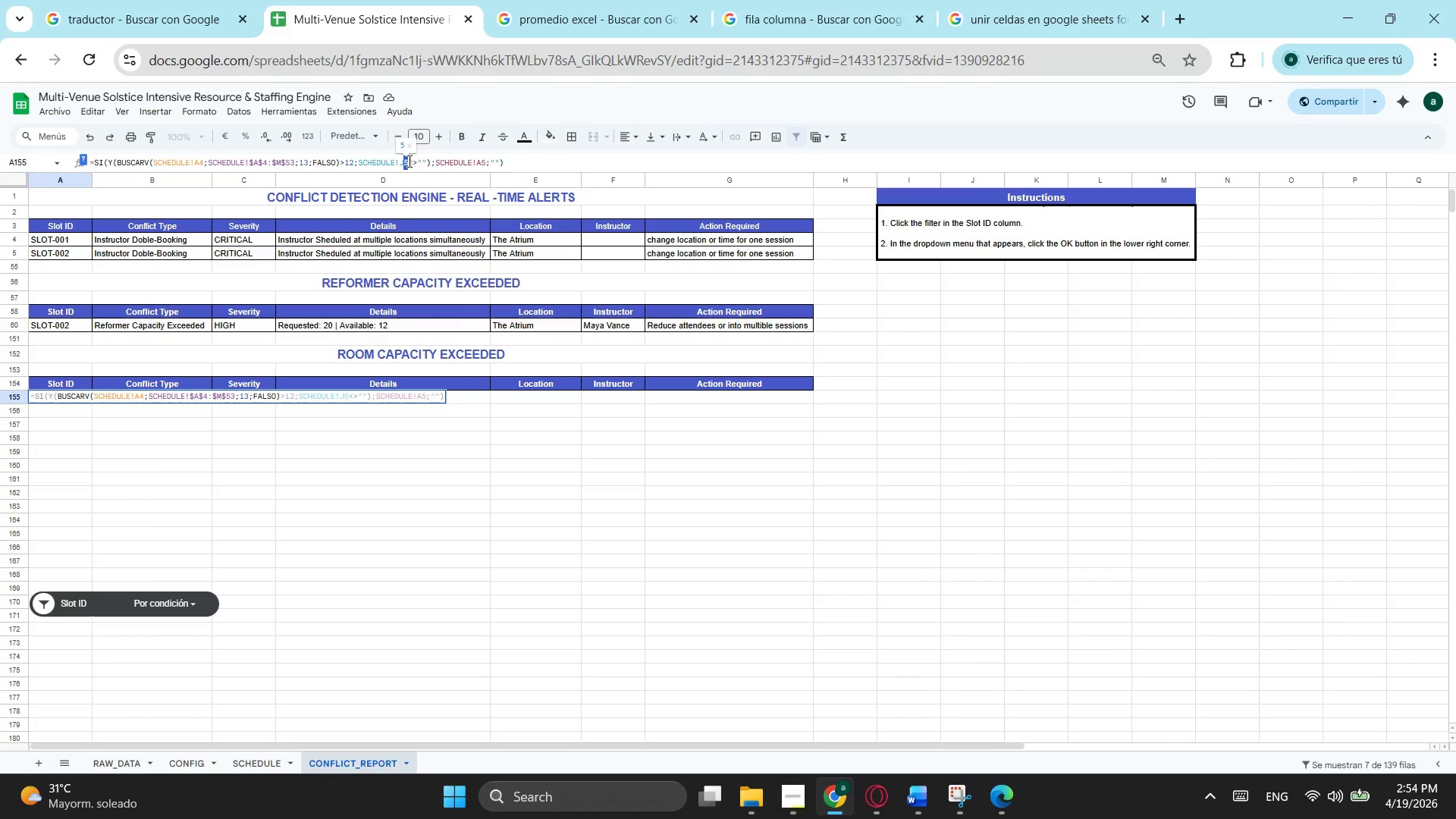 
key(4)
 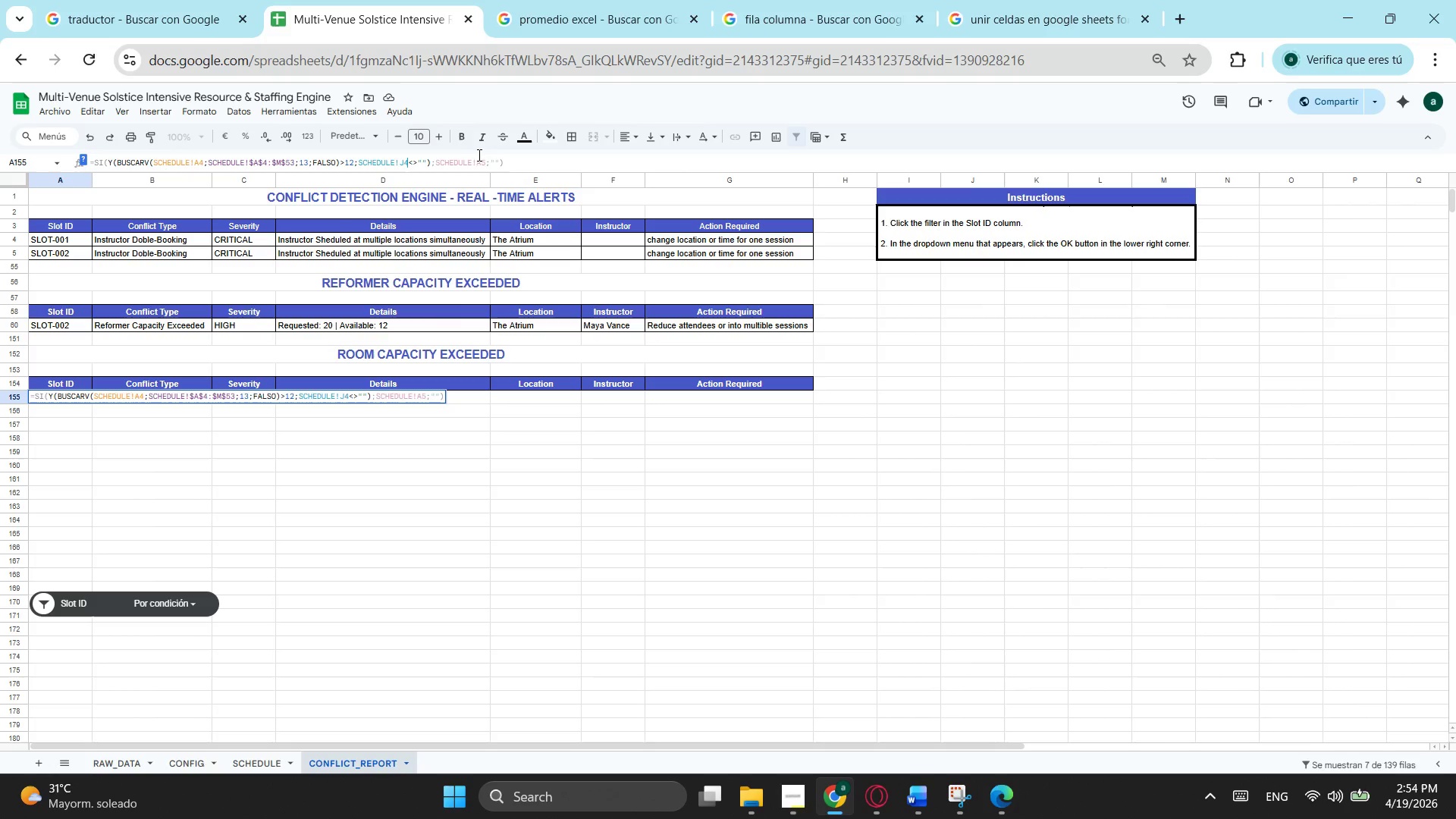 
left_click([486, 155])
 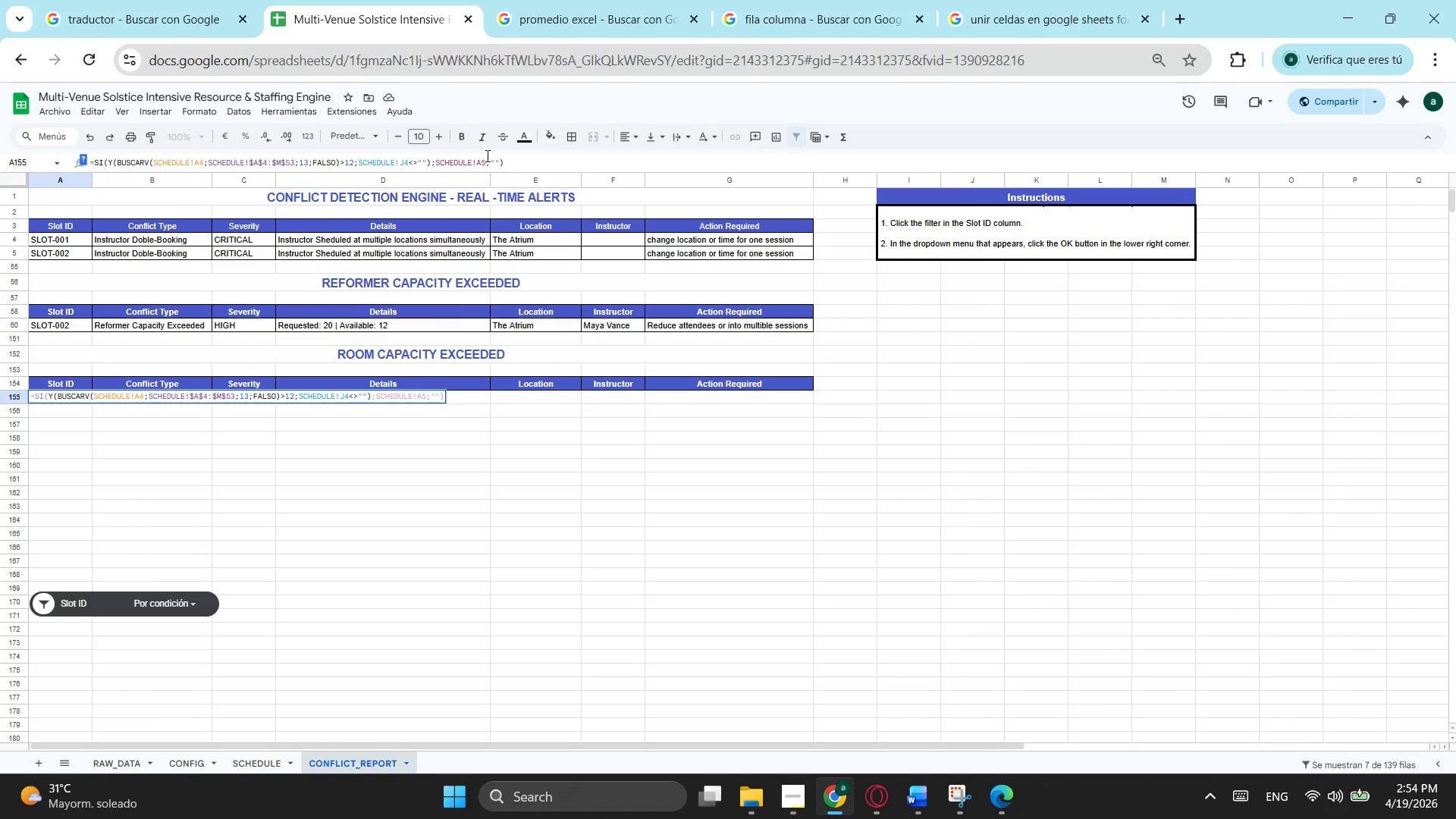 
key(Backspace)
 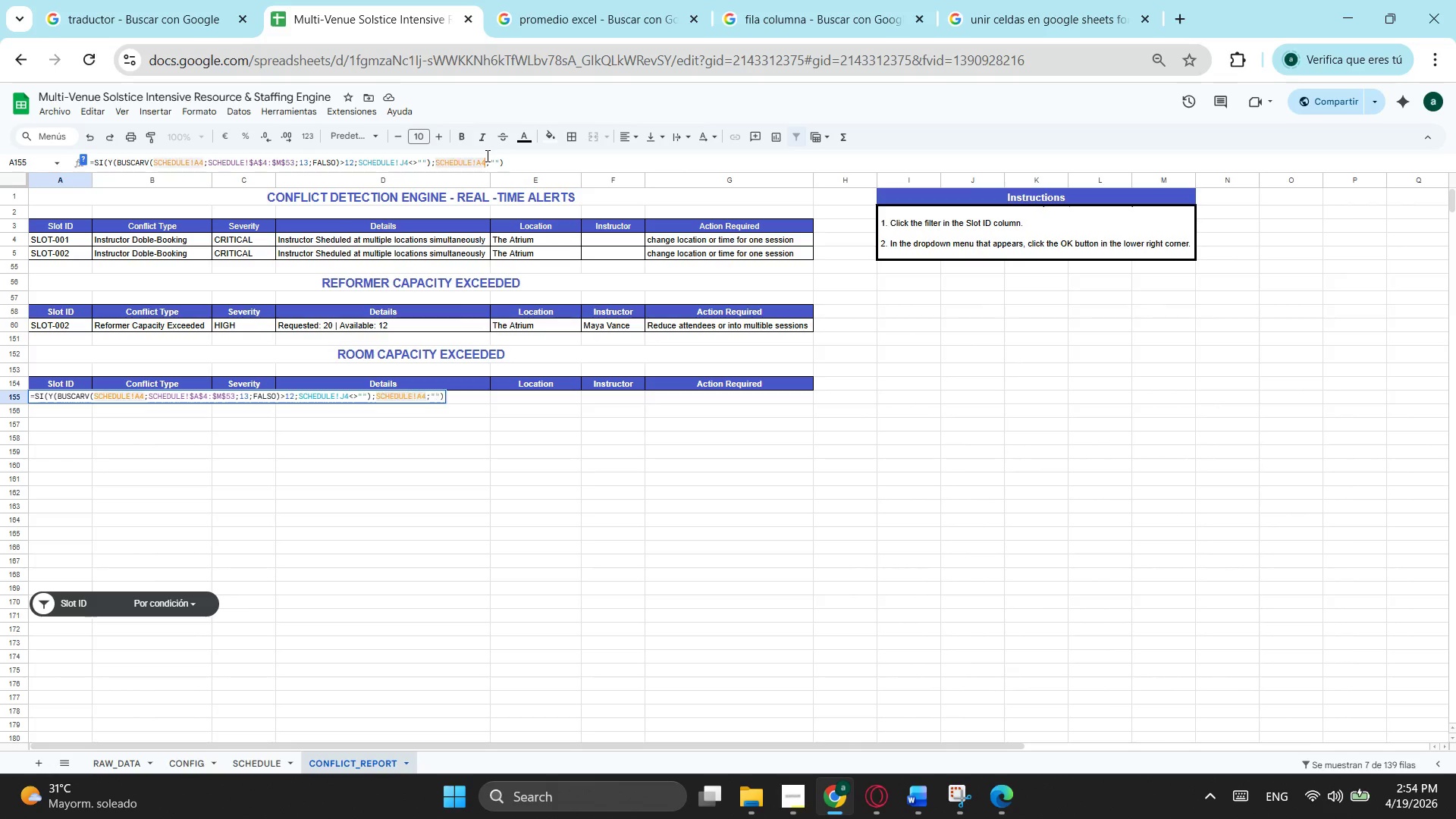 
key(4)
 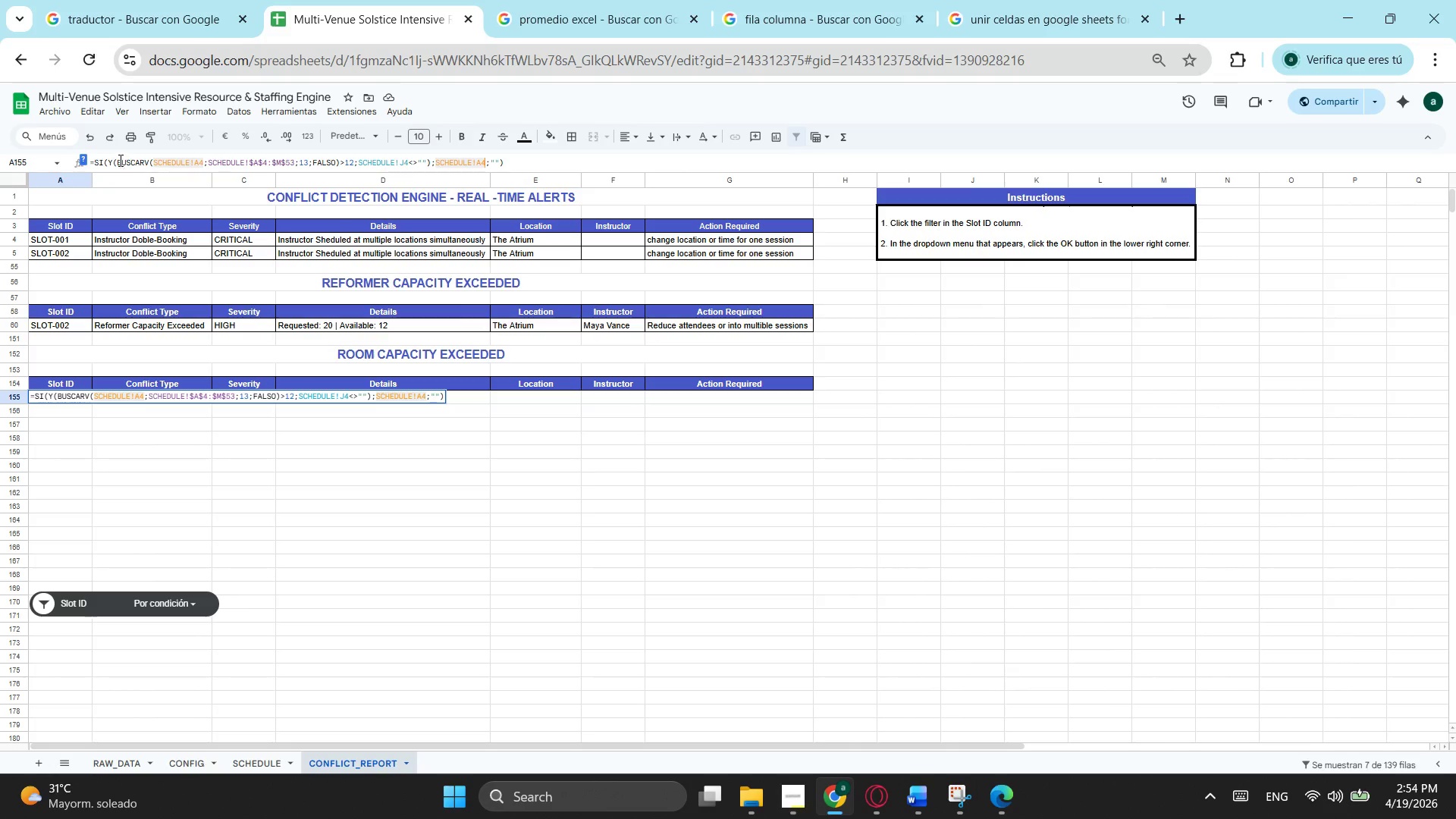 
left_click([113, 160])
 